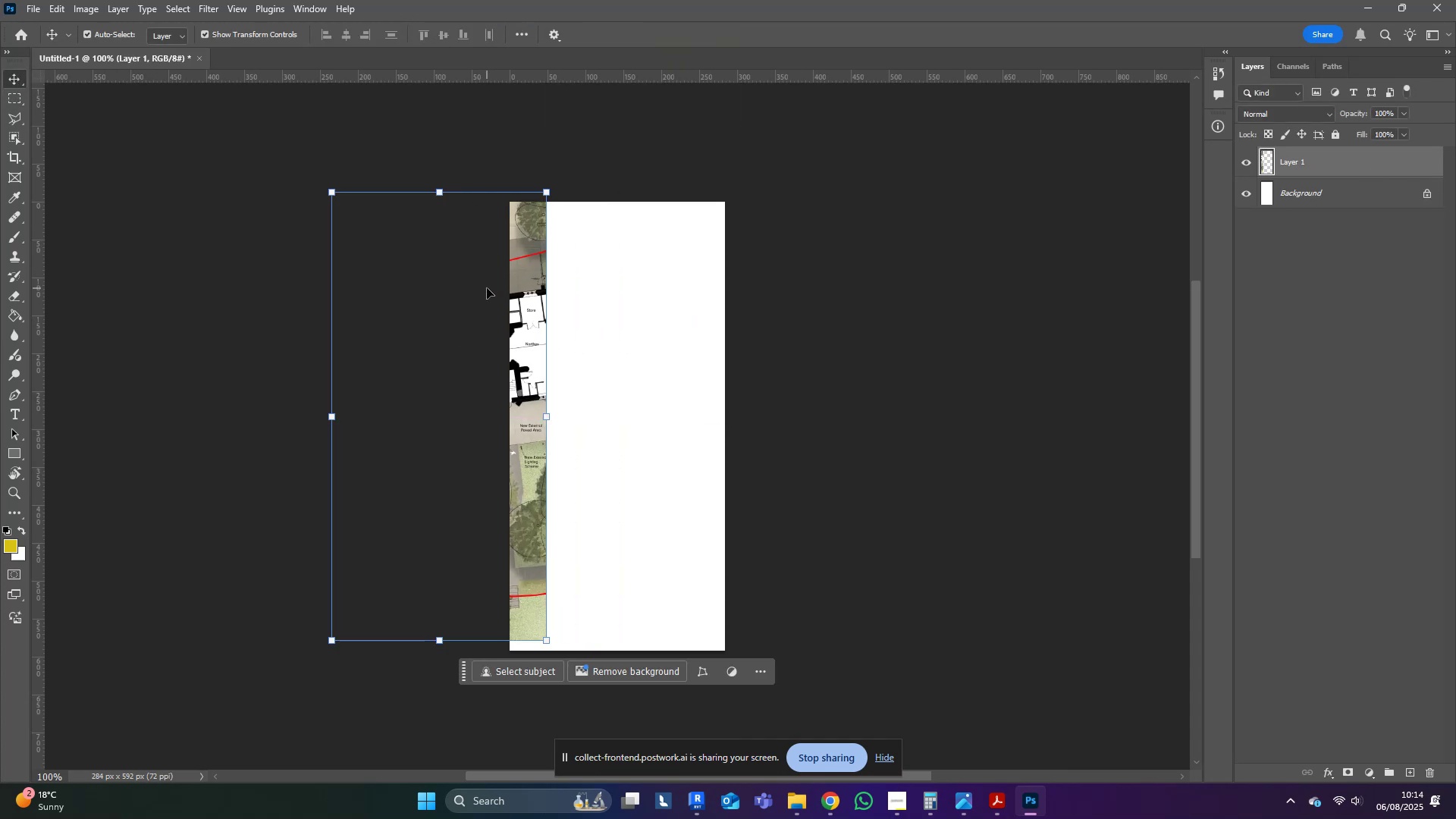 
key(Control+Z)
 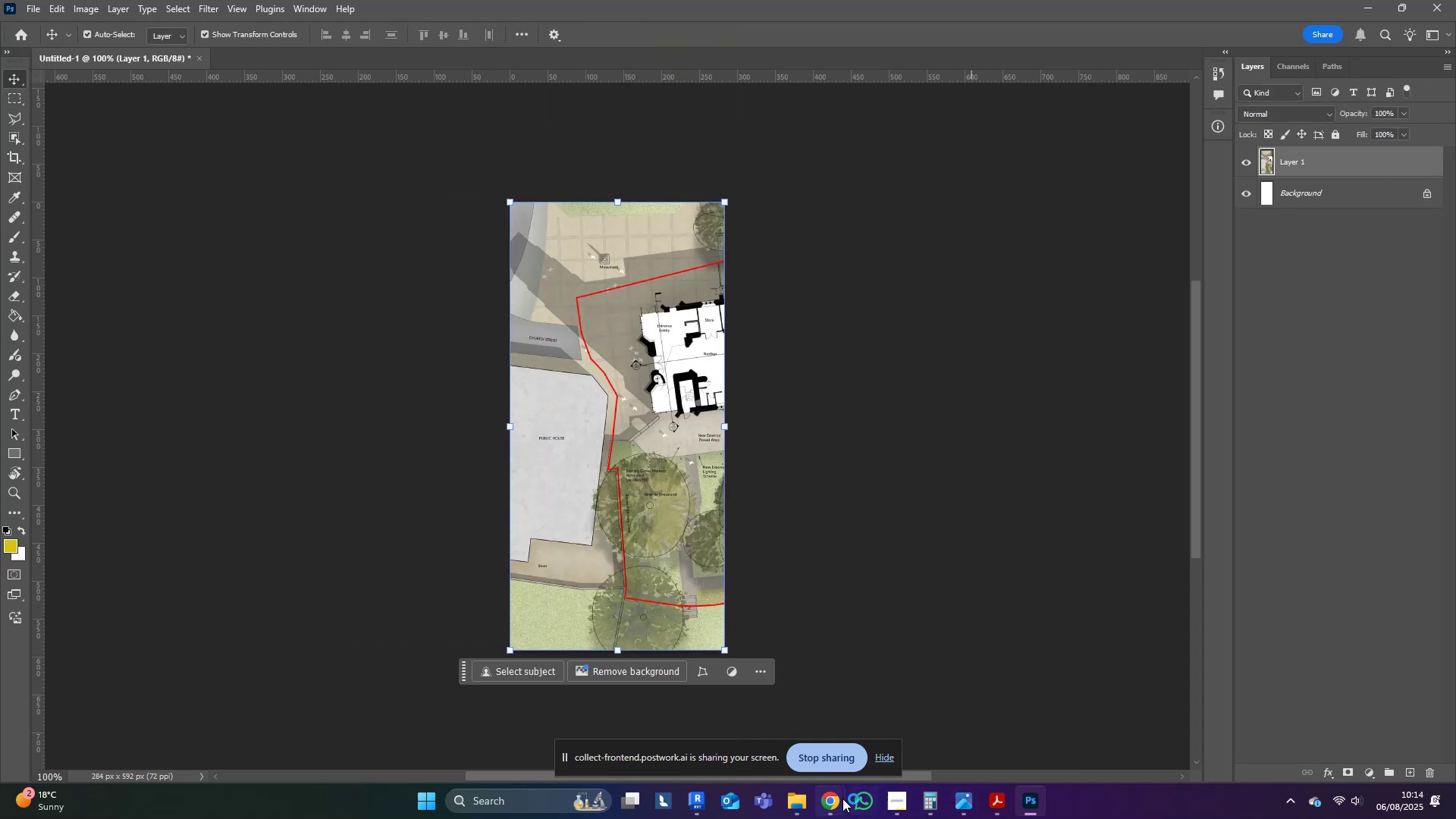 
left_click([798, 802])
 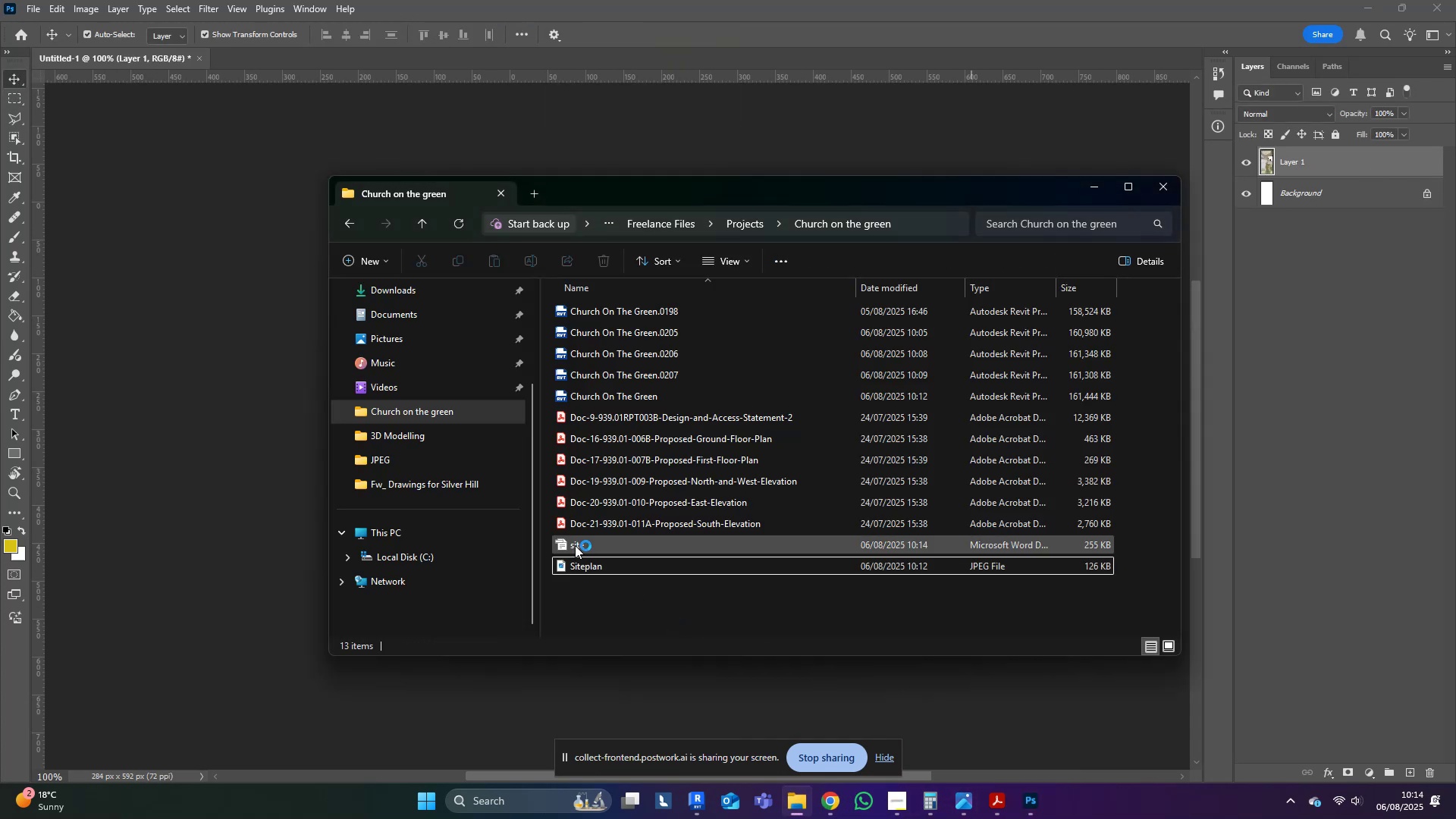 
double_click([580, 541])
 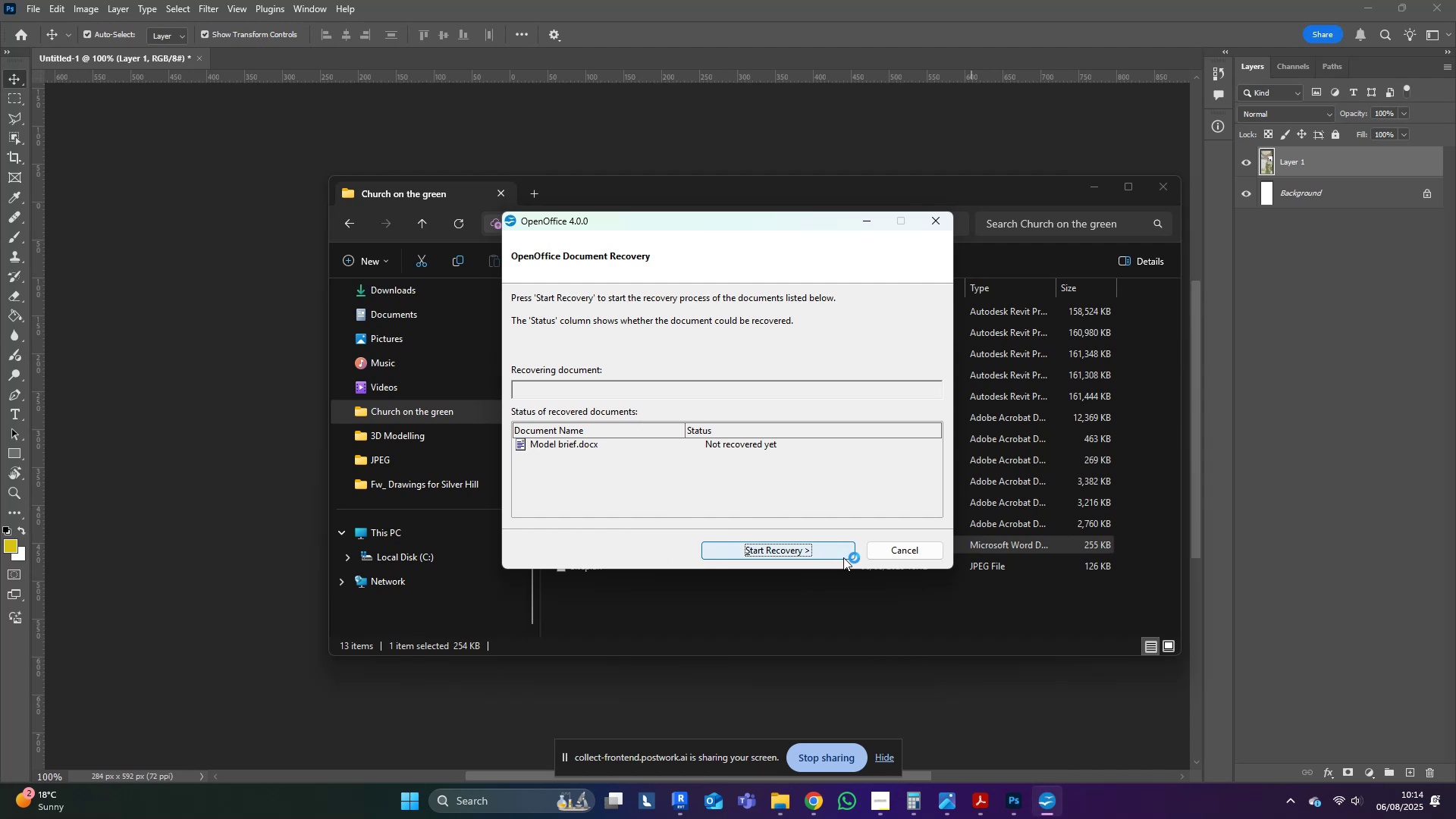 
wait(6.51)
 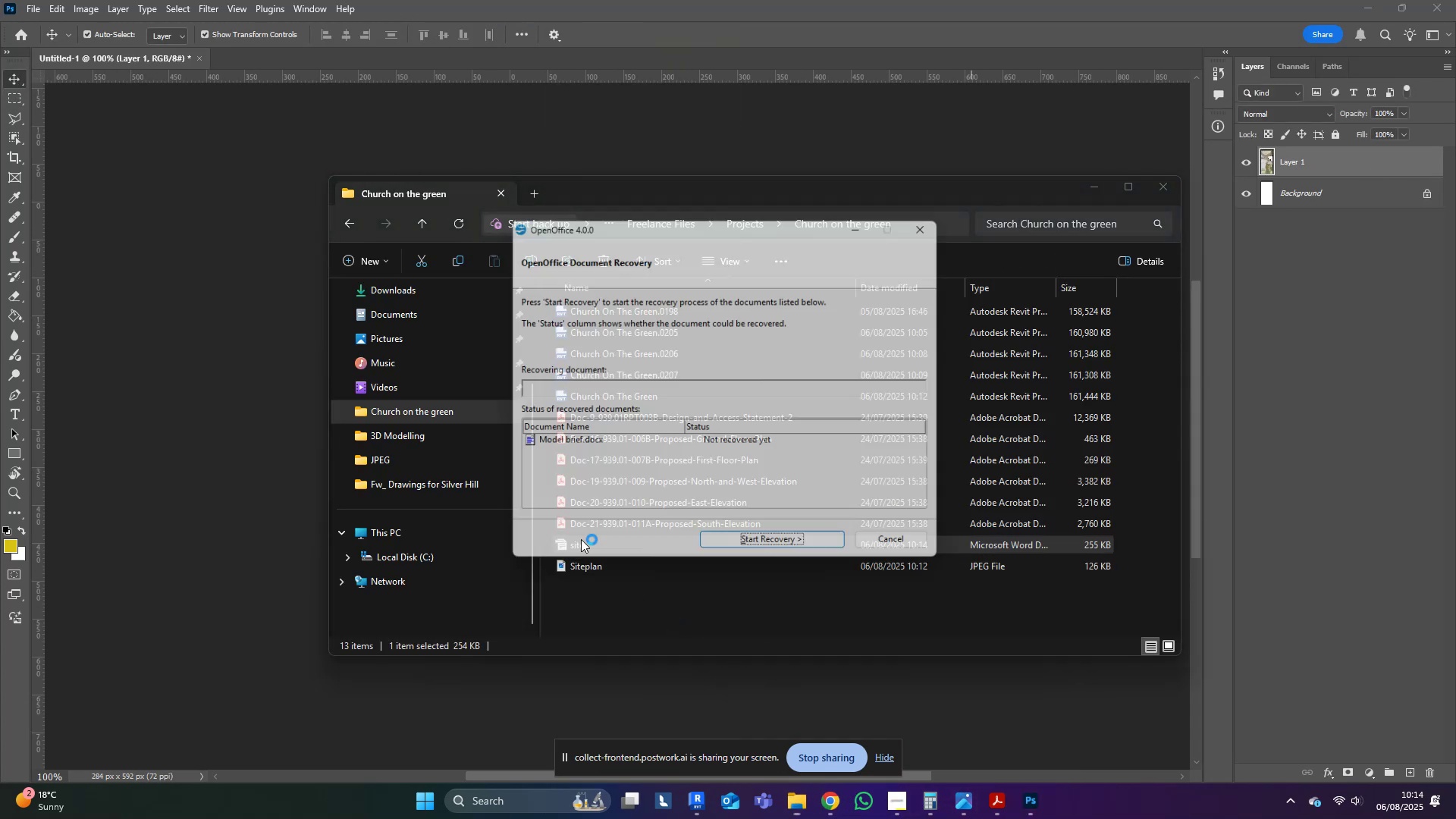 
left_click([920, 550])
 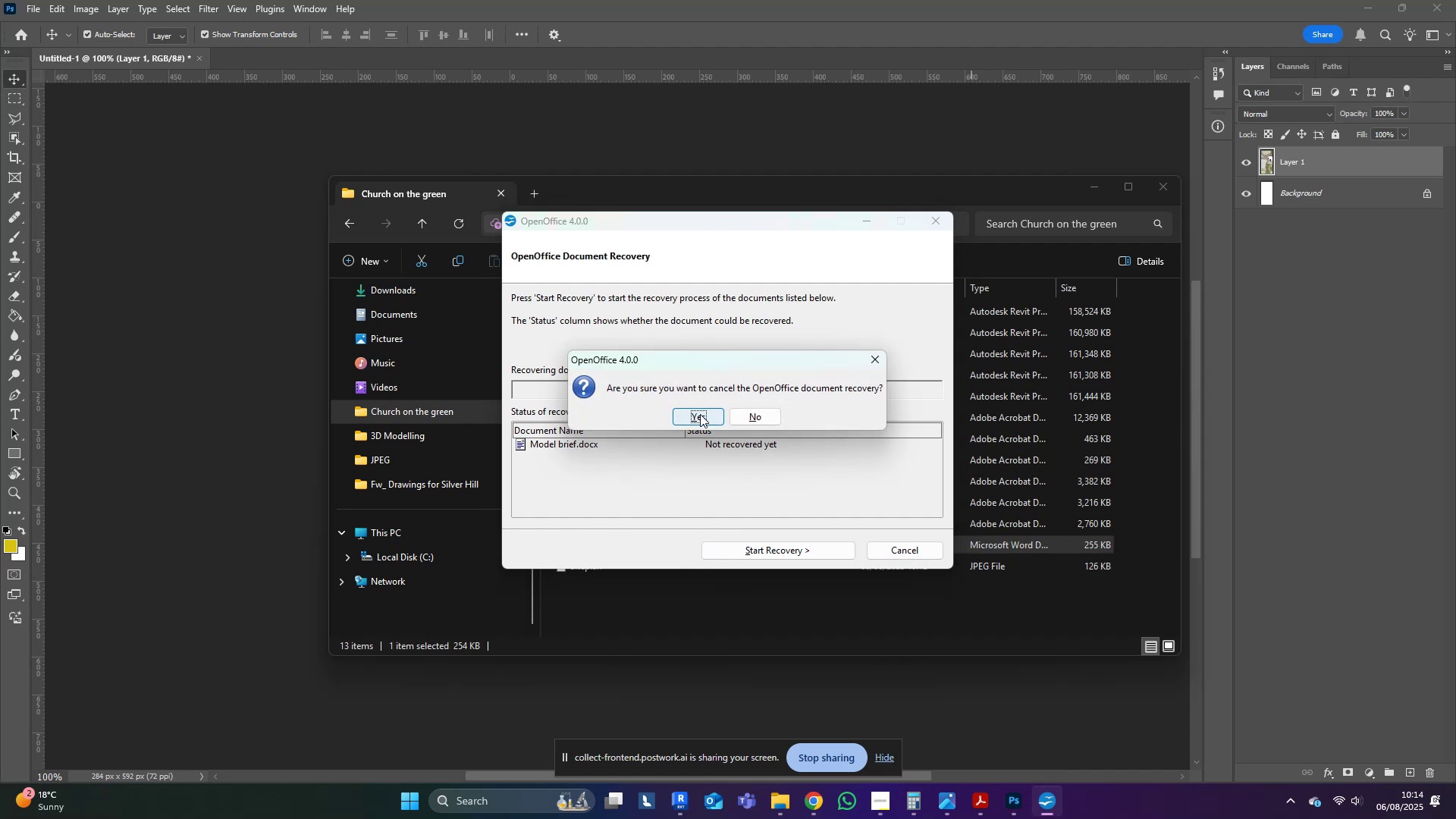 
left_click([700, 414])
 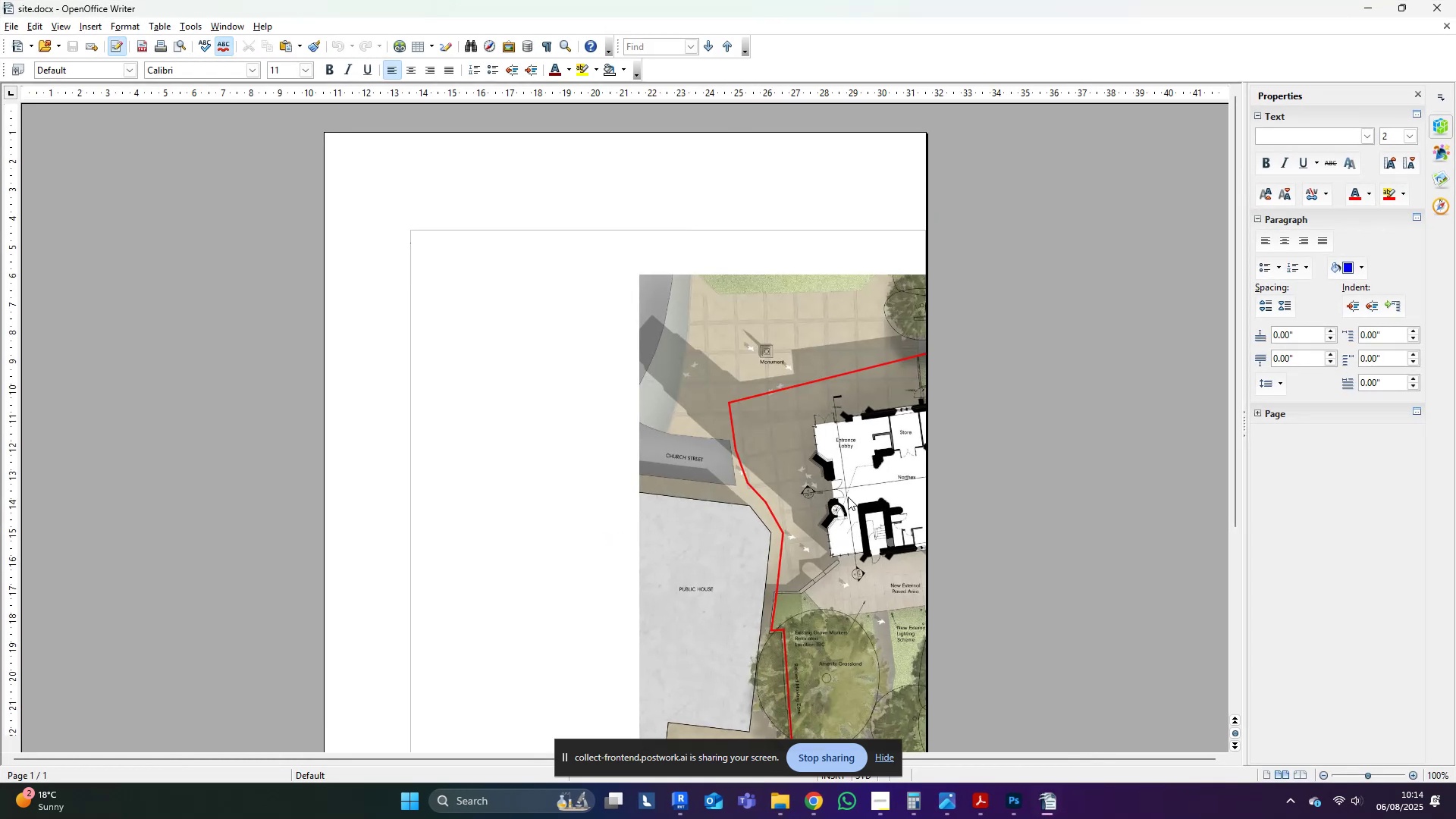 
left_click([723, 406])
 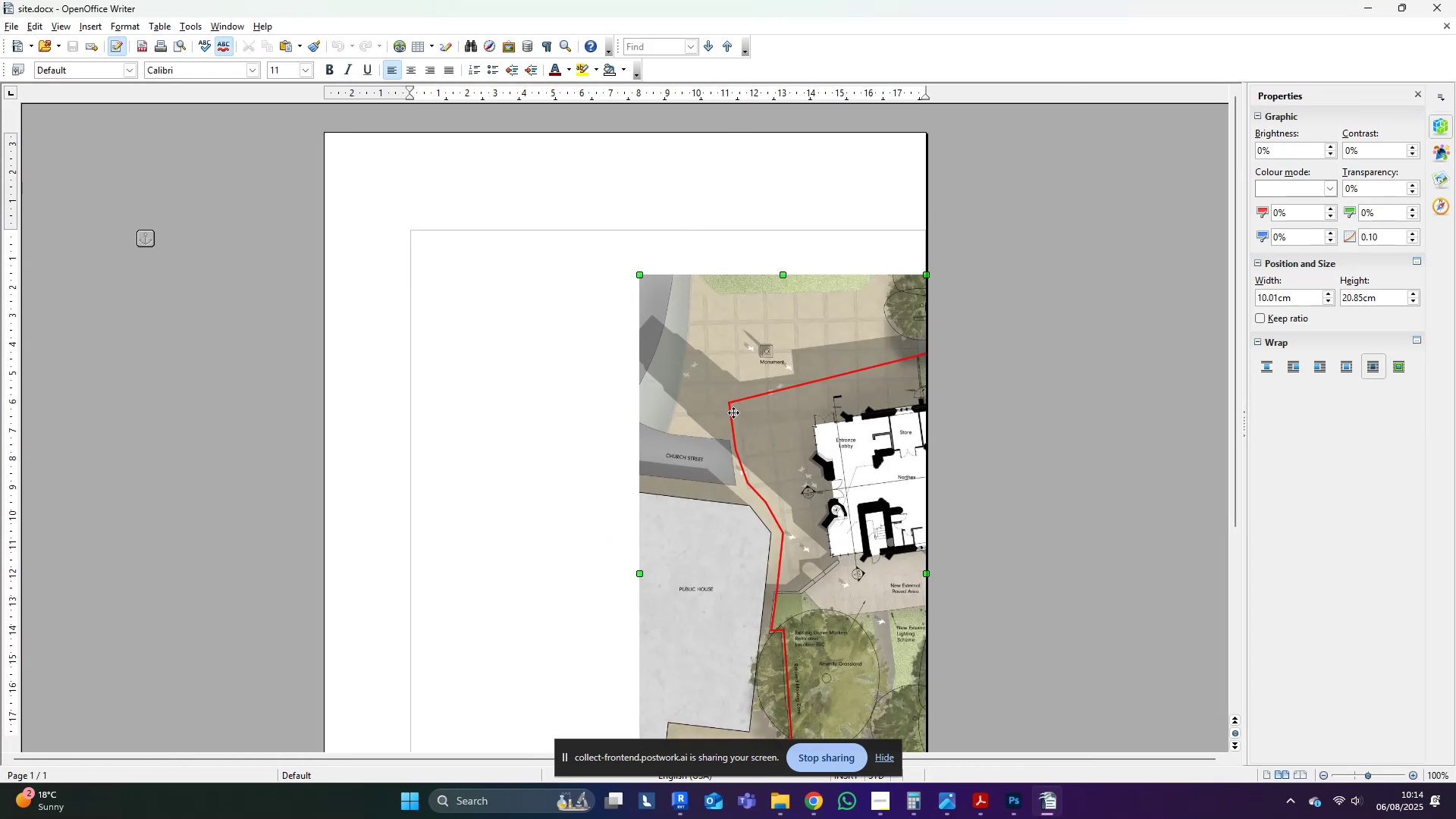 
left_click_drag(start_coordinate=[747, 416], to_coordinate=[661, 389])
 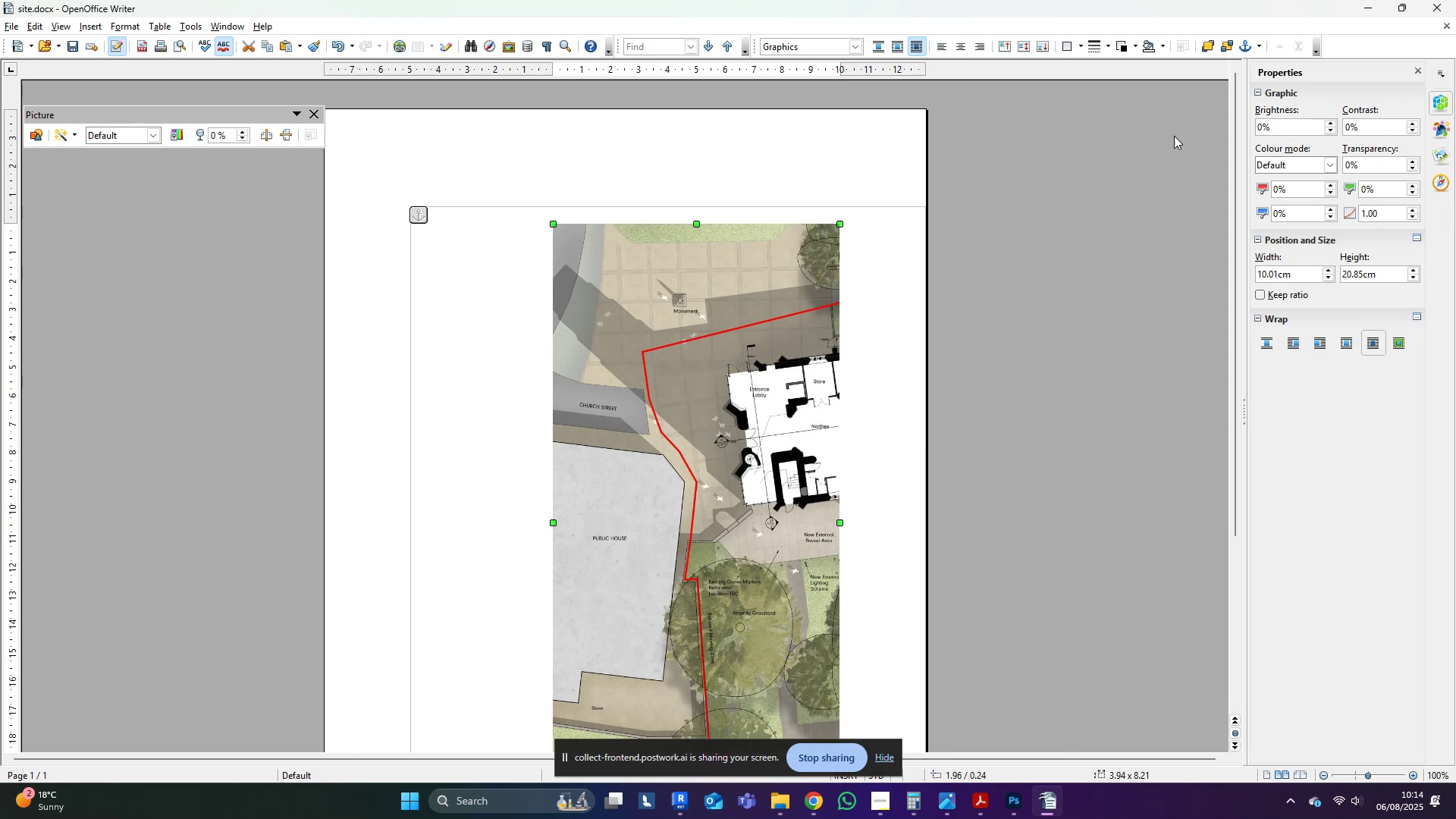 
left_click([1455, 0])
 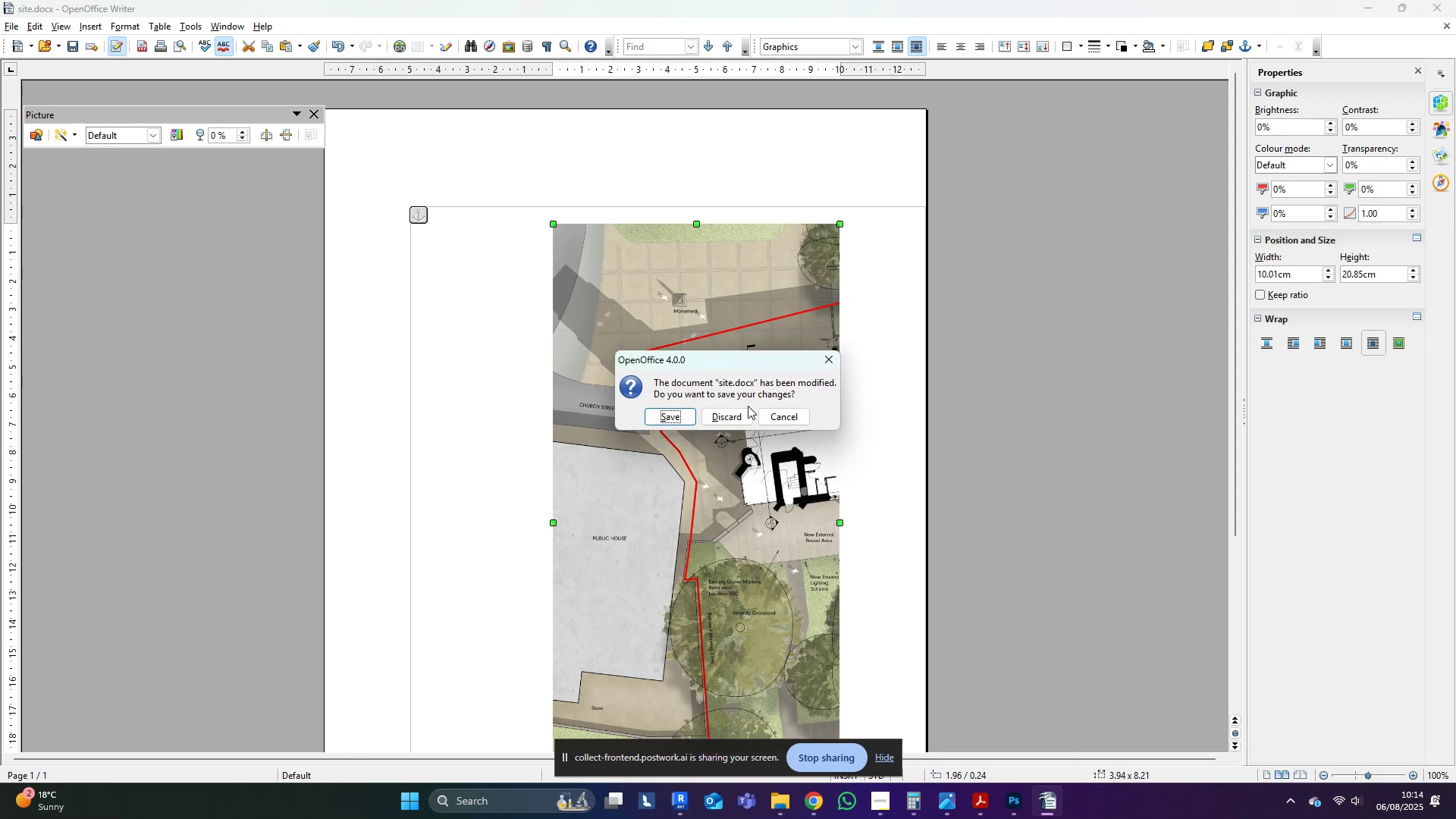 
left_click([731, 419])
 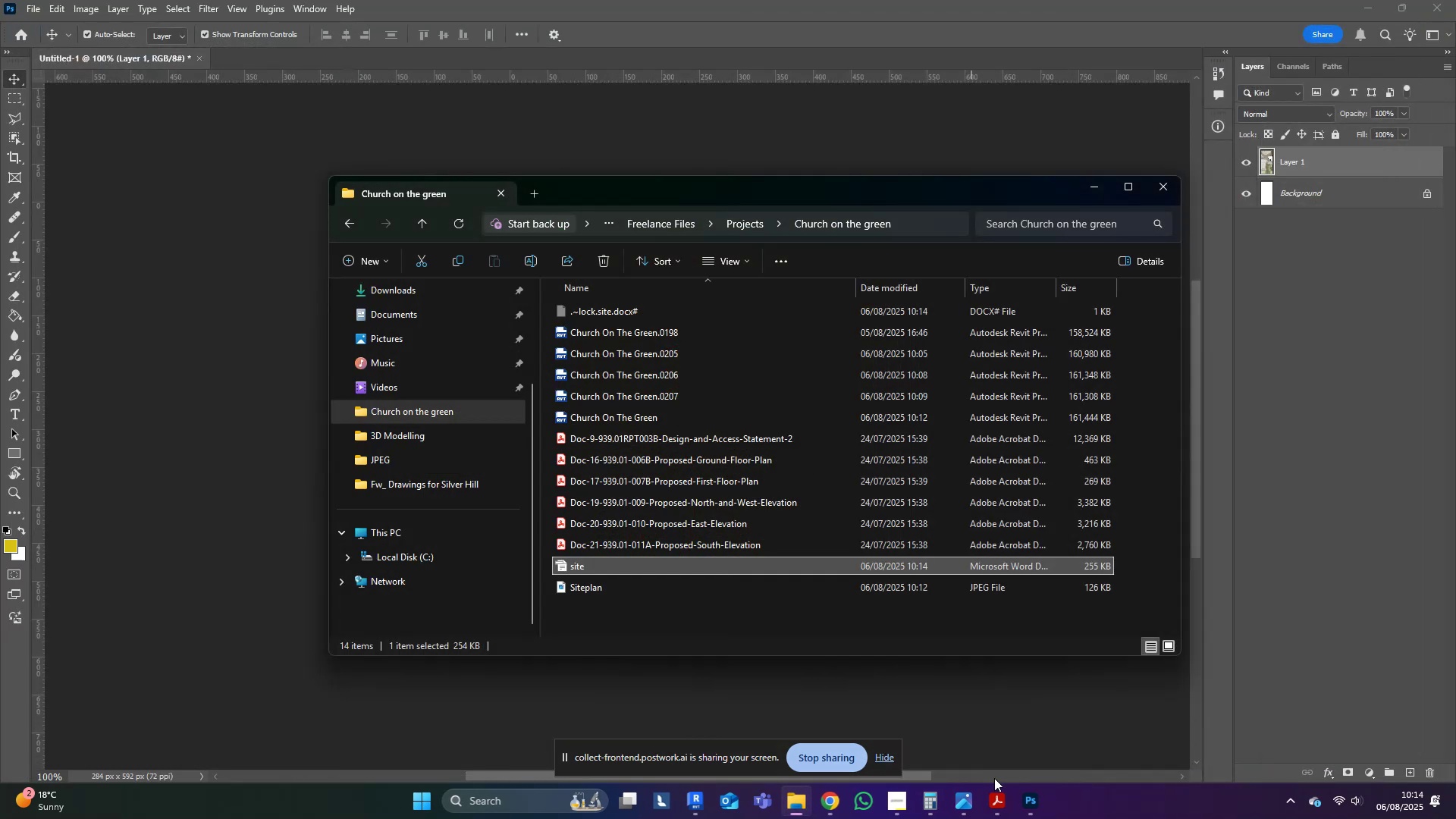 
left_click([993, 808])
 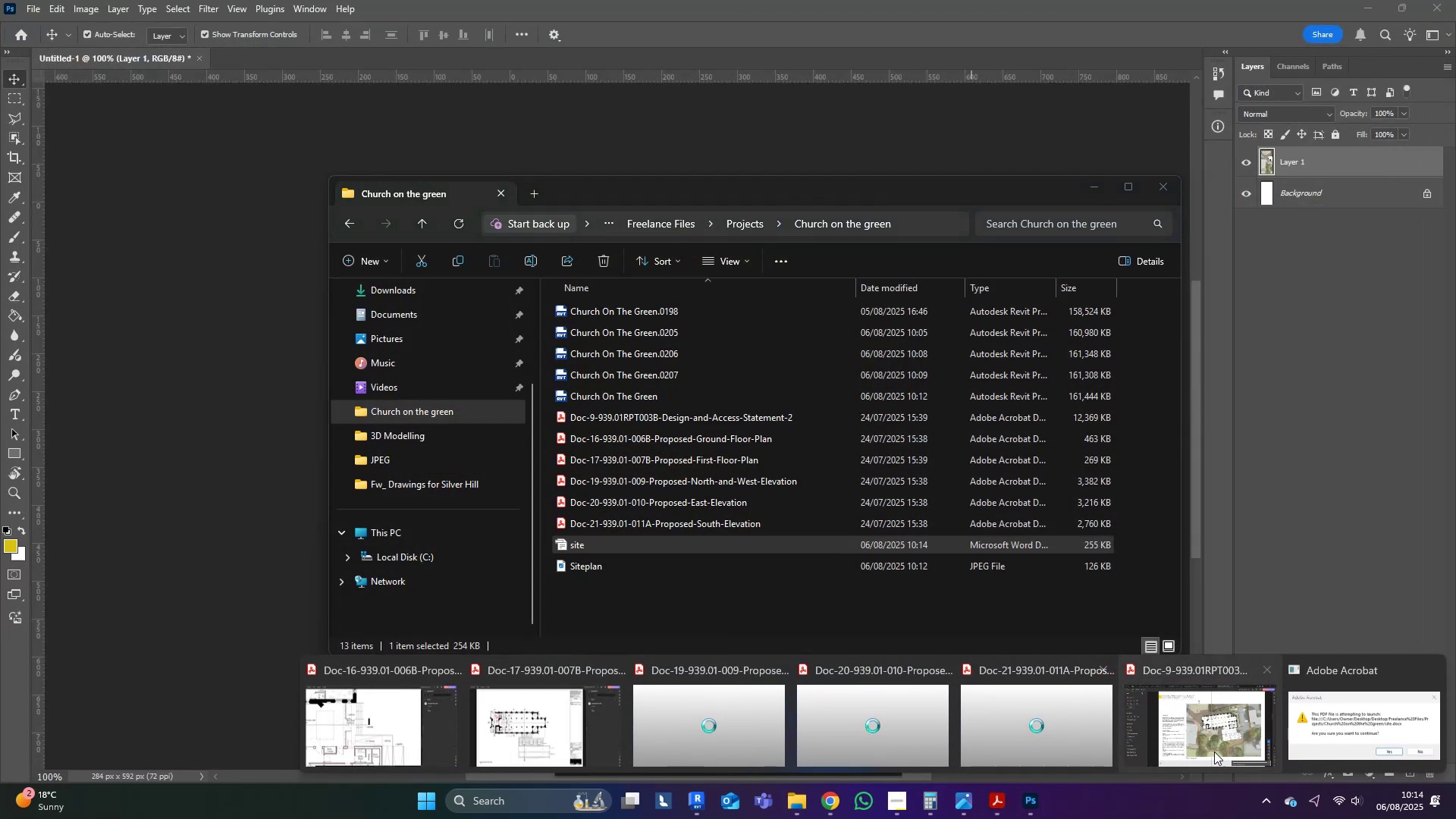 
left_click([1197, 729])
 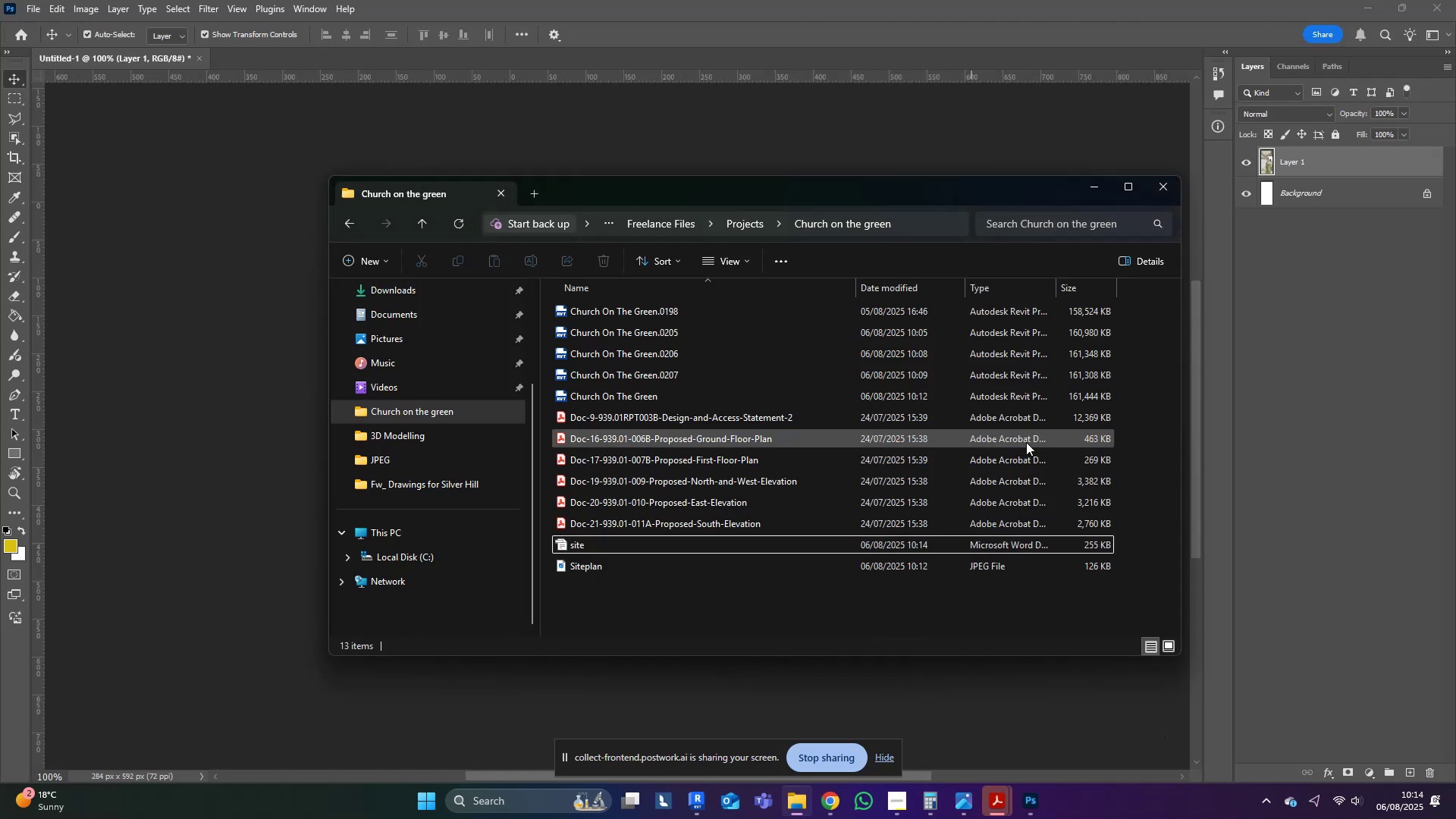 
left_click([1086, 184])
 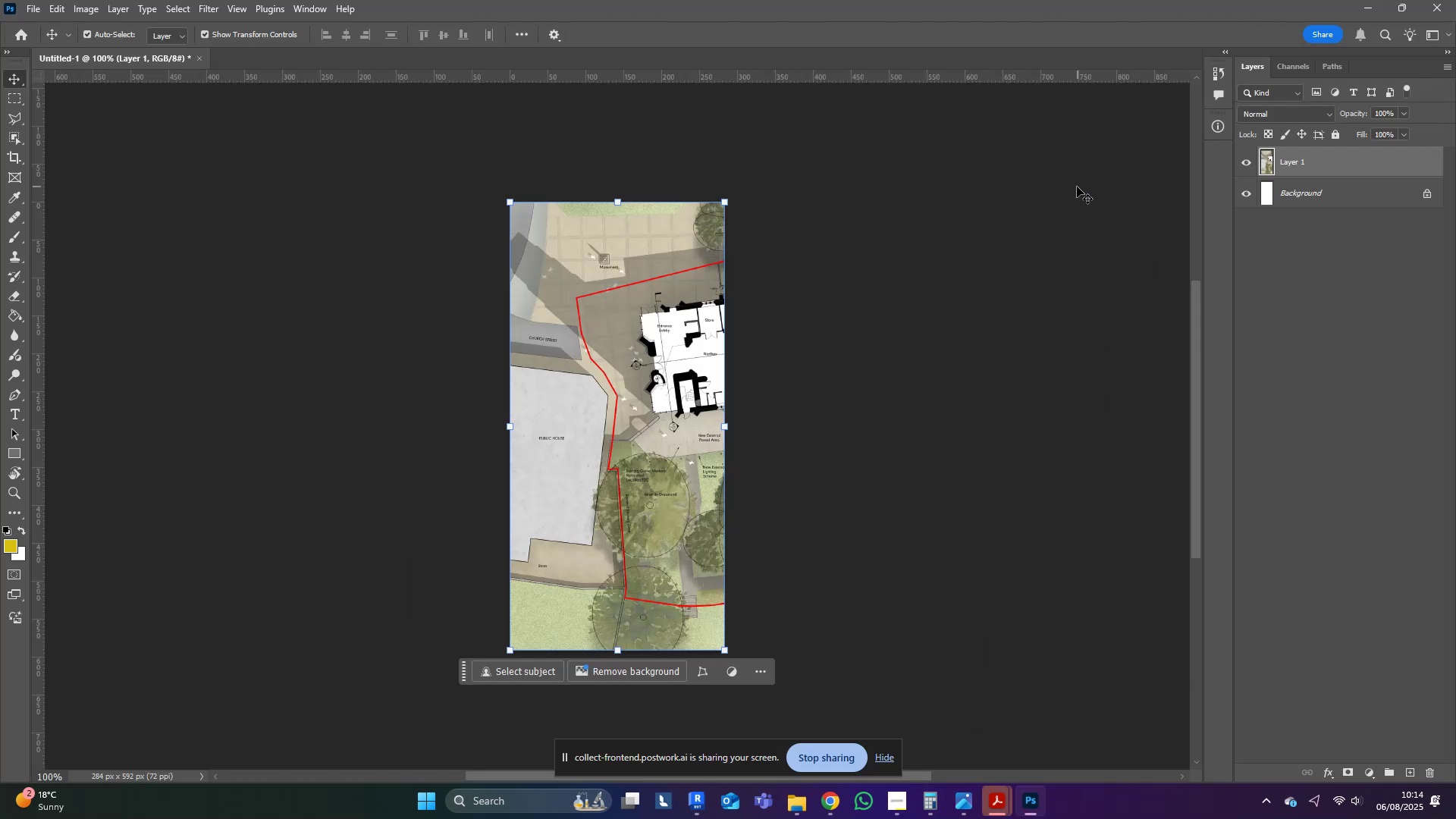 
left_click([1078, 180])
 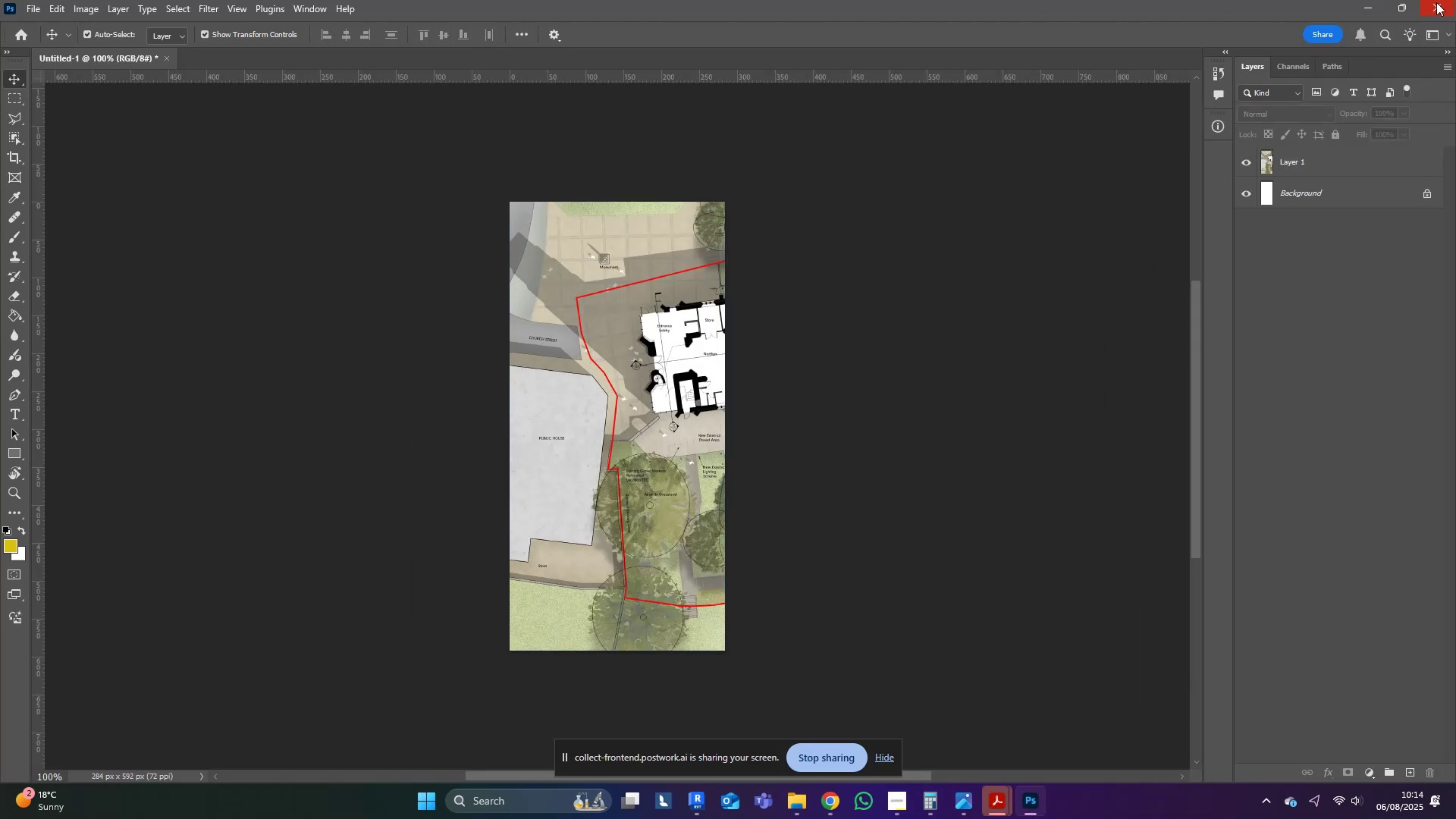 
left_click([1431, 5])
 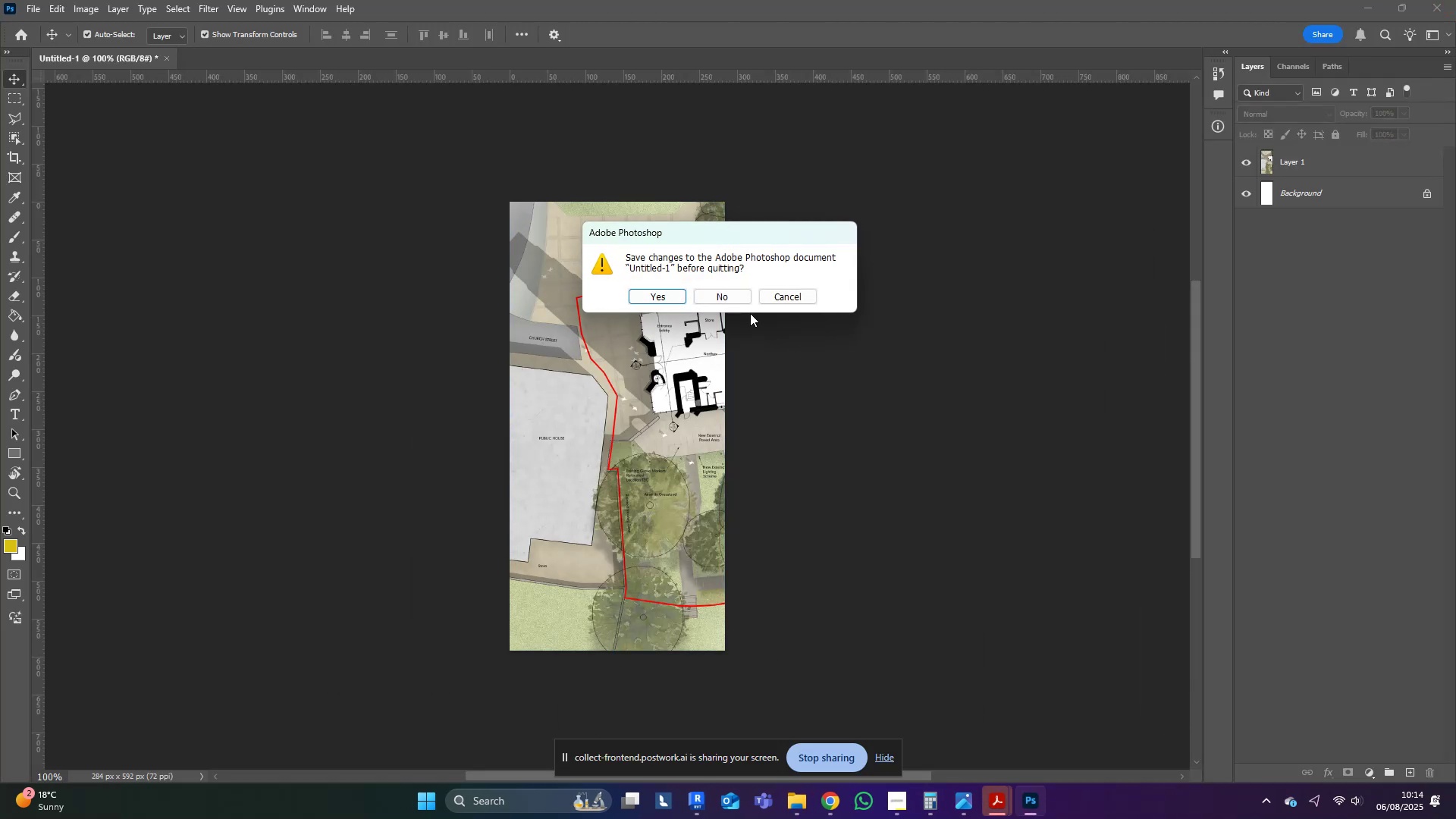 
left_click([722, 300])
 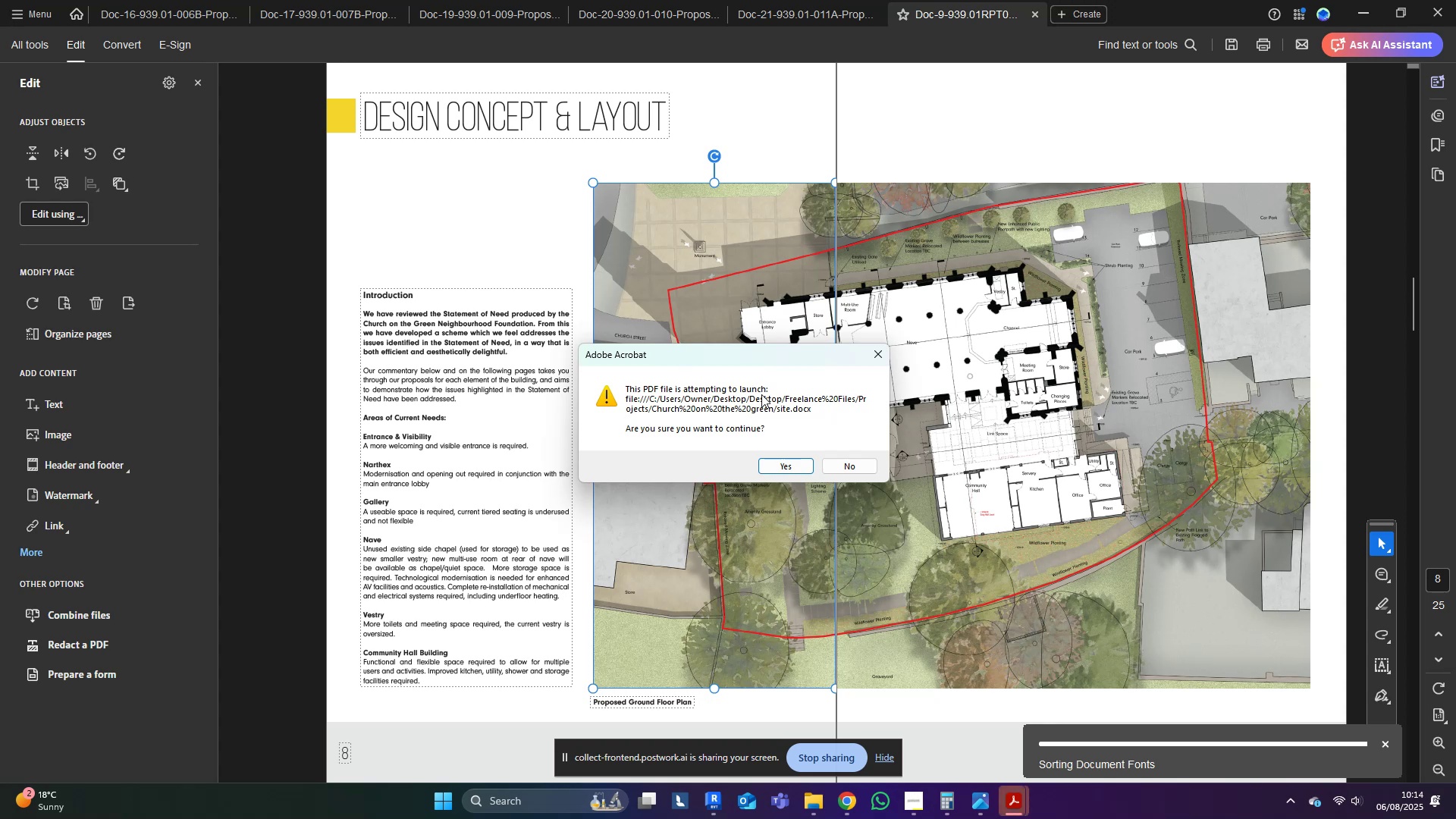 
wait(8.34)
 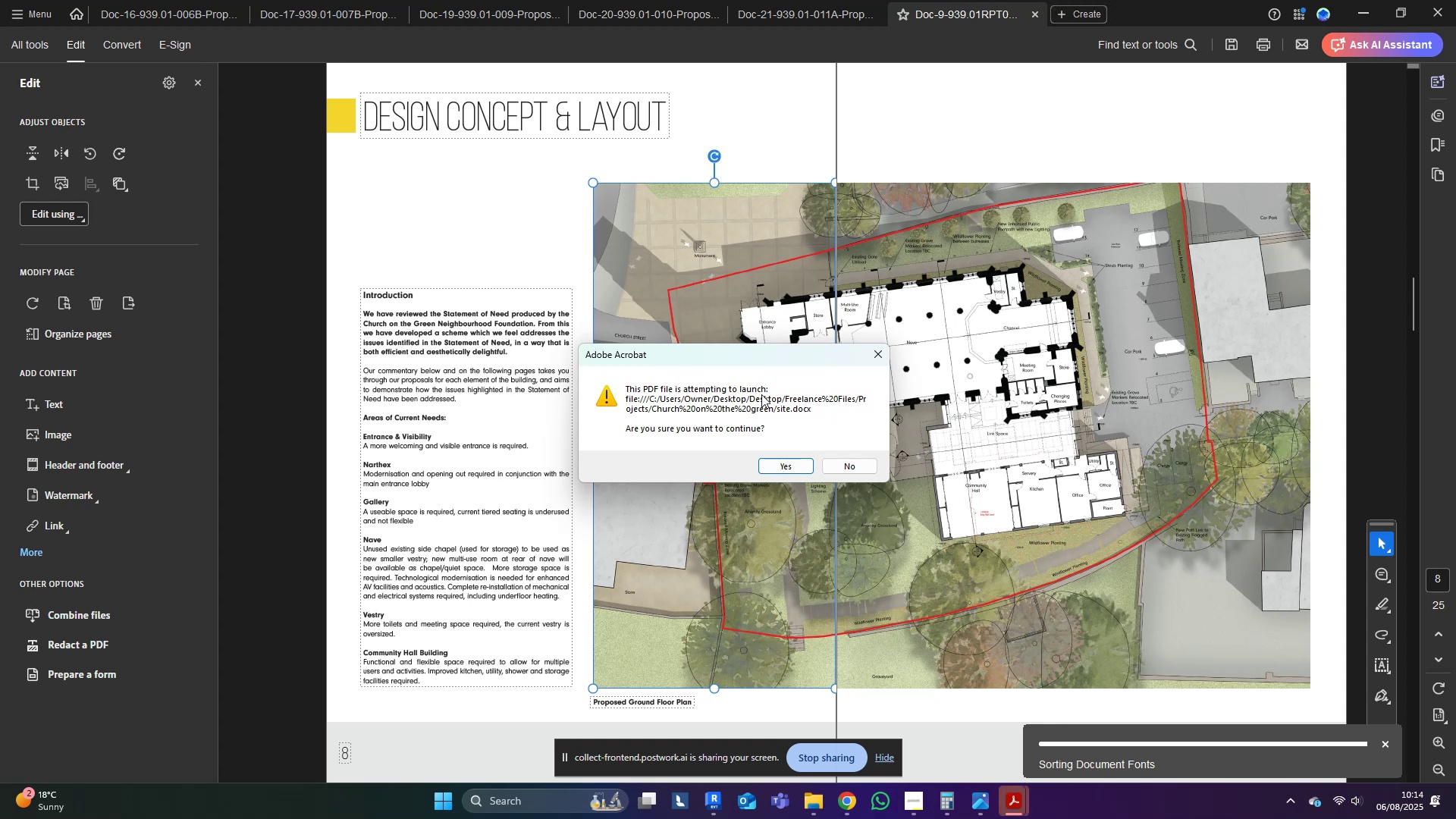 
left_click([886, 359])
 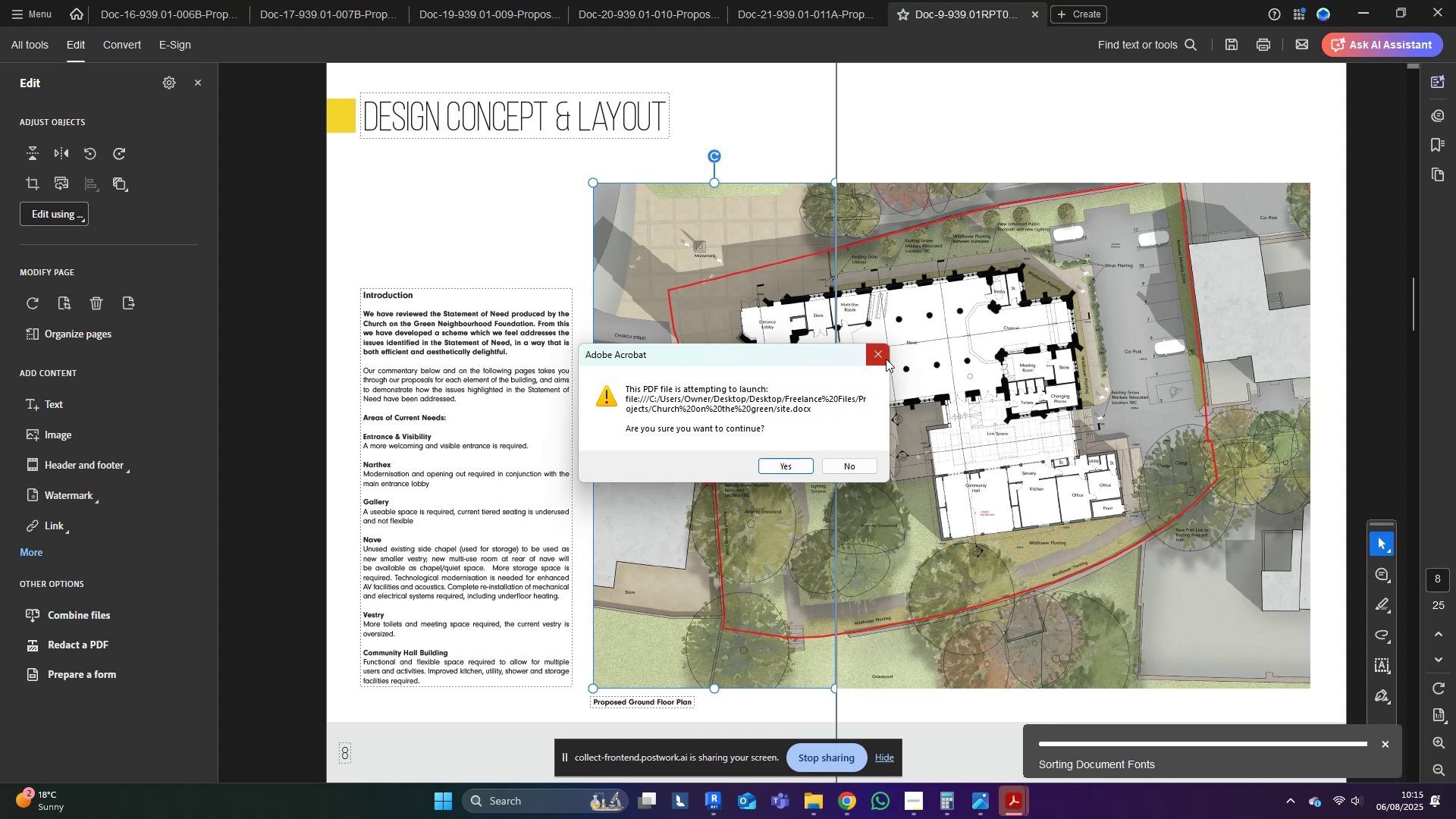 
left_click([882, 356])
 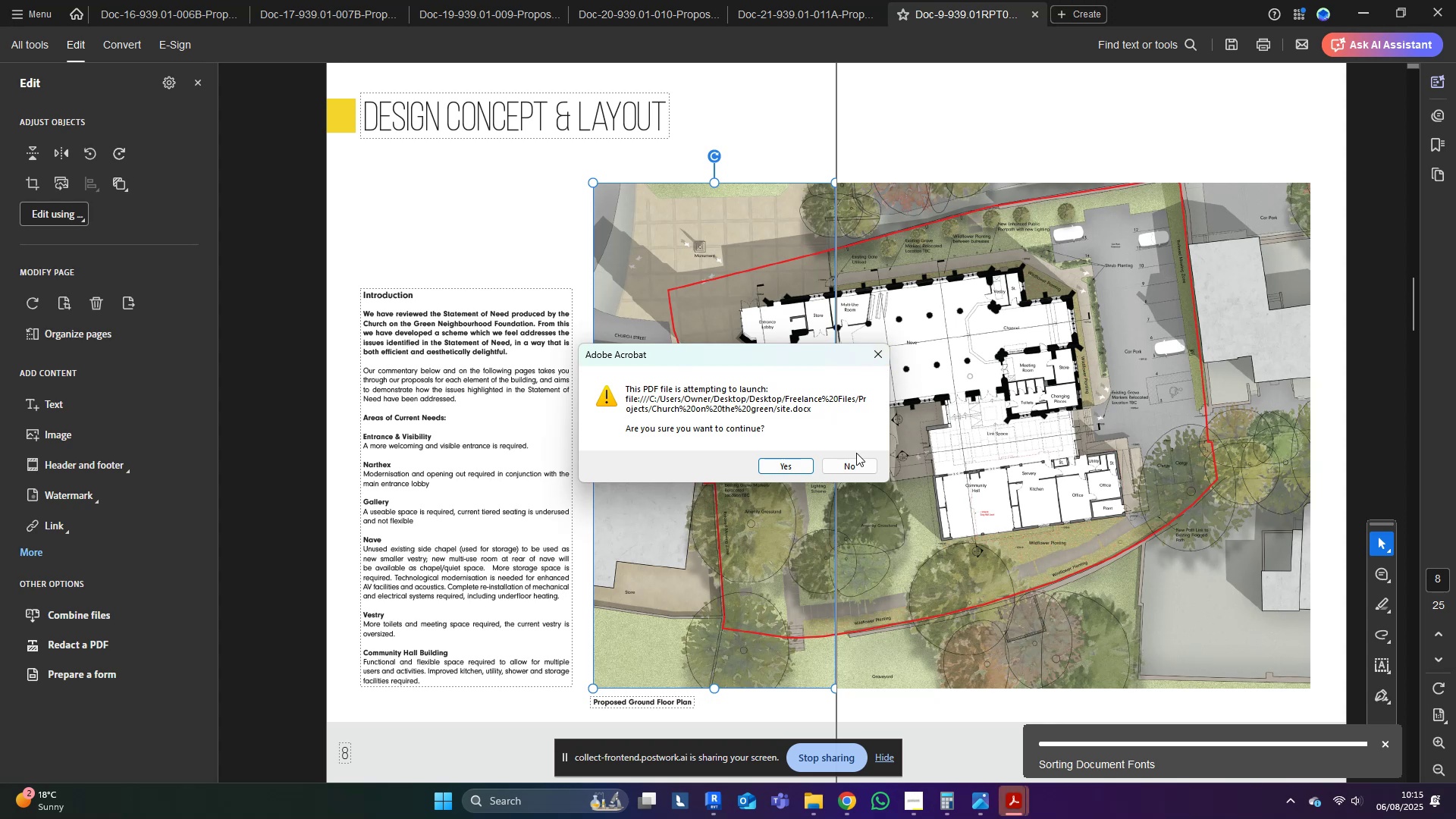 
left_click([852, 467])
 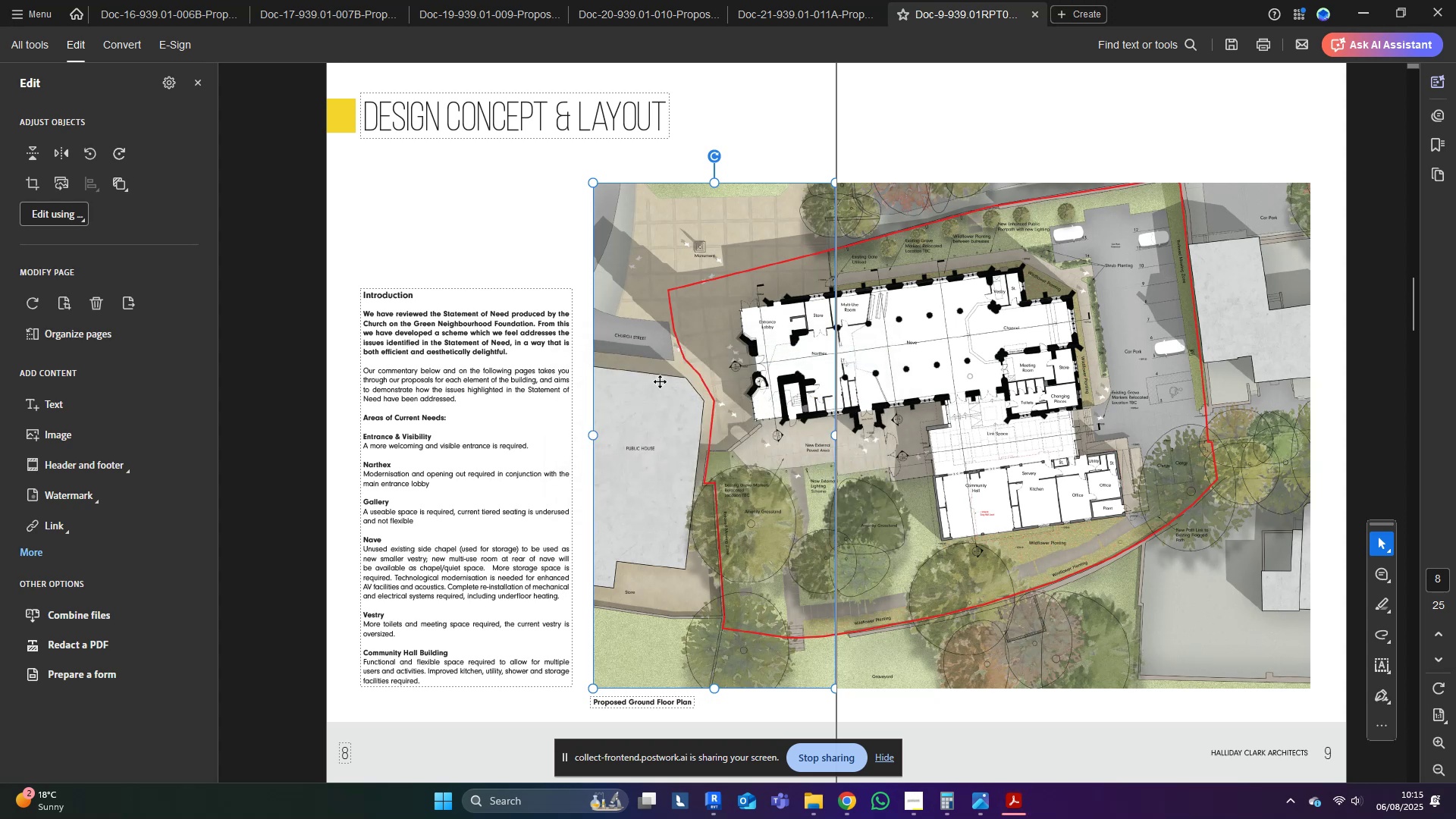 
left_click_drag(start_coordinate=[710, 437], to_coordinate=[606, 365])
 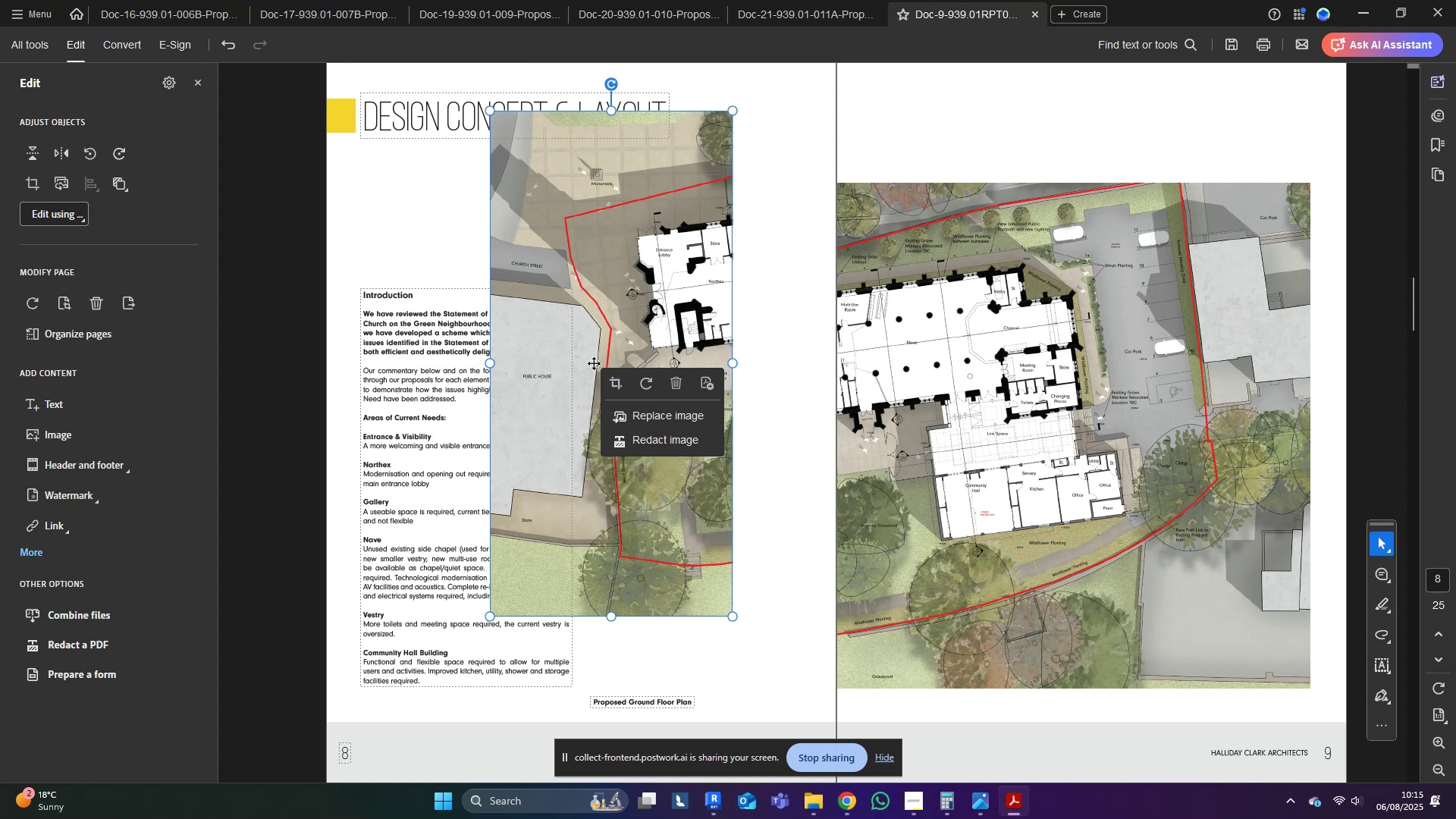 
key(Control+Z)
 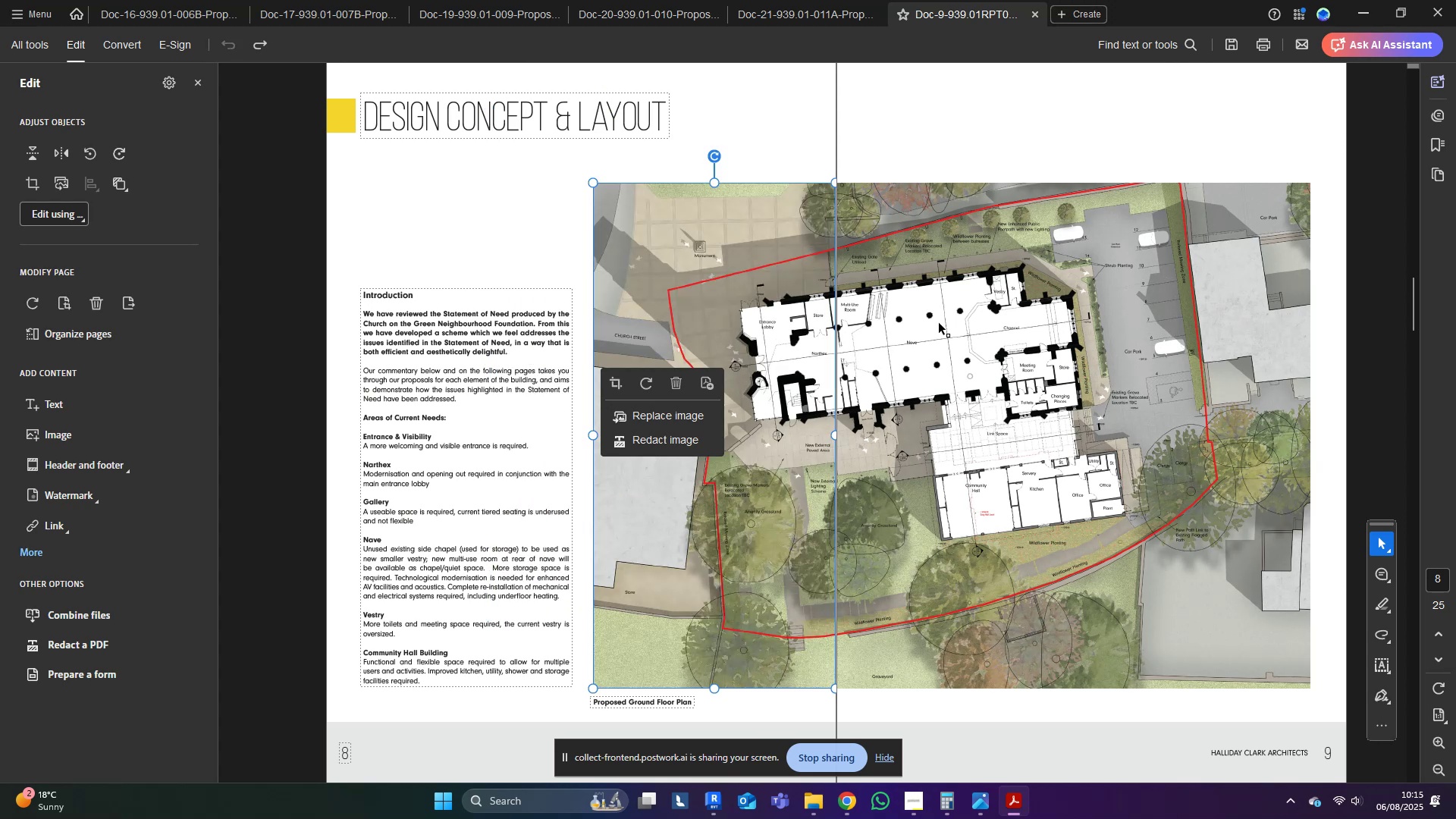 
hold_key(key=ShiftLeft, duration=0.57)
left_click([940, 324])
 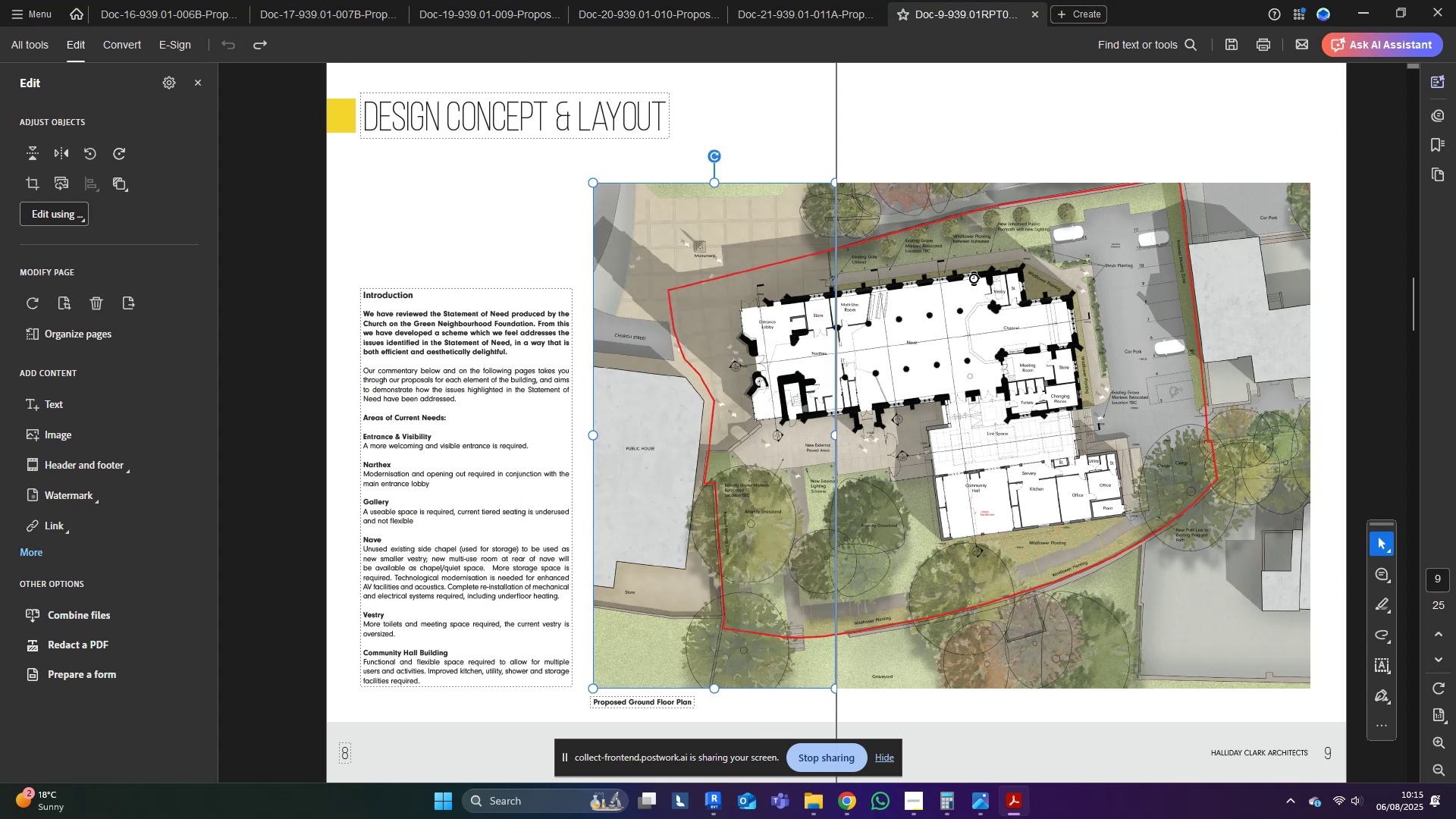 
left_click([974, 278])
 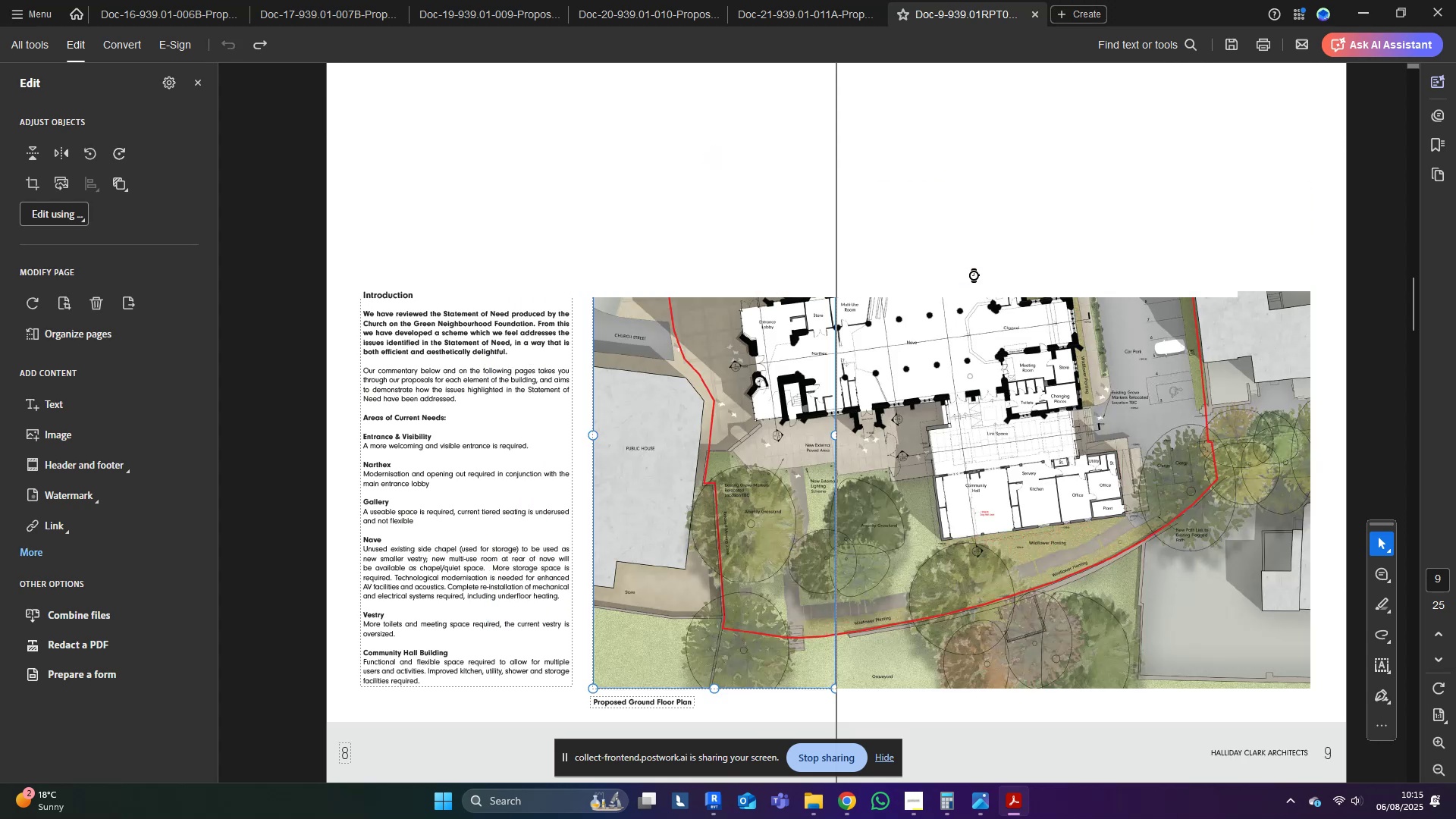 
left_click([976, 263])
 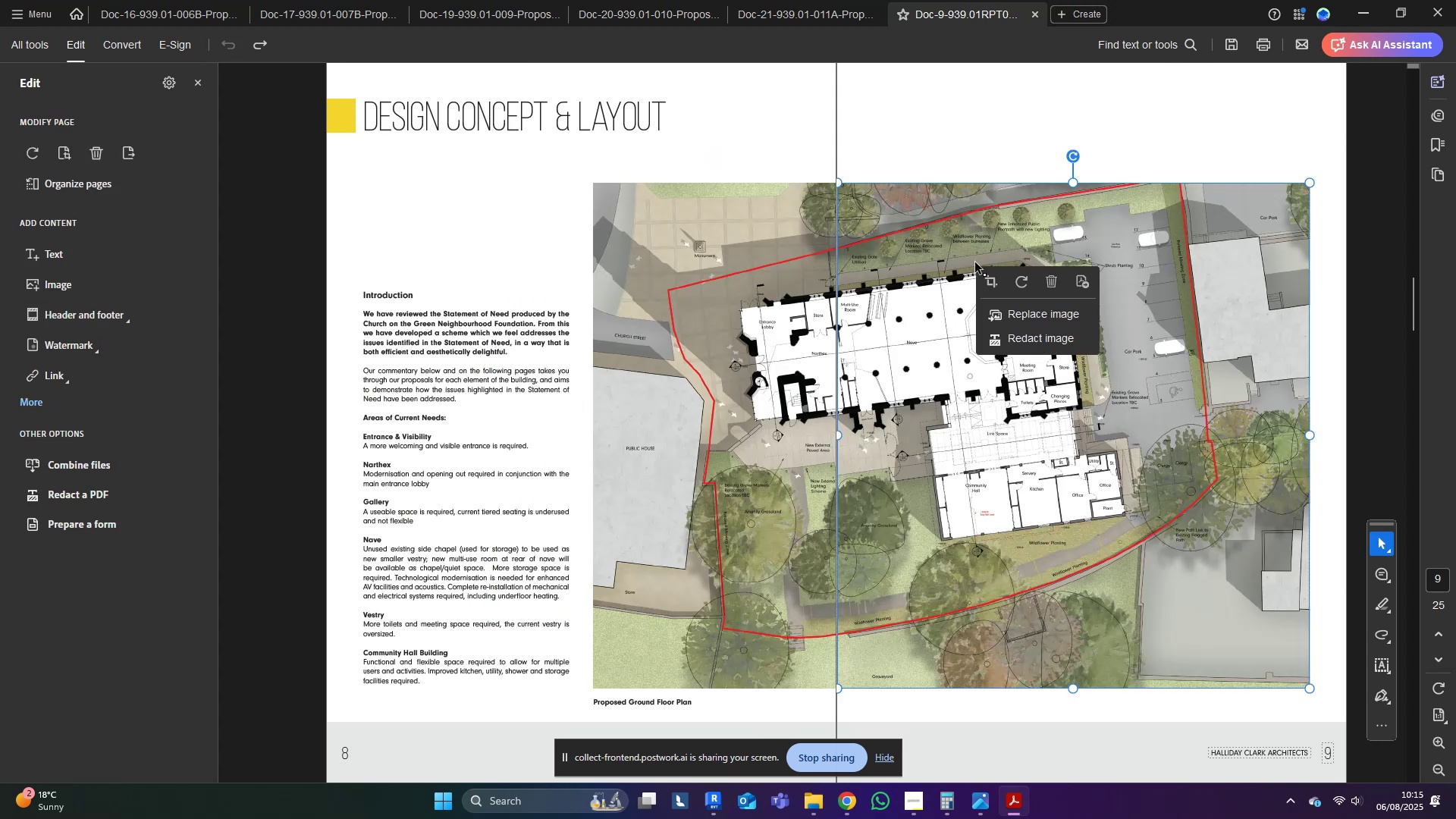 
hold_key(key=ShiftLeft, duration=0.91)
 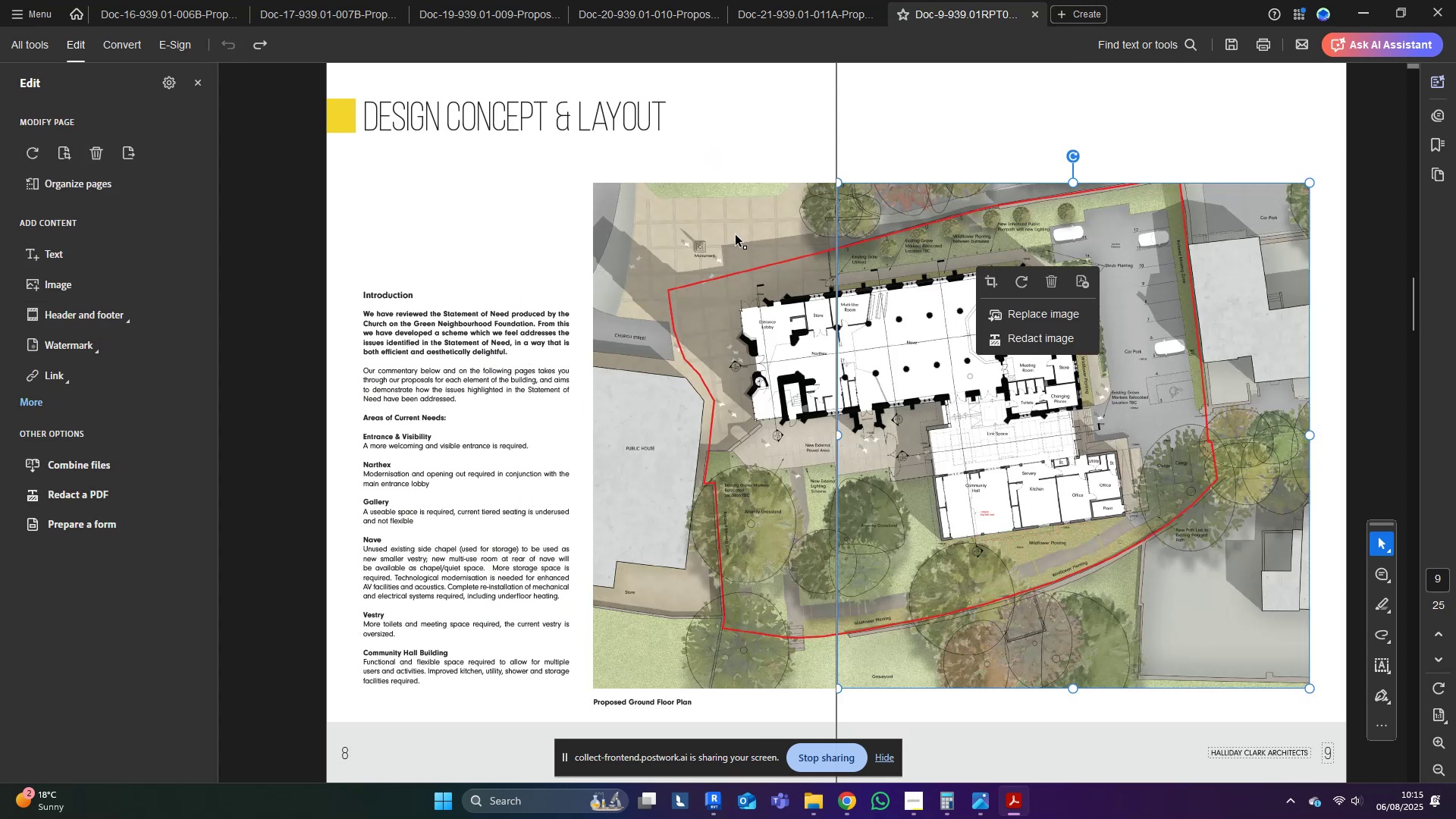 
hold_key(key=ControlLeft, duration=1.54)
left_click([736, 235])
 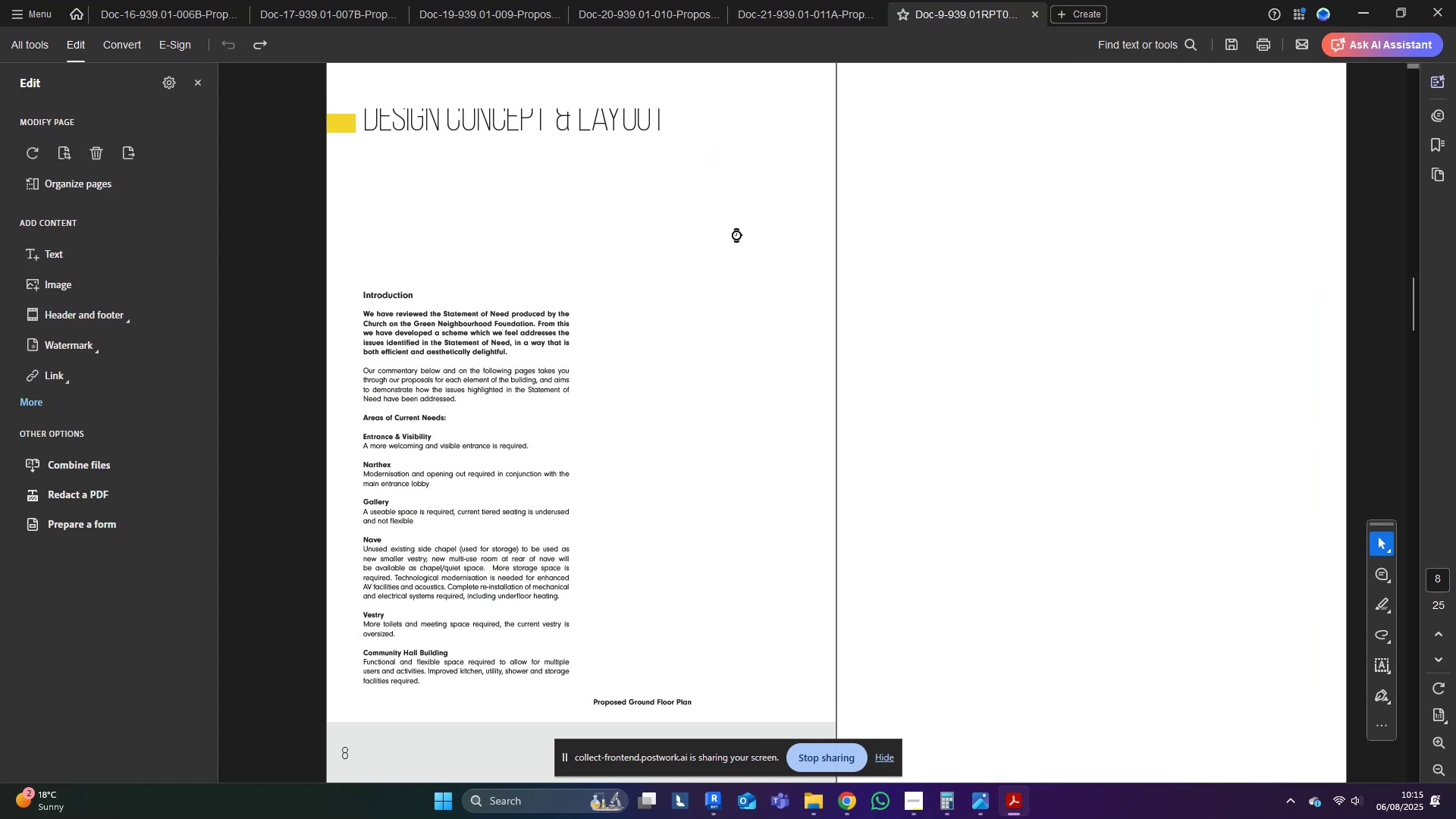 
hold_key(key=ControlLeft, duration=0.88)
 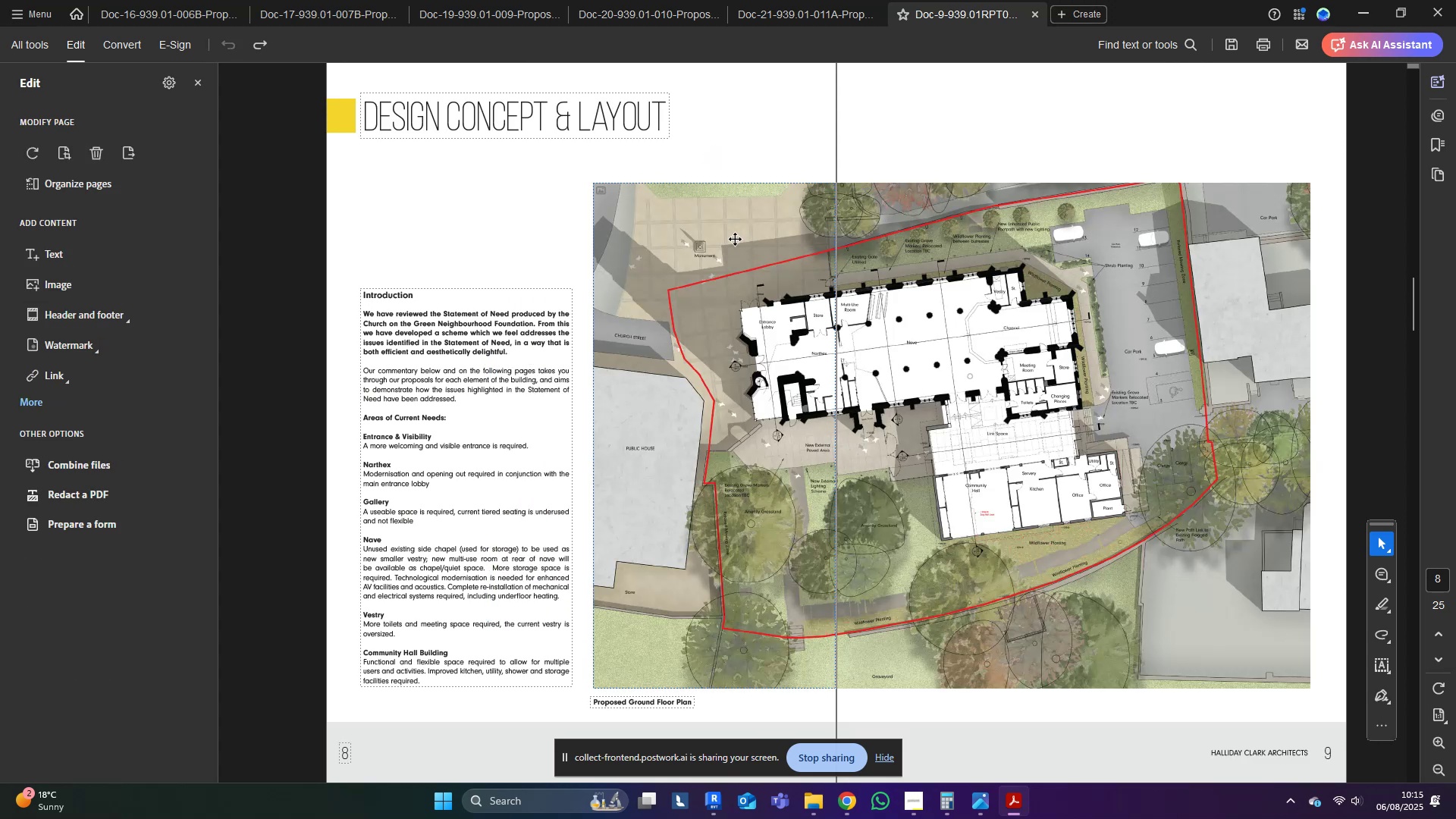 
left_click_drag(start_coordinate=[740, 263], to_coordinate=[694, 282])
 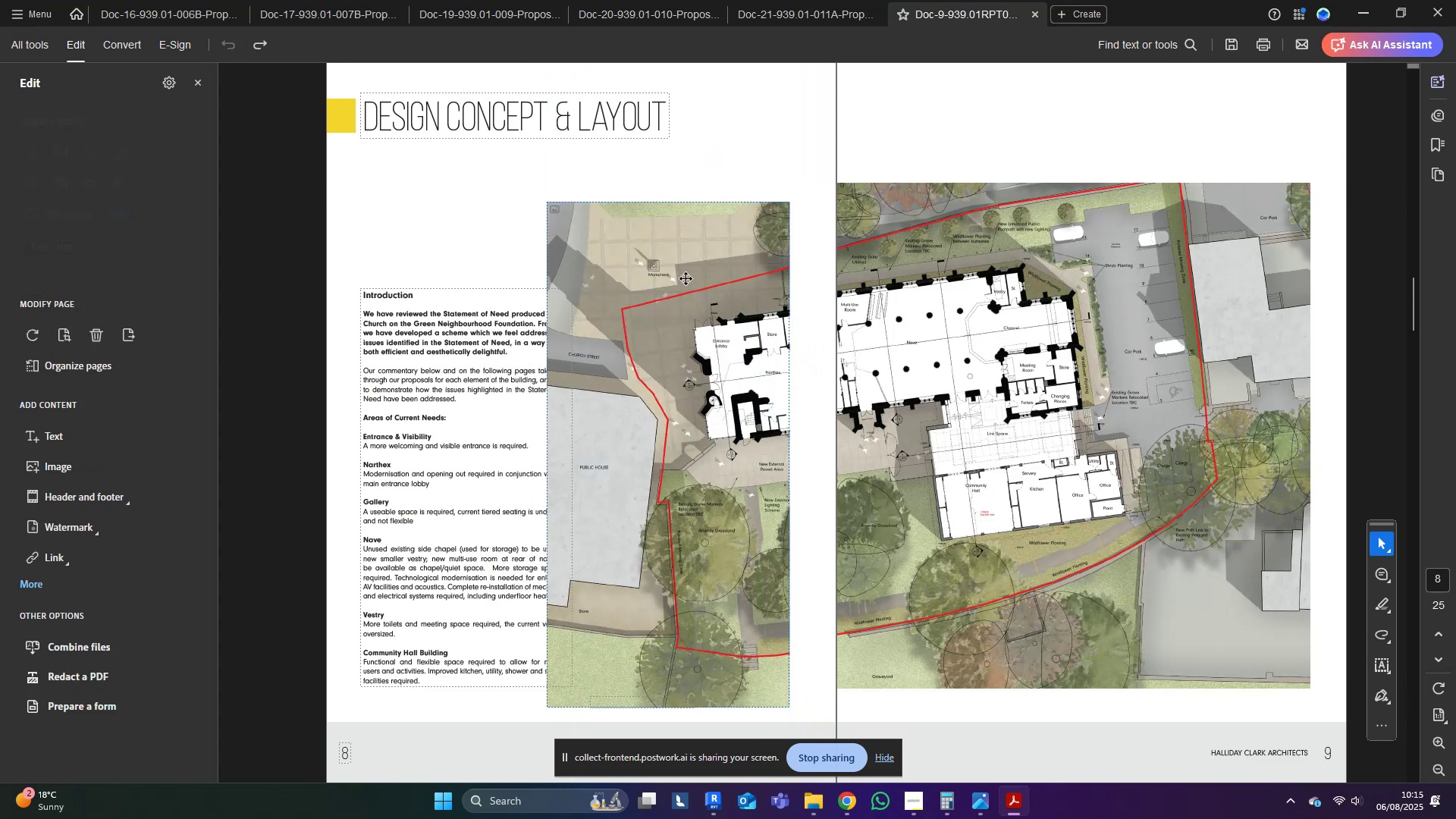 
hold_key(key=ControlLeft, duration=1.53)
left_click([1103, 303])
 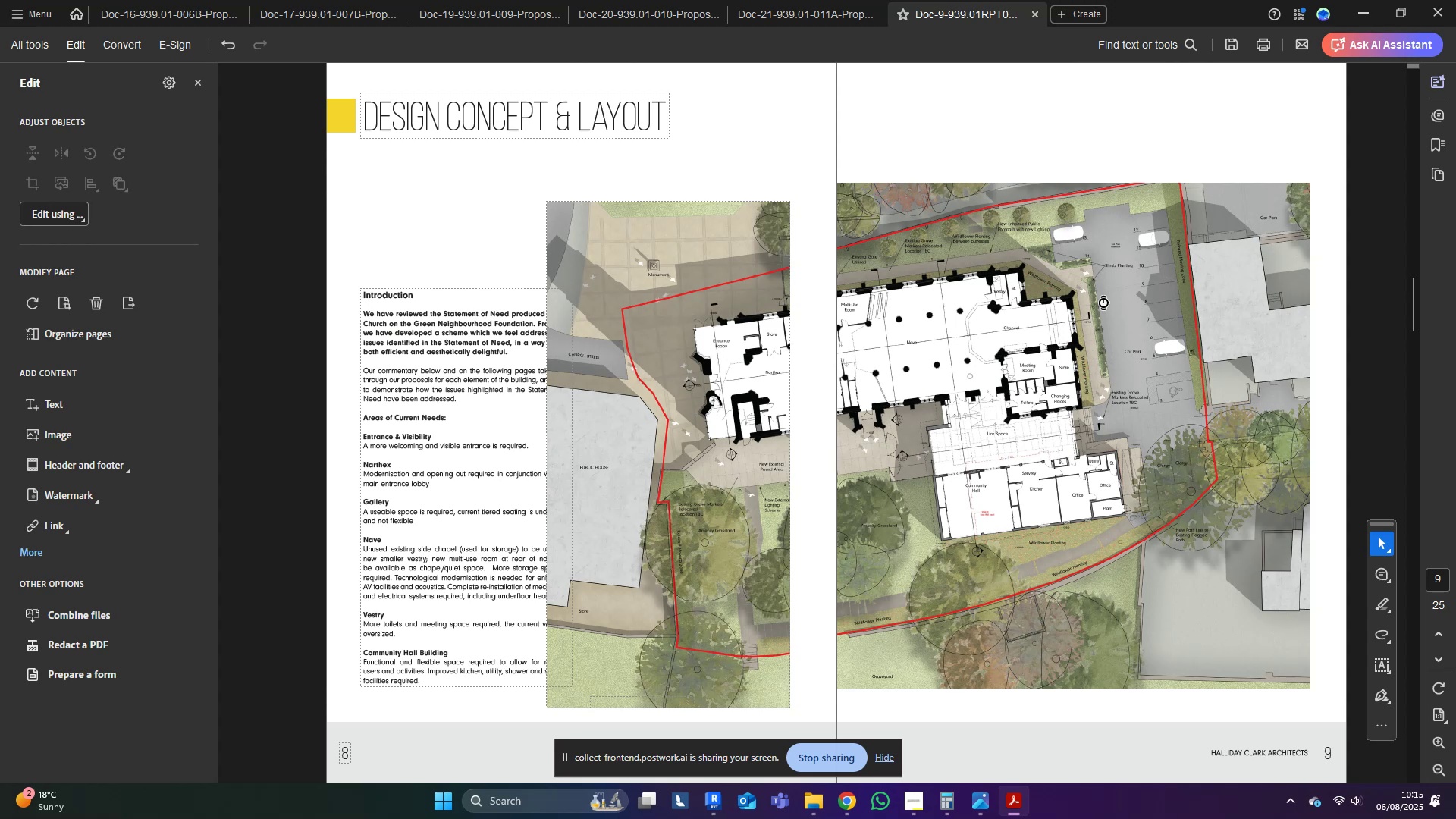 
hold_key(key=ControlLeft, duration=0.7)
 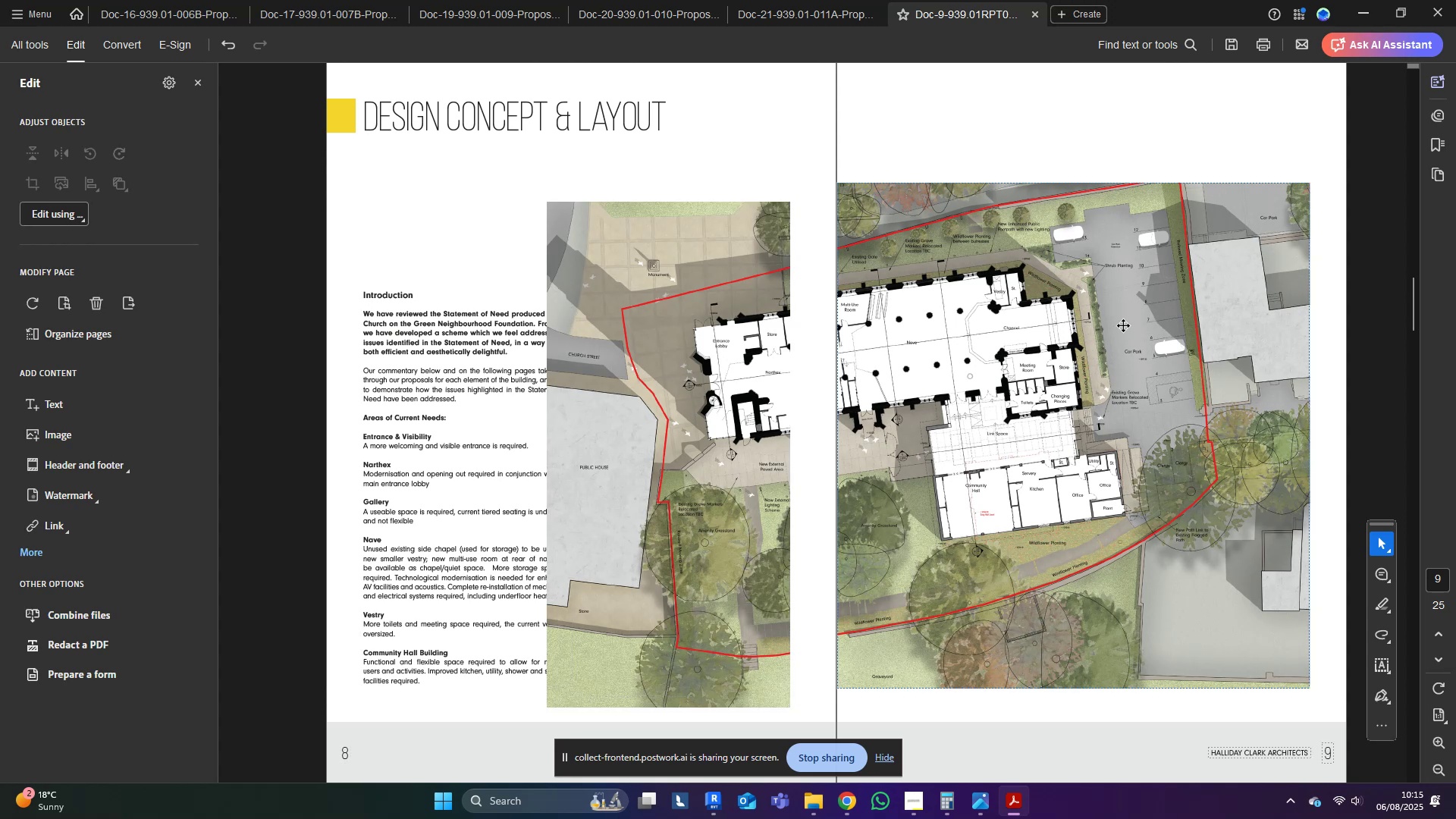 
left_click_drag(start_coordinate=[1122, 325], to_coordinate=[1110, 268])
 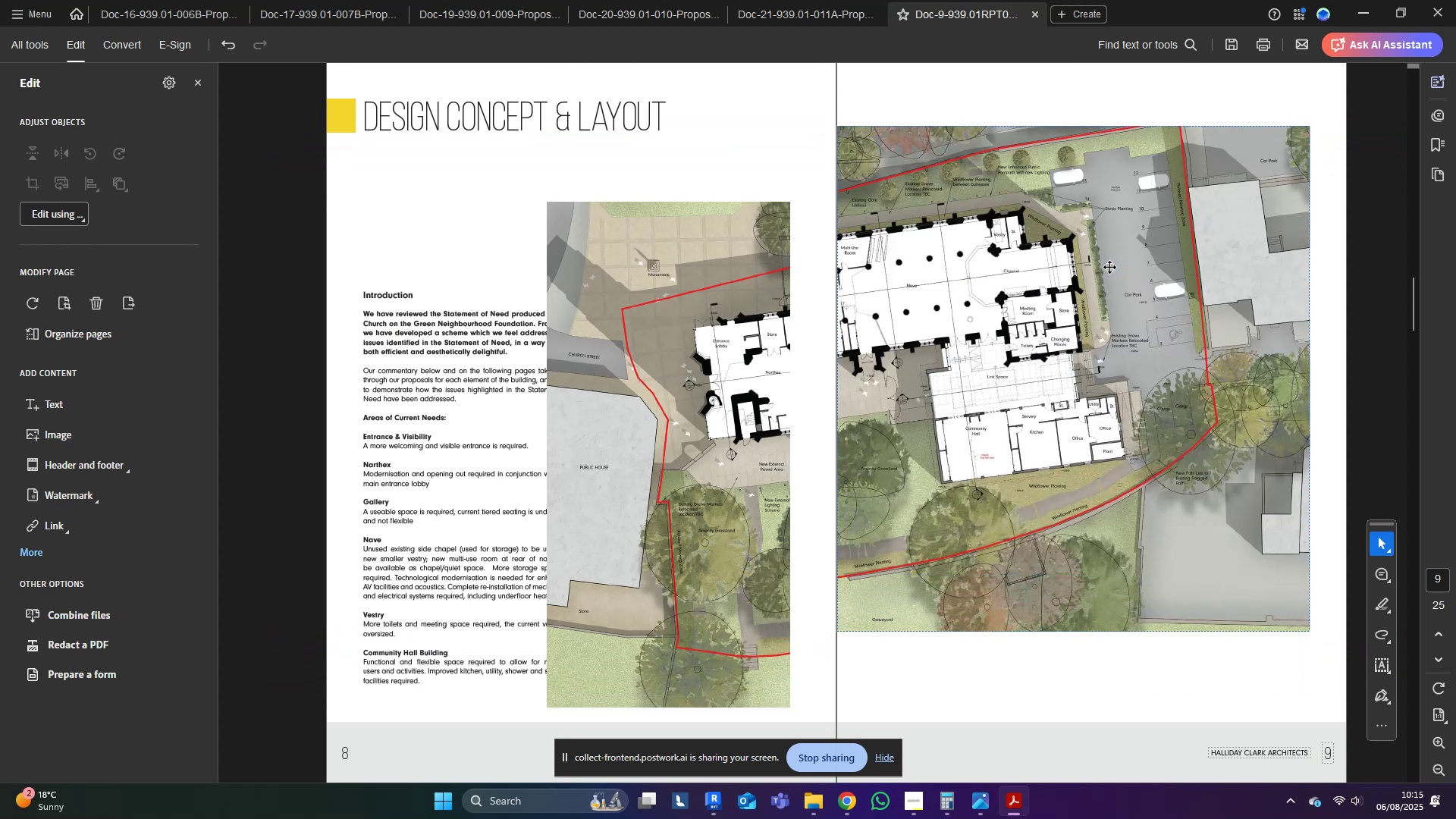 
key(Control+Z)
 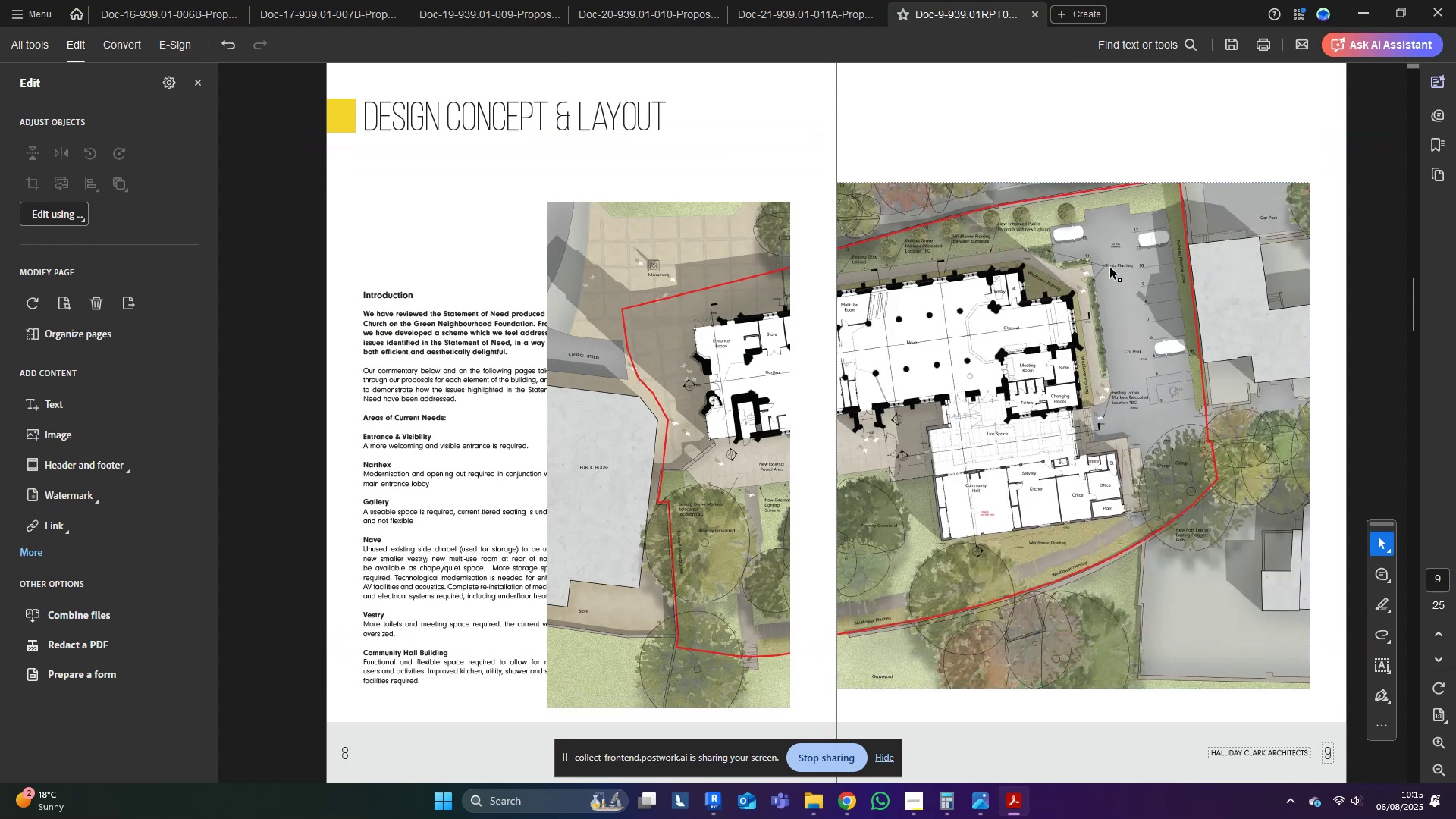 
key(Control+Z)
 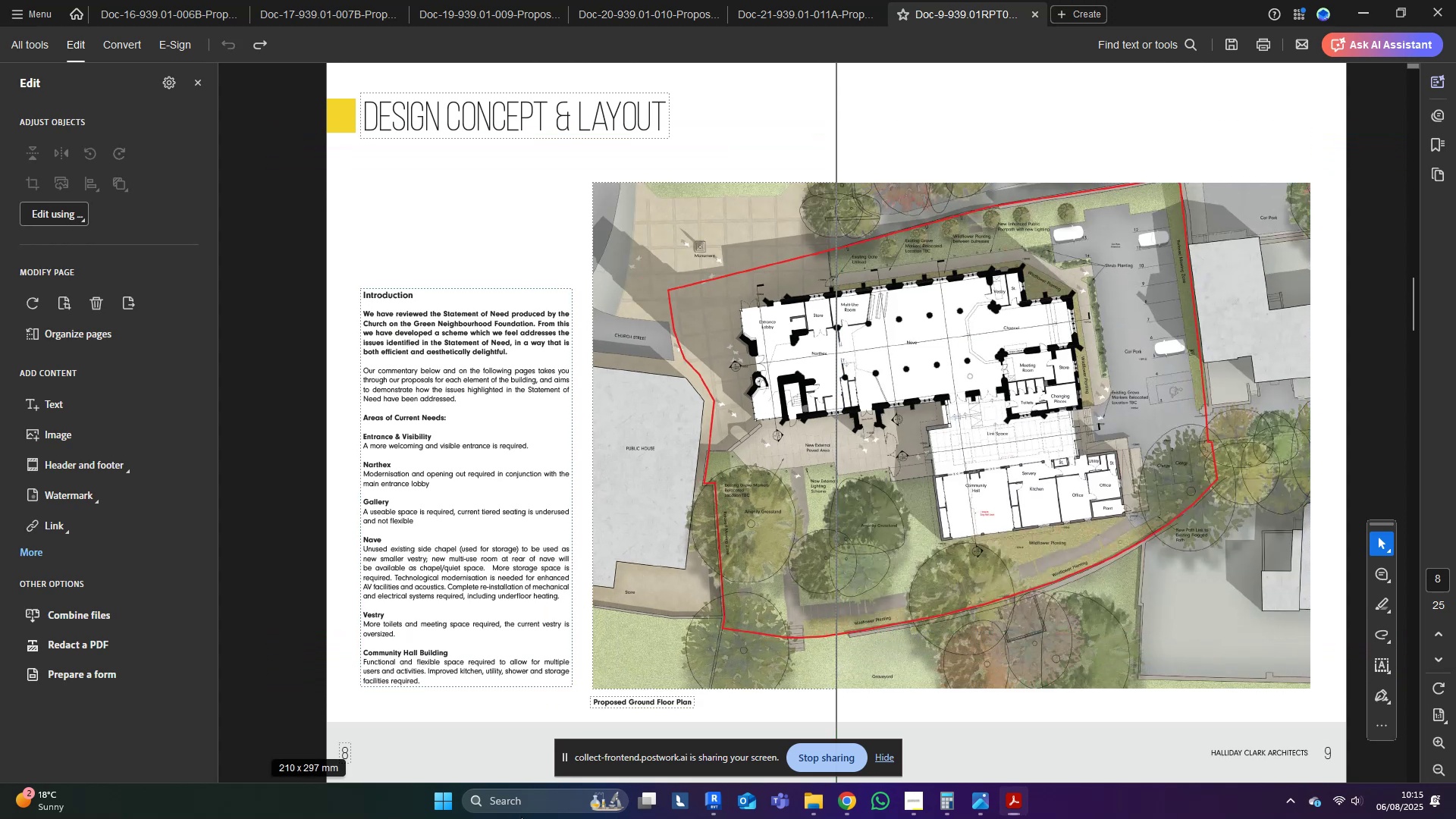 
double_click([528, 806])
 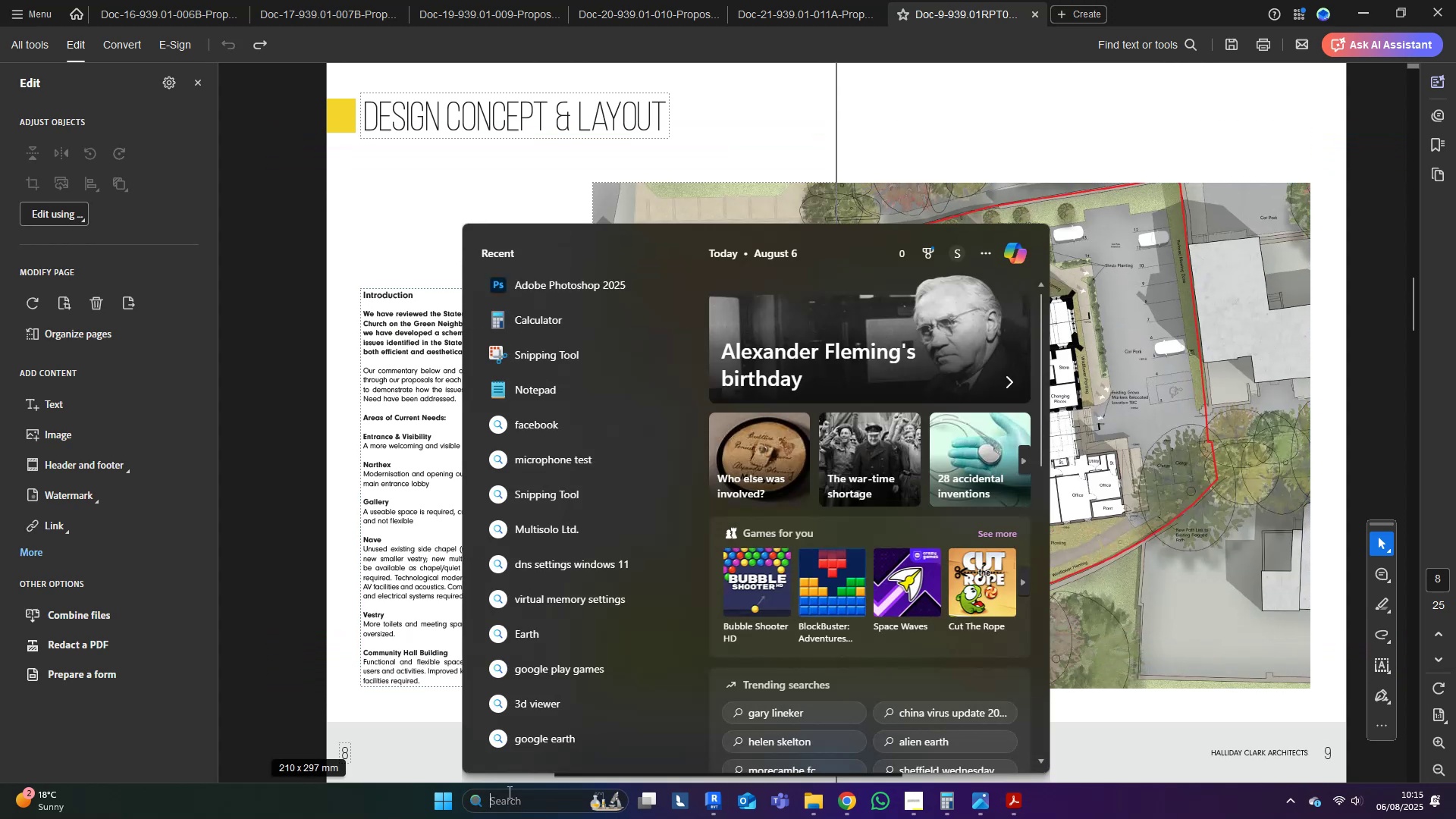 
type(photo)
 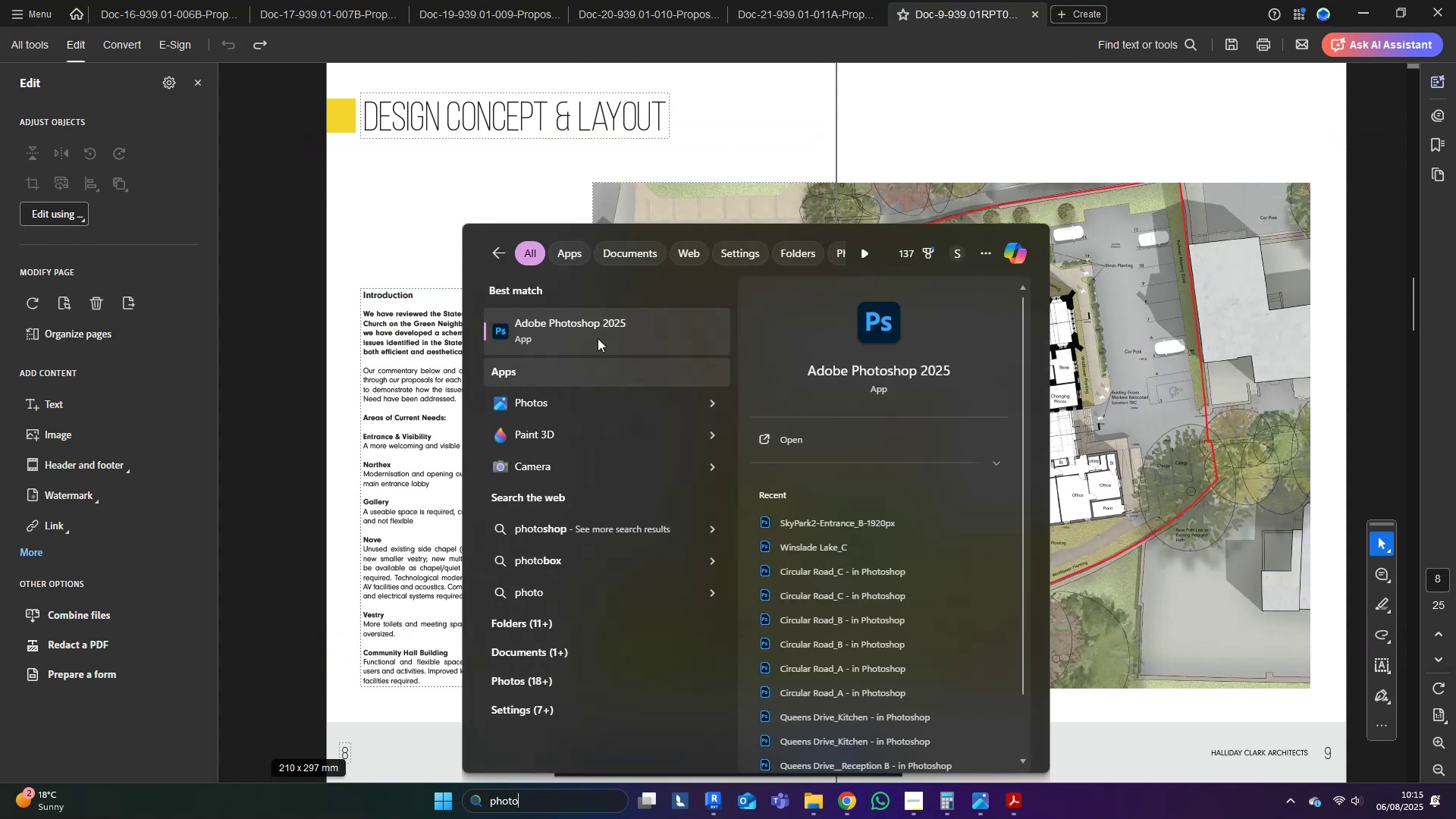 
left_click([588, 312])
 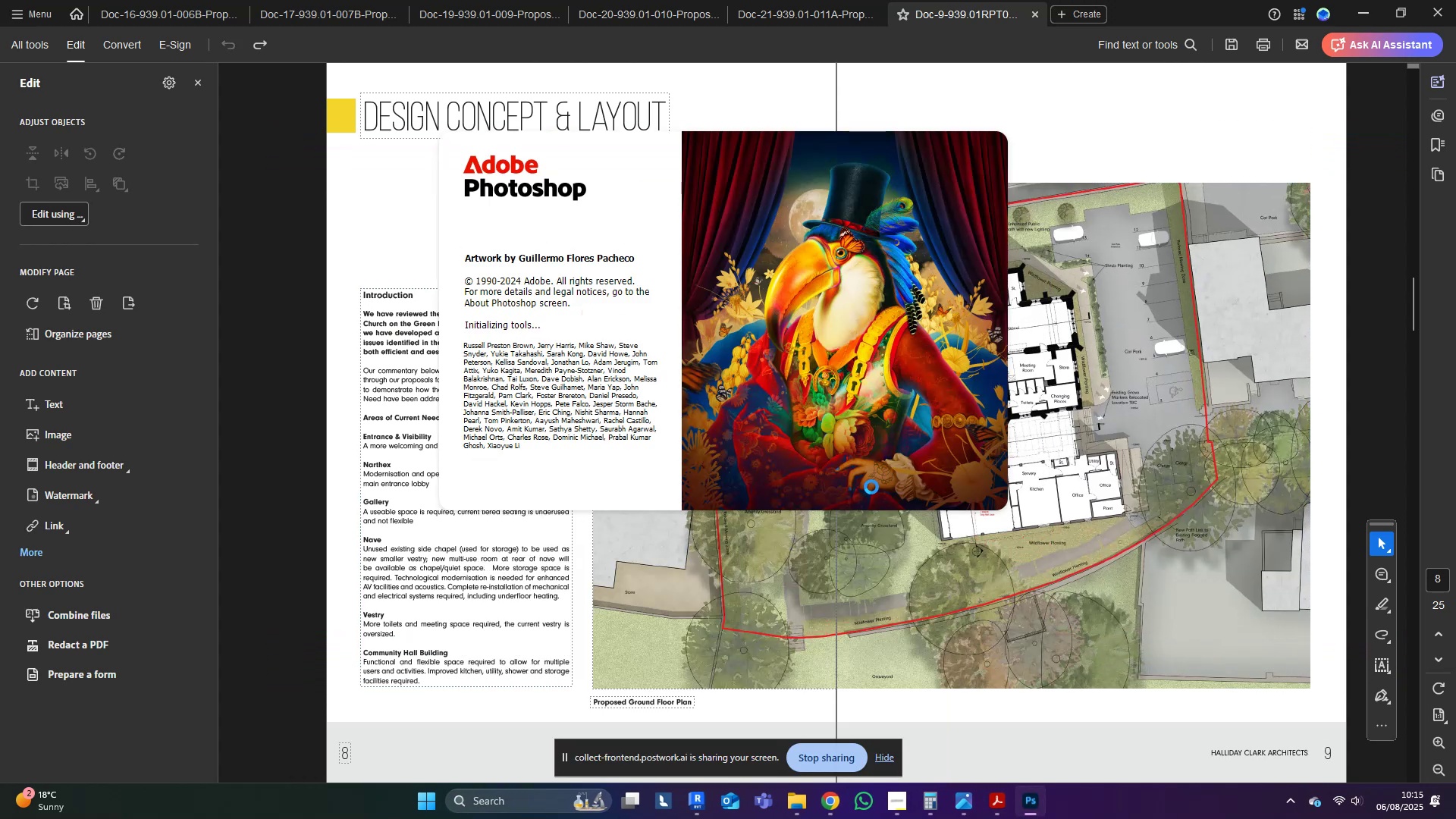 
mouse_move([720, 788])
 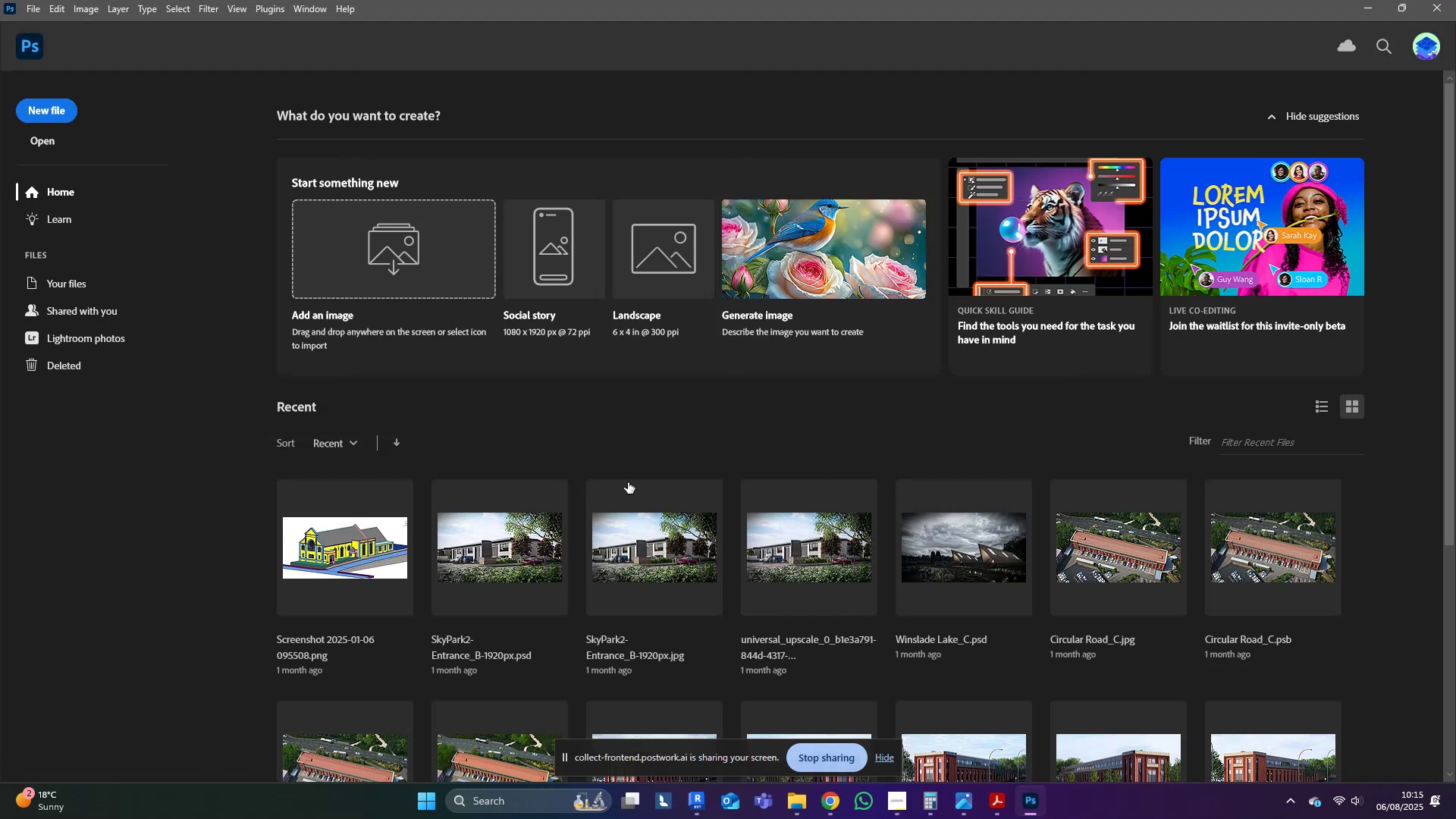 
wait(5.91)
 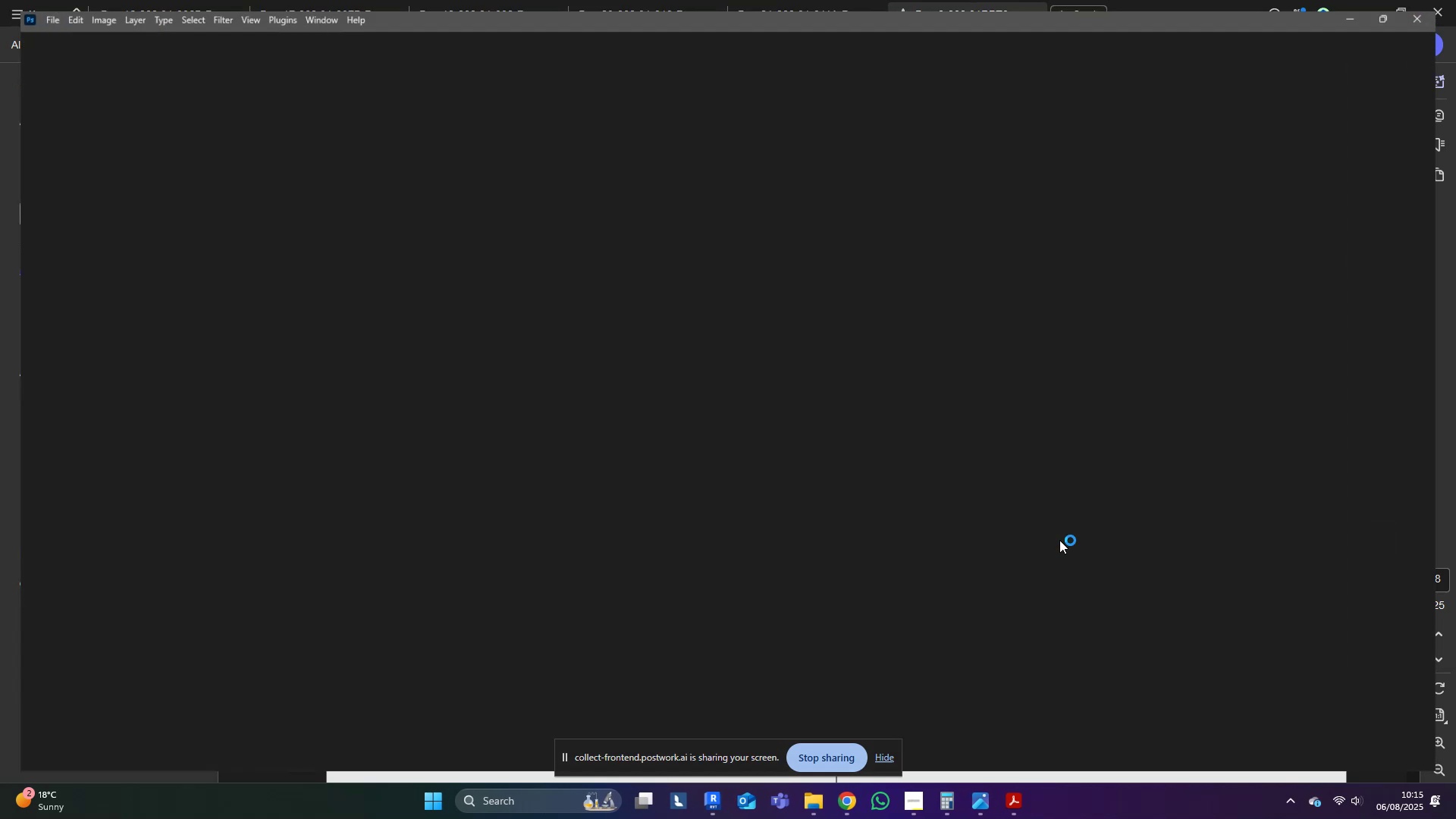 
left_click([64, 104])
 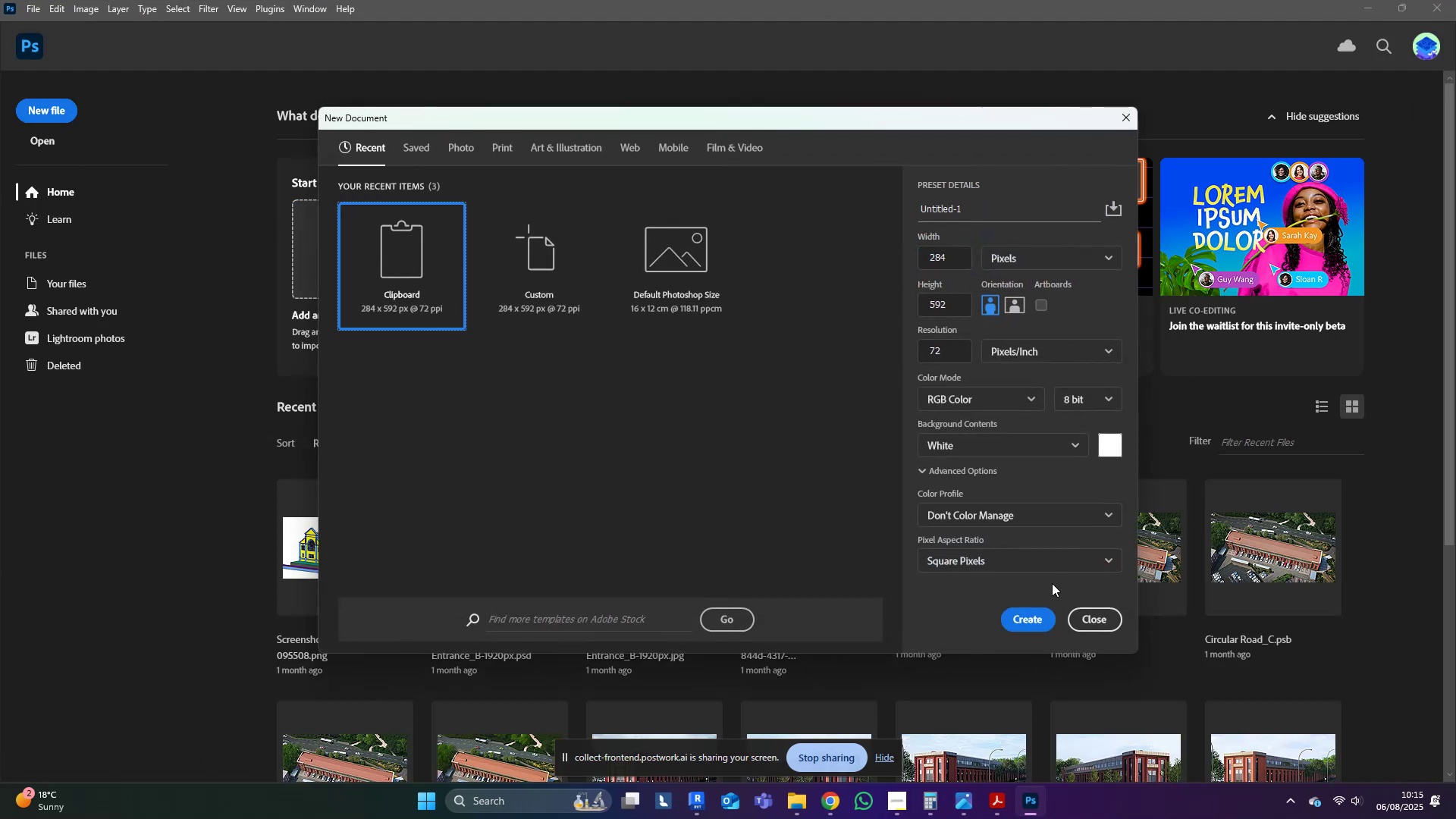 
left_click([1043, 625])
 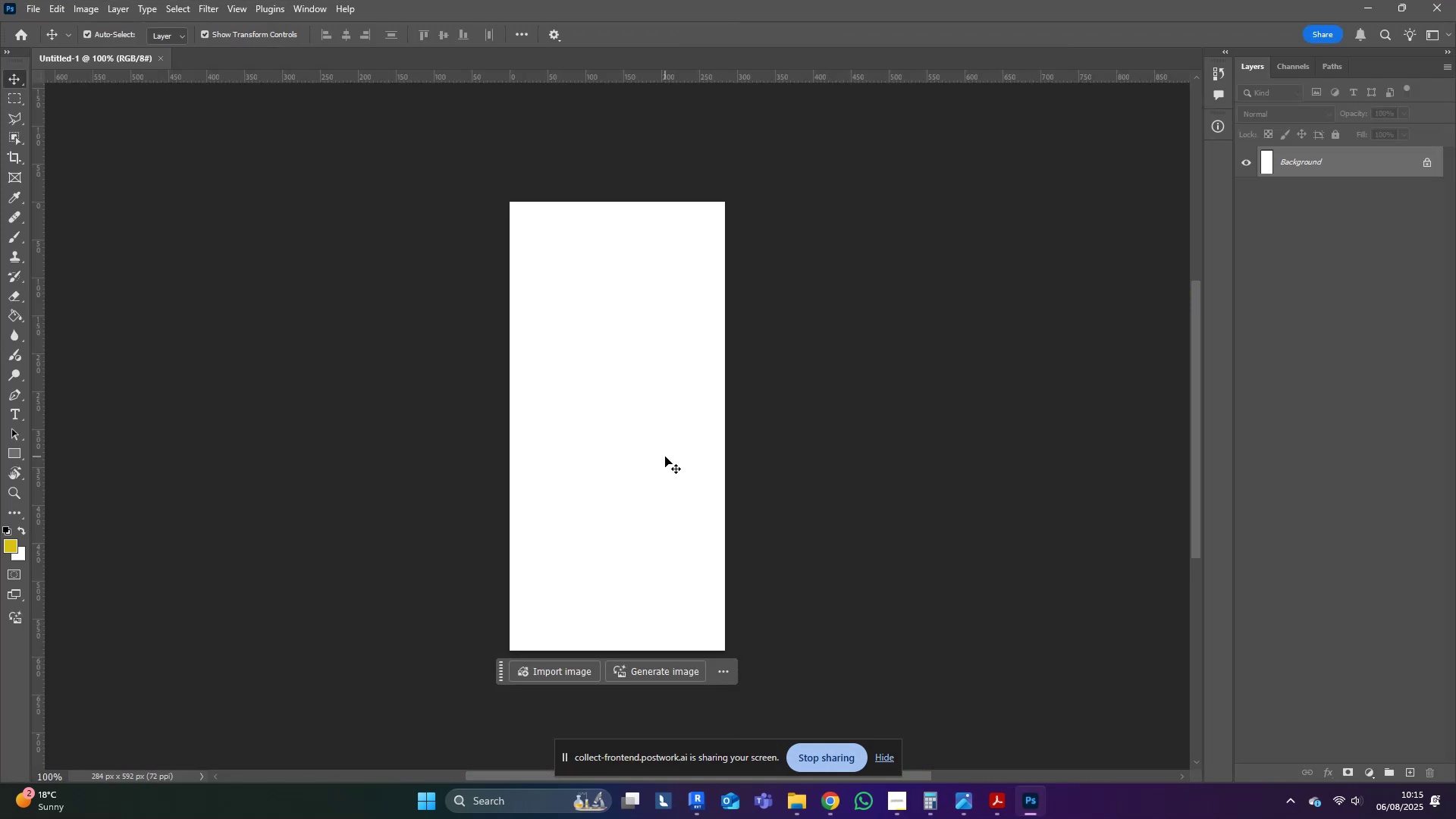 
key(Control+V)
 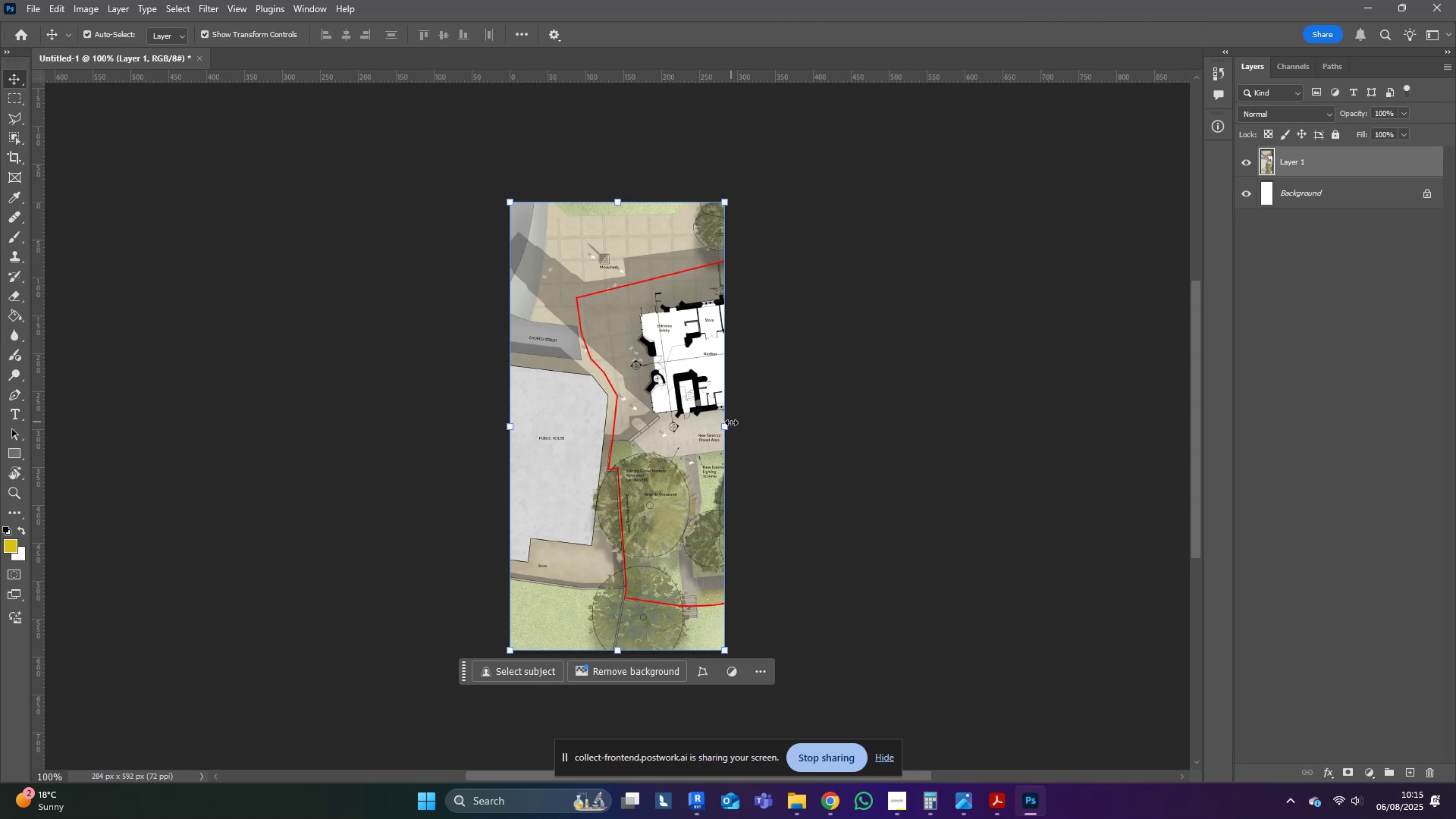 
left_click([3, 163])
 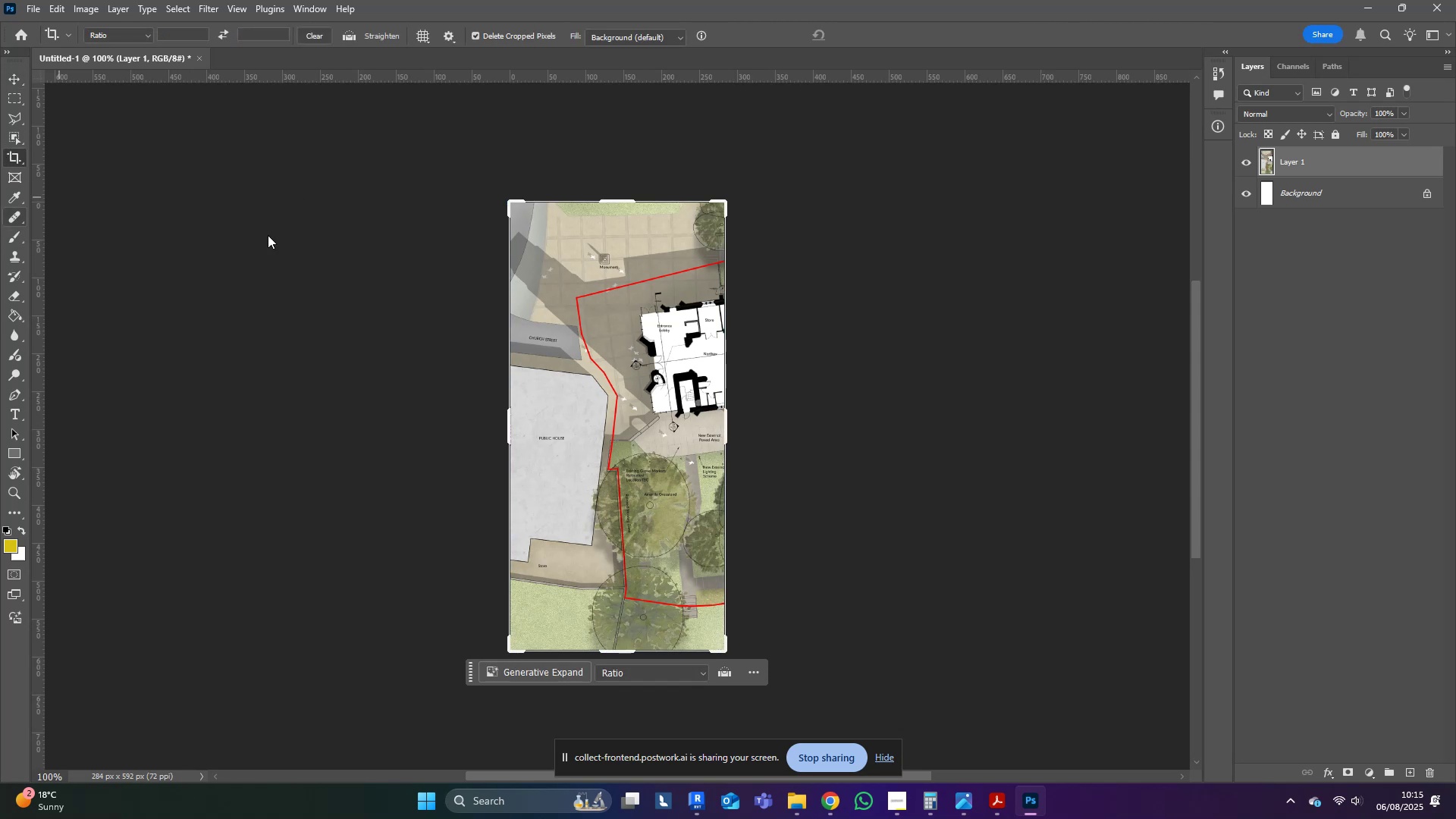 
left_click_drag(start_coordinate=[728, 431], to_coordinate=[569, 441])
 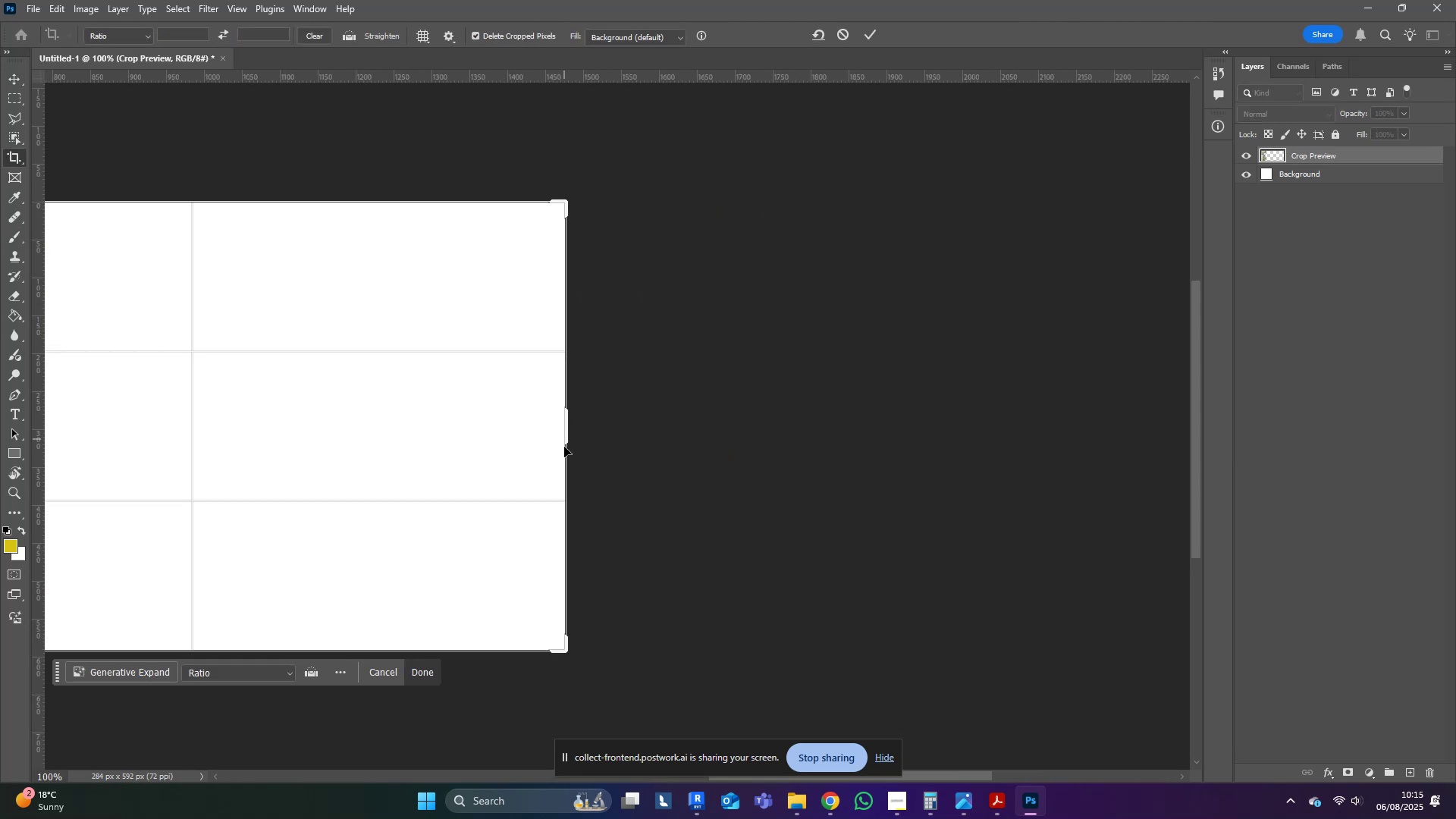 
scroll: coordinate [475, 596], scroll_direction: up, amount: 10.0
 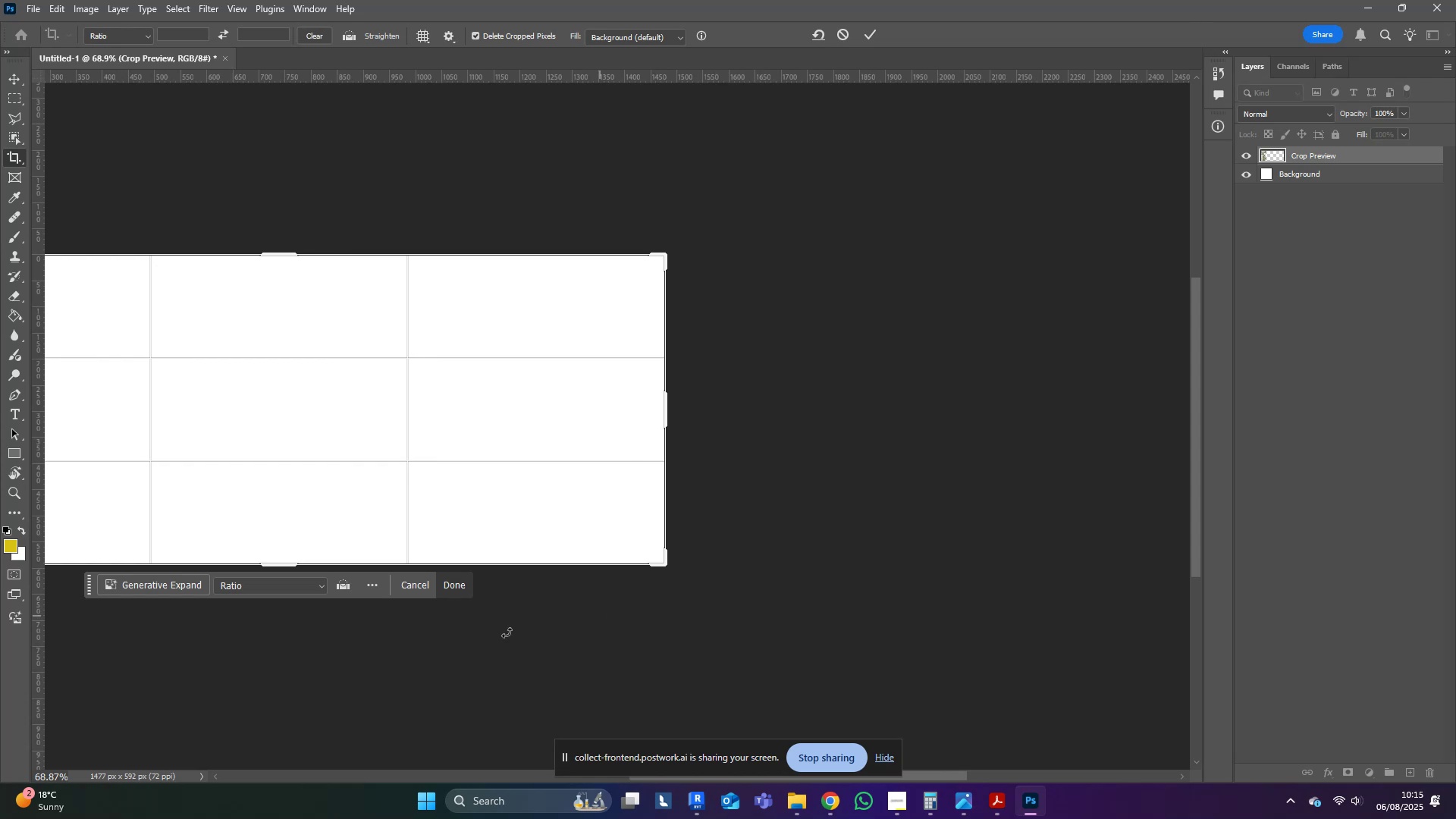 
hold_key(key=ControlLeft, duration=0.58)
 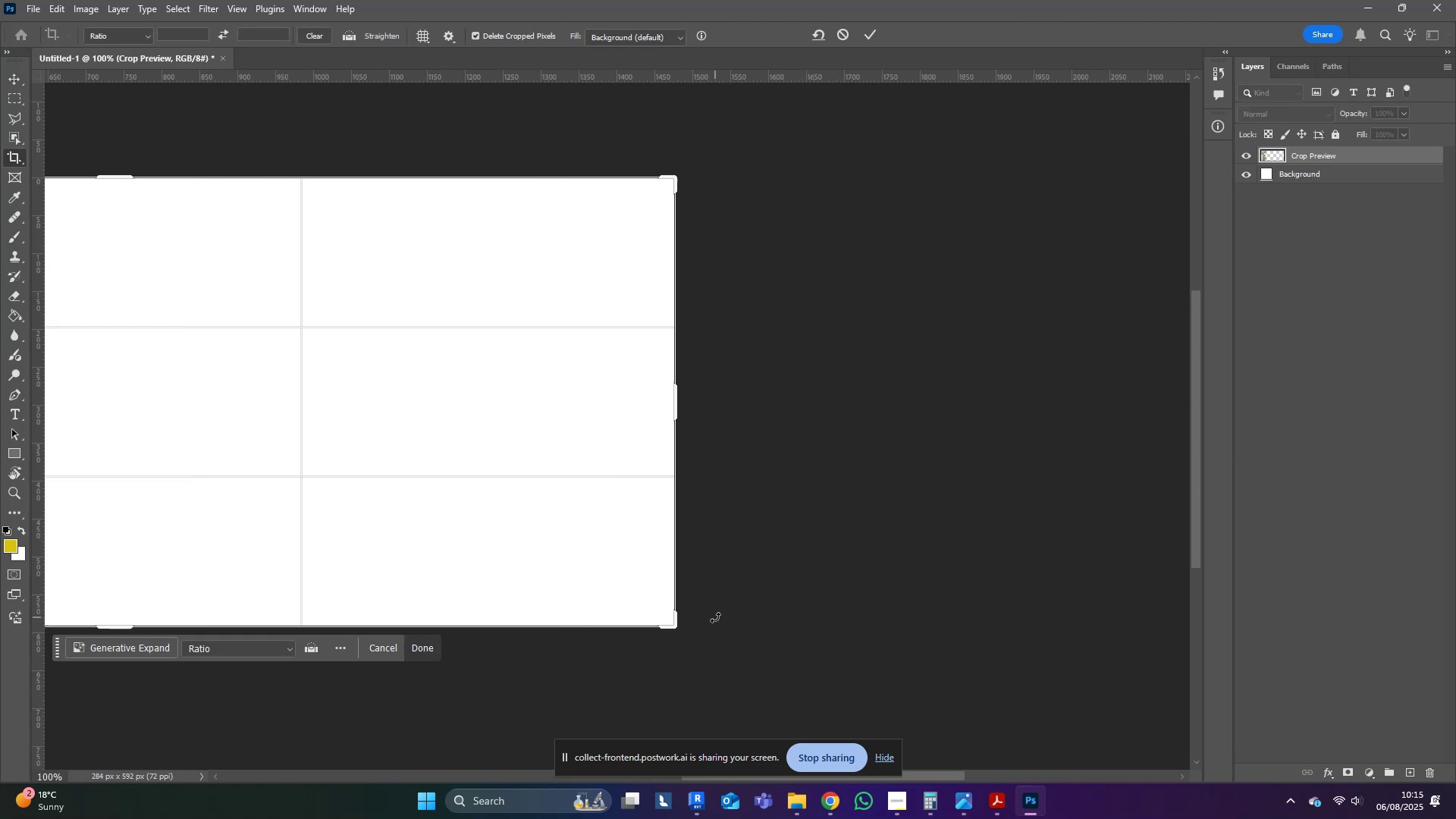 
key(Alt+AltLeft)
 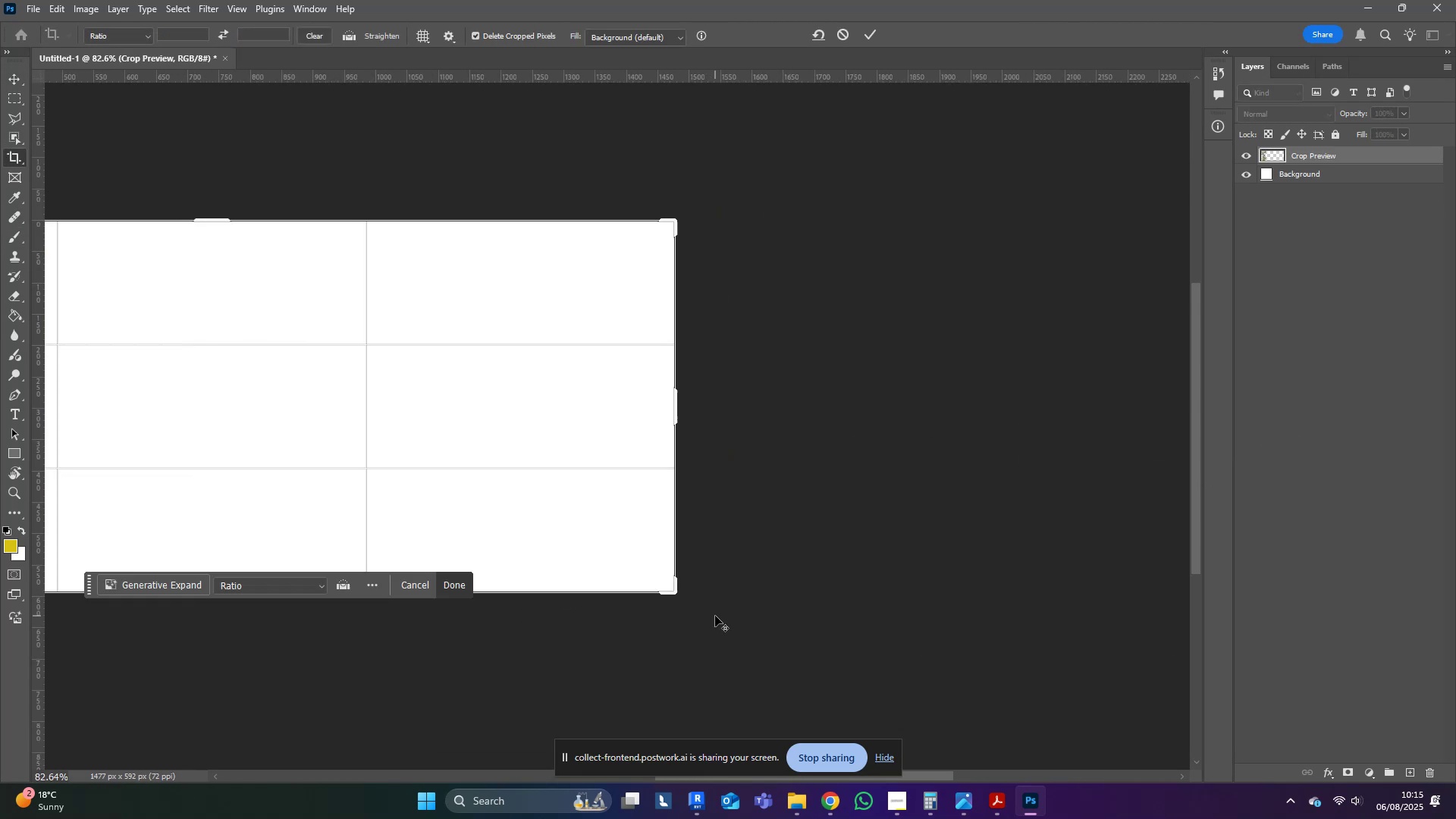 
hold_key(key=ControlLeft, duration=0.39)
 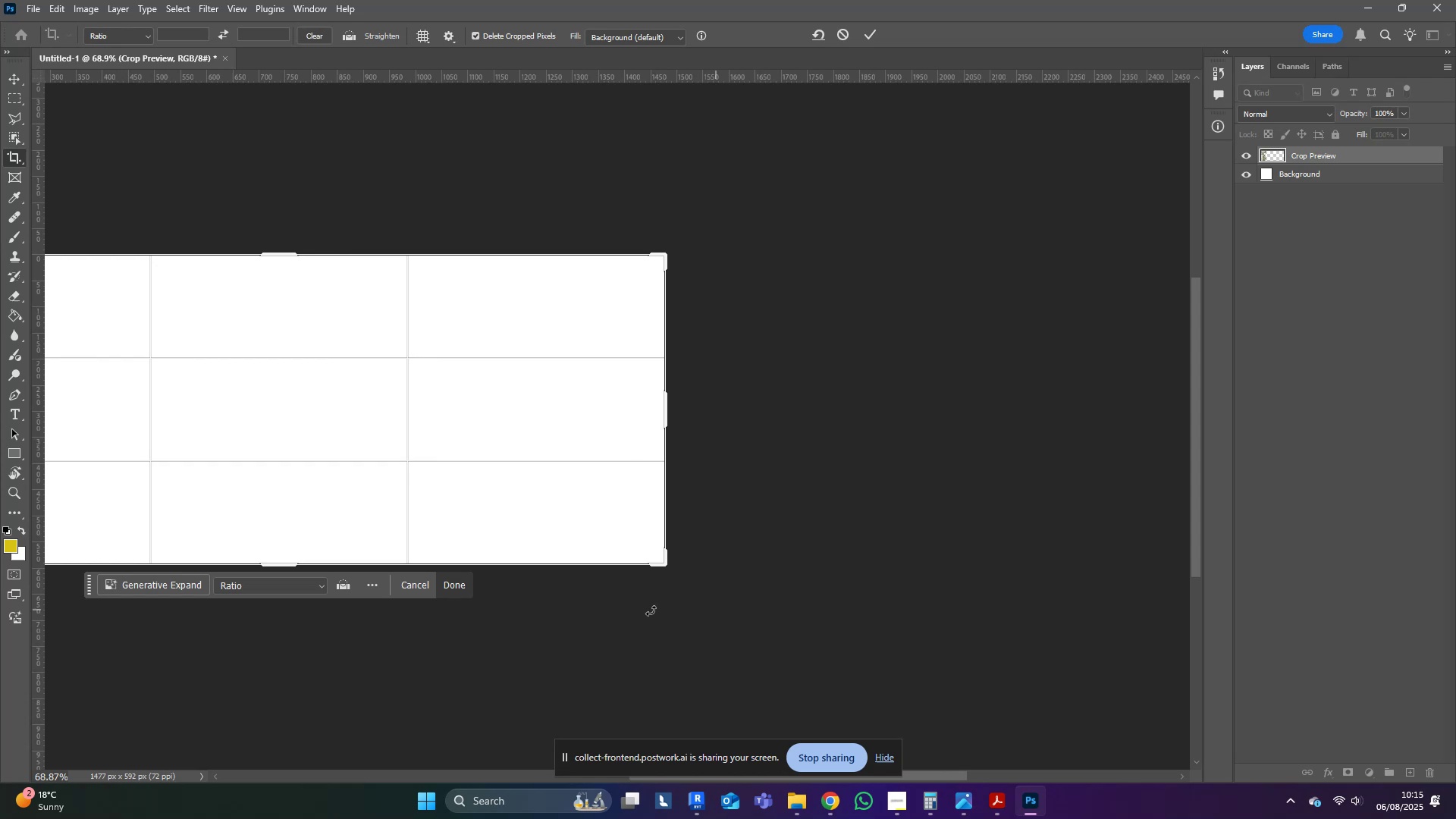 
key(Control+ControlLeft)
 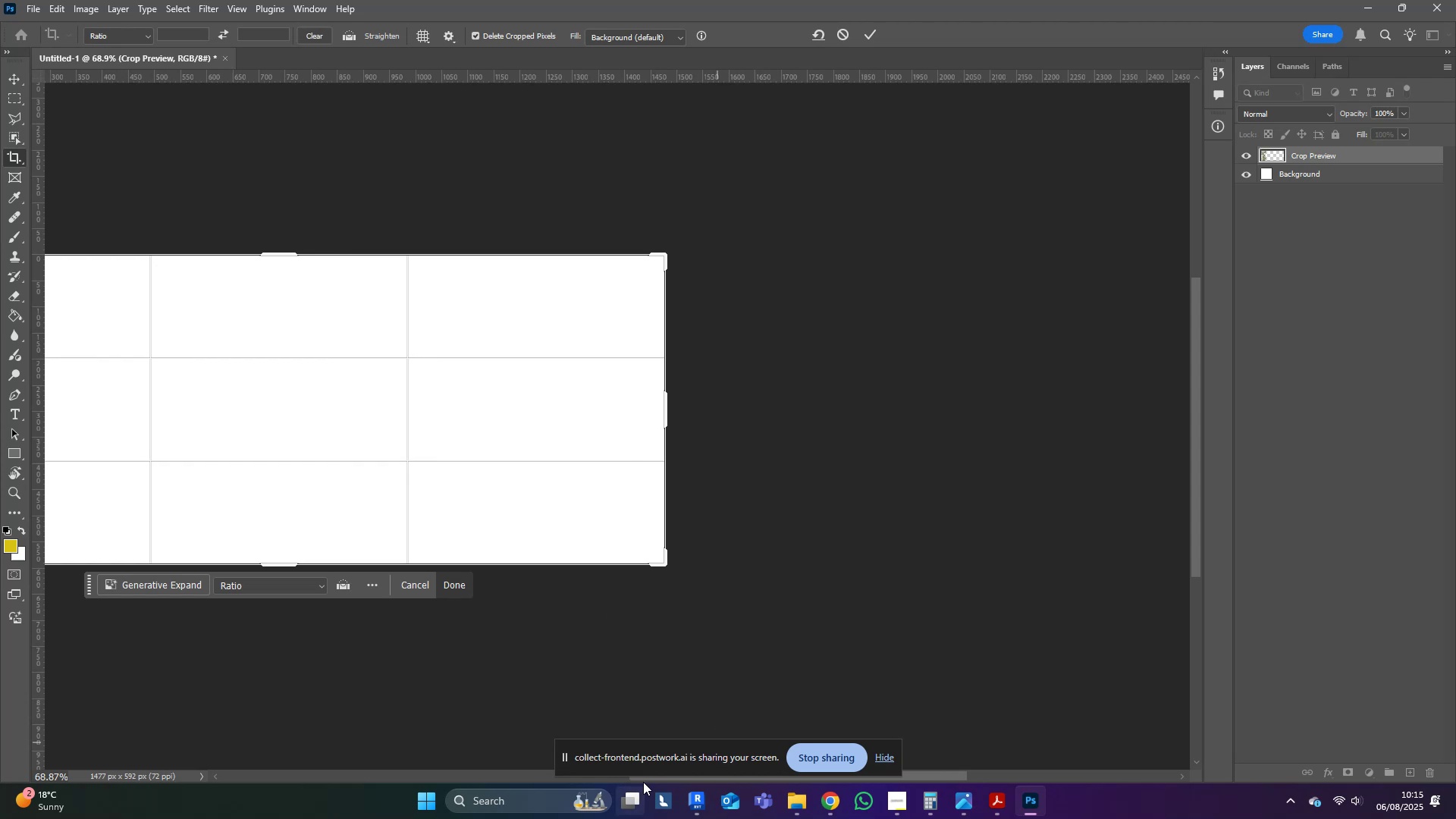 
left_click_drag(start_coordinate=[642, 779], to_coordinate=[530, 783])
 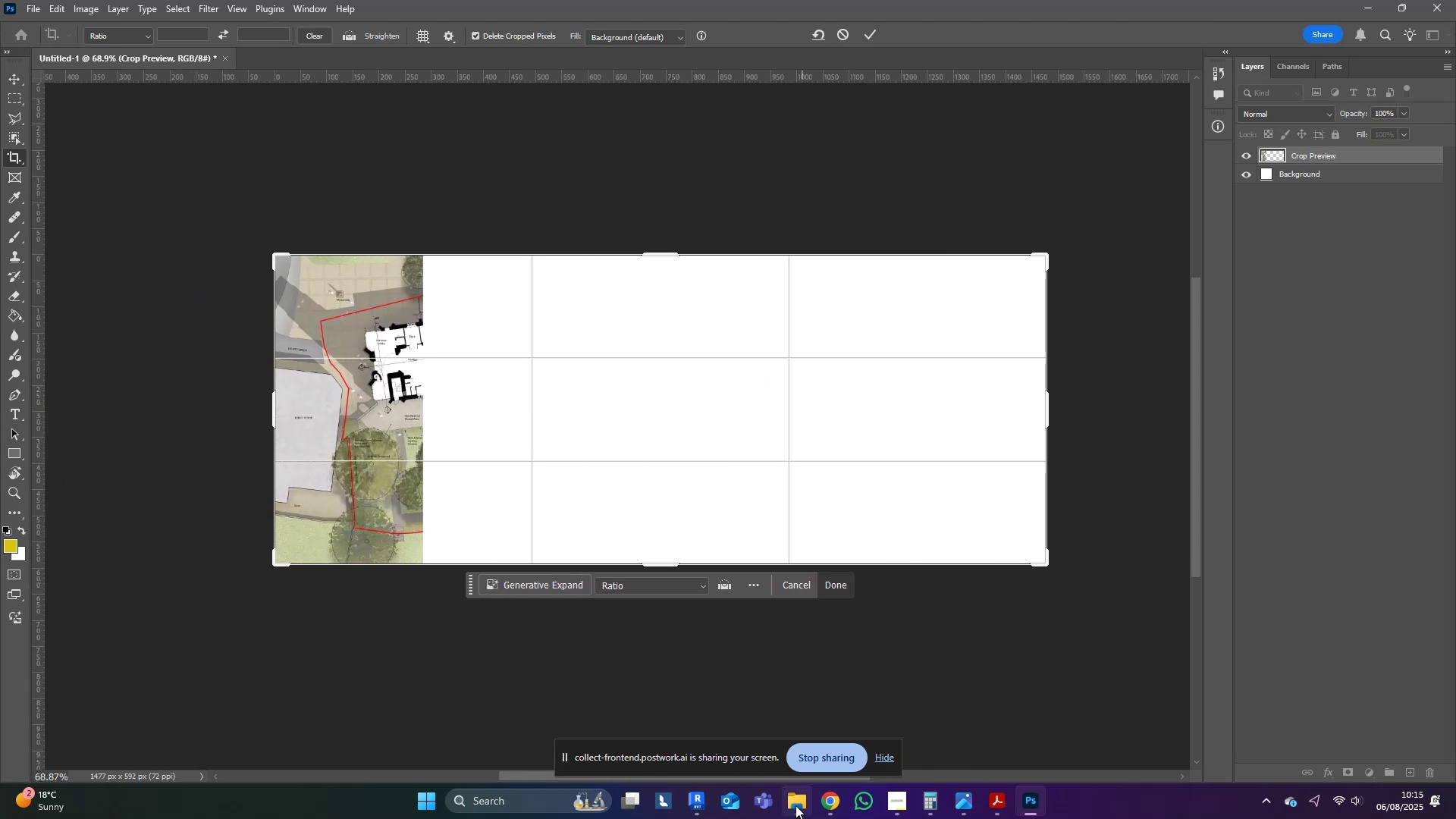 
left_click([830, 800])
 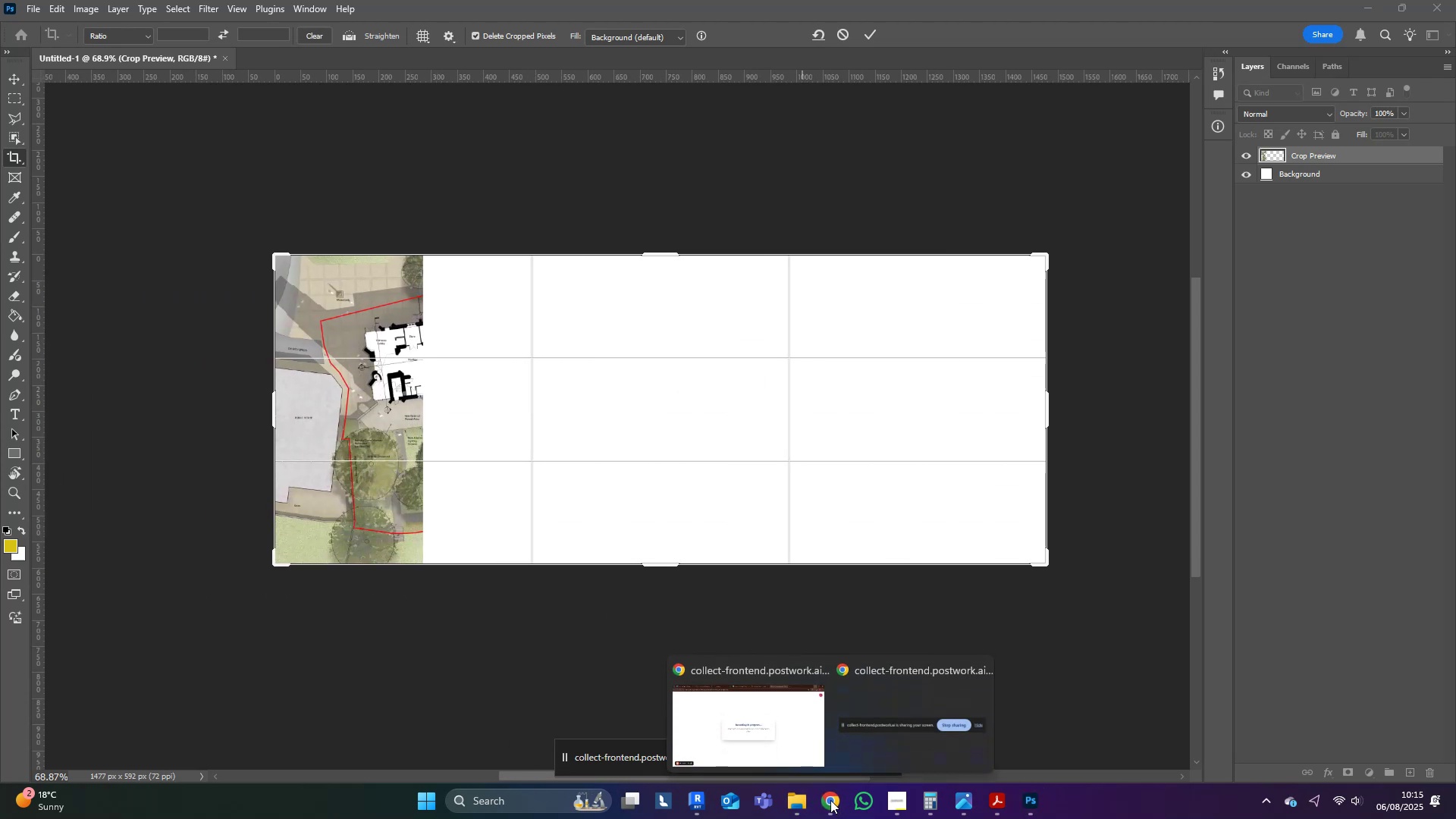 
left_click([830, 800])
 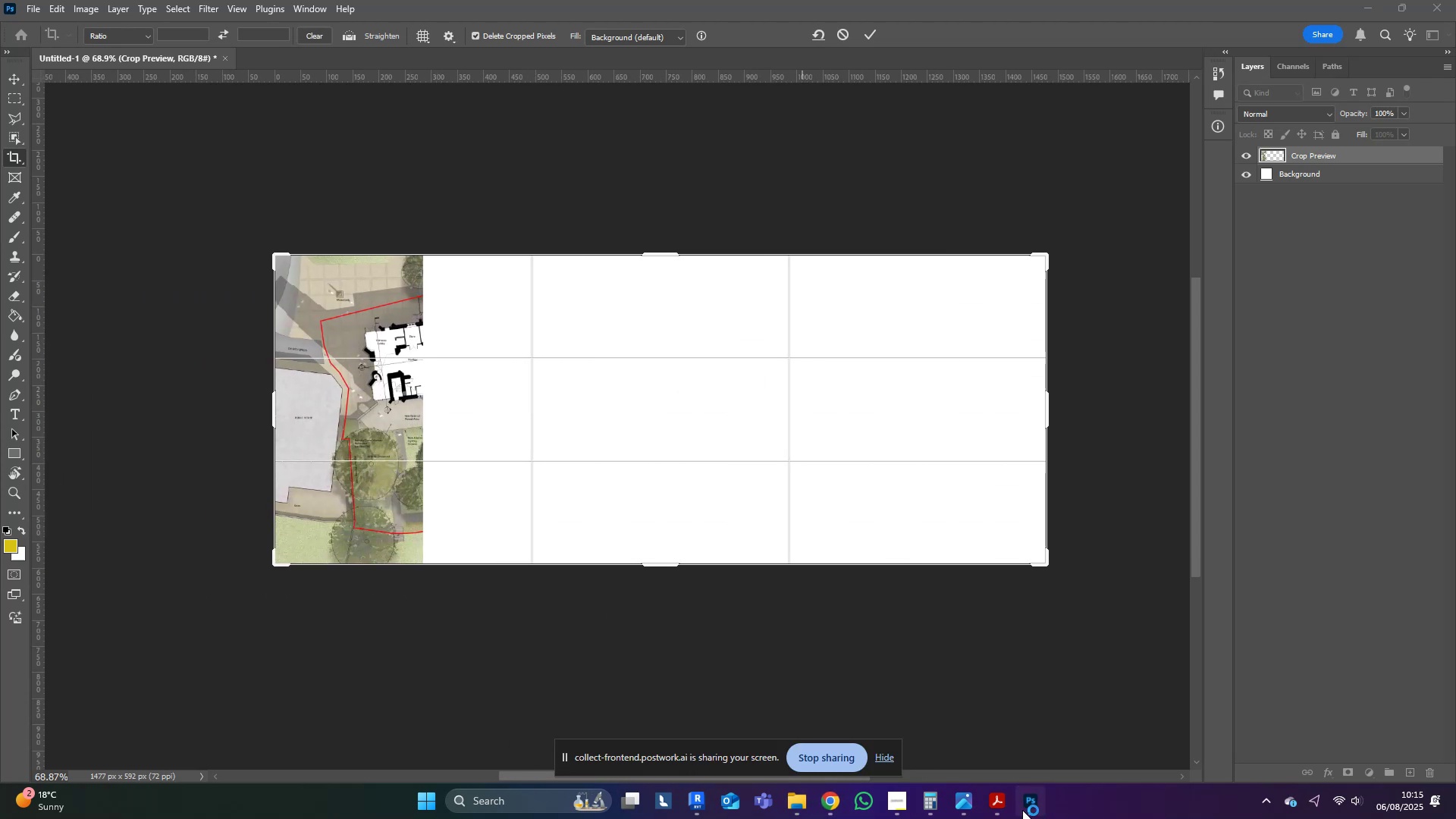 
double_click([997, 806])
 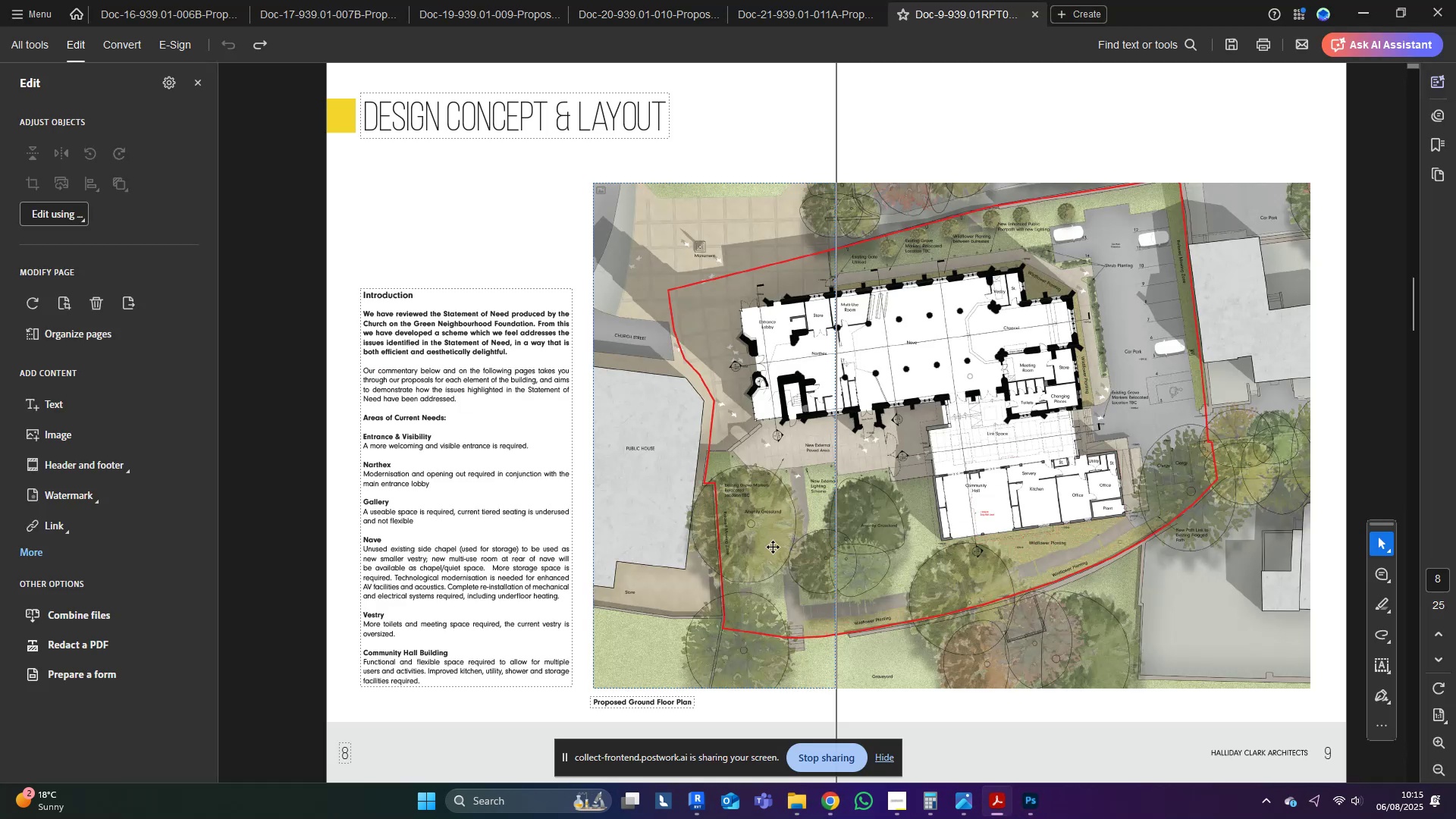 
left_click([999, 406])
 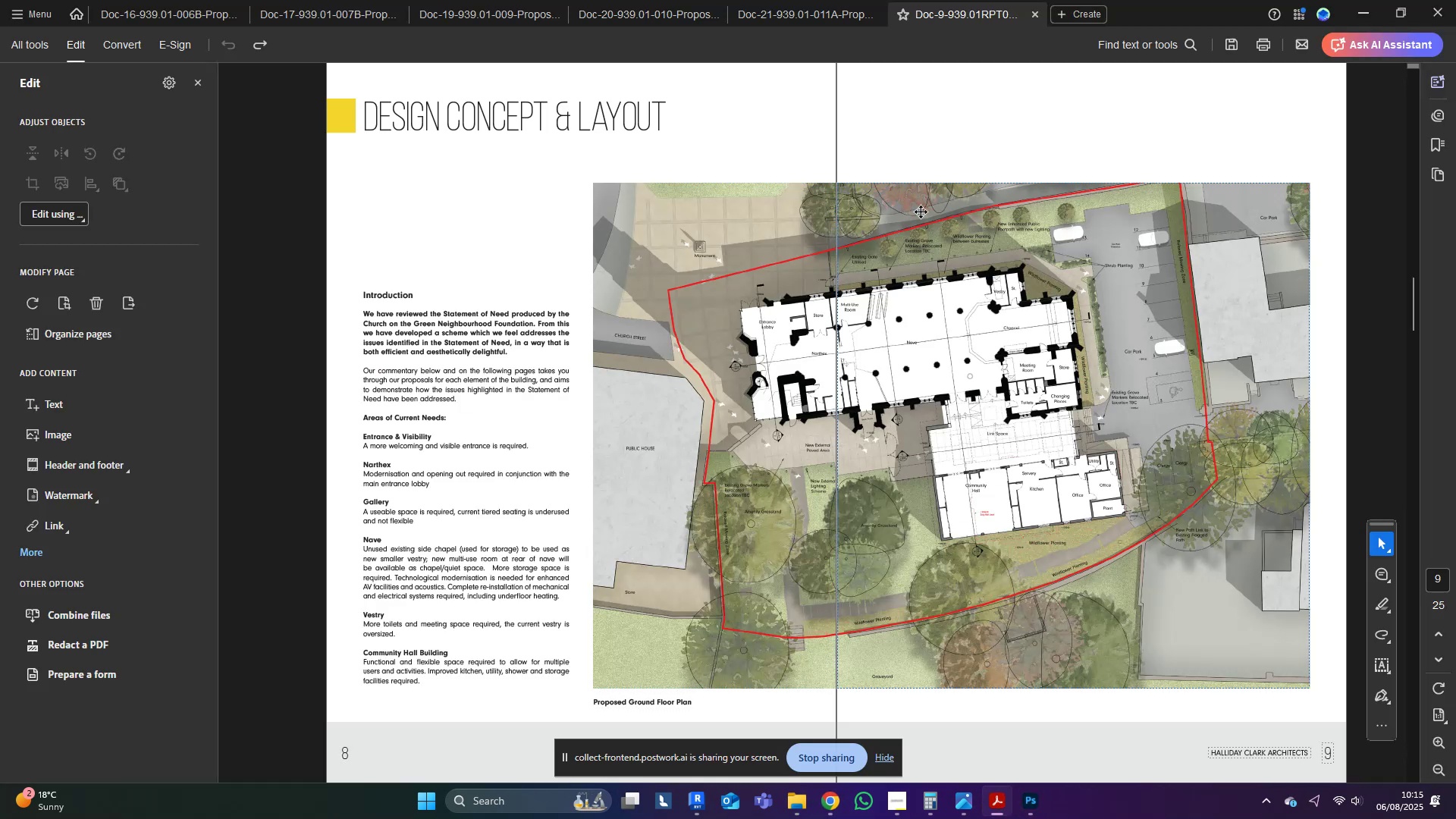 
right_click([931, 245])
 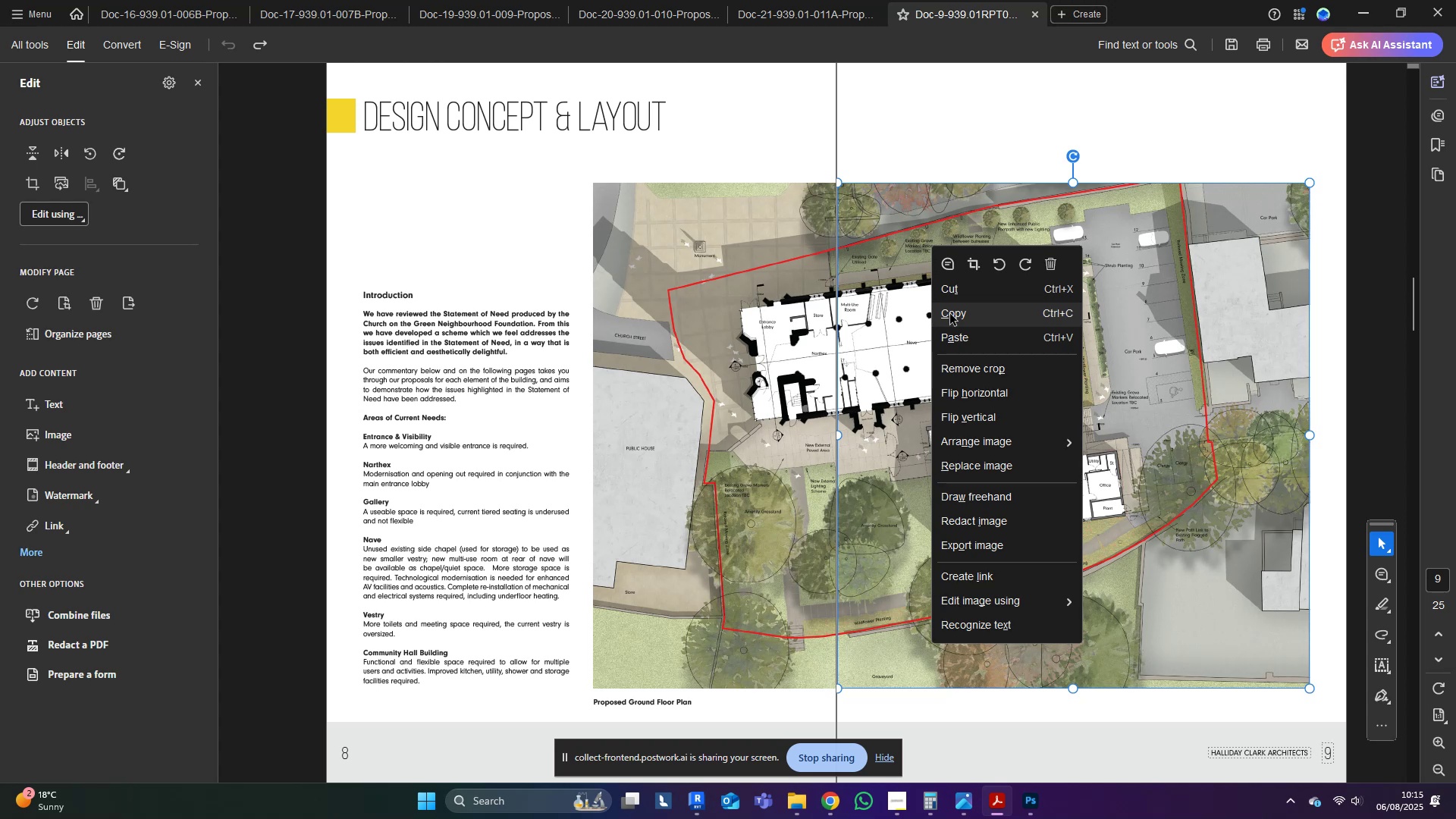 
left_click([1357, 11])
 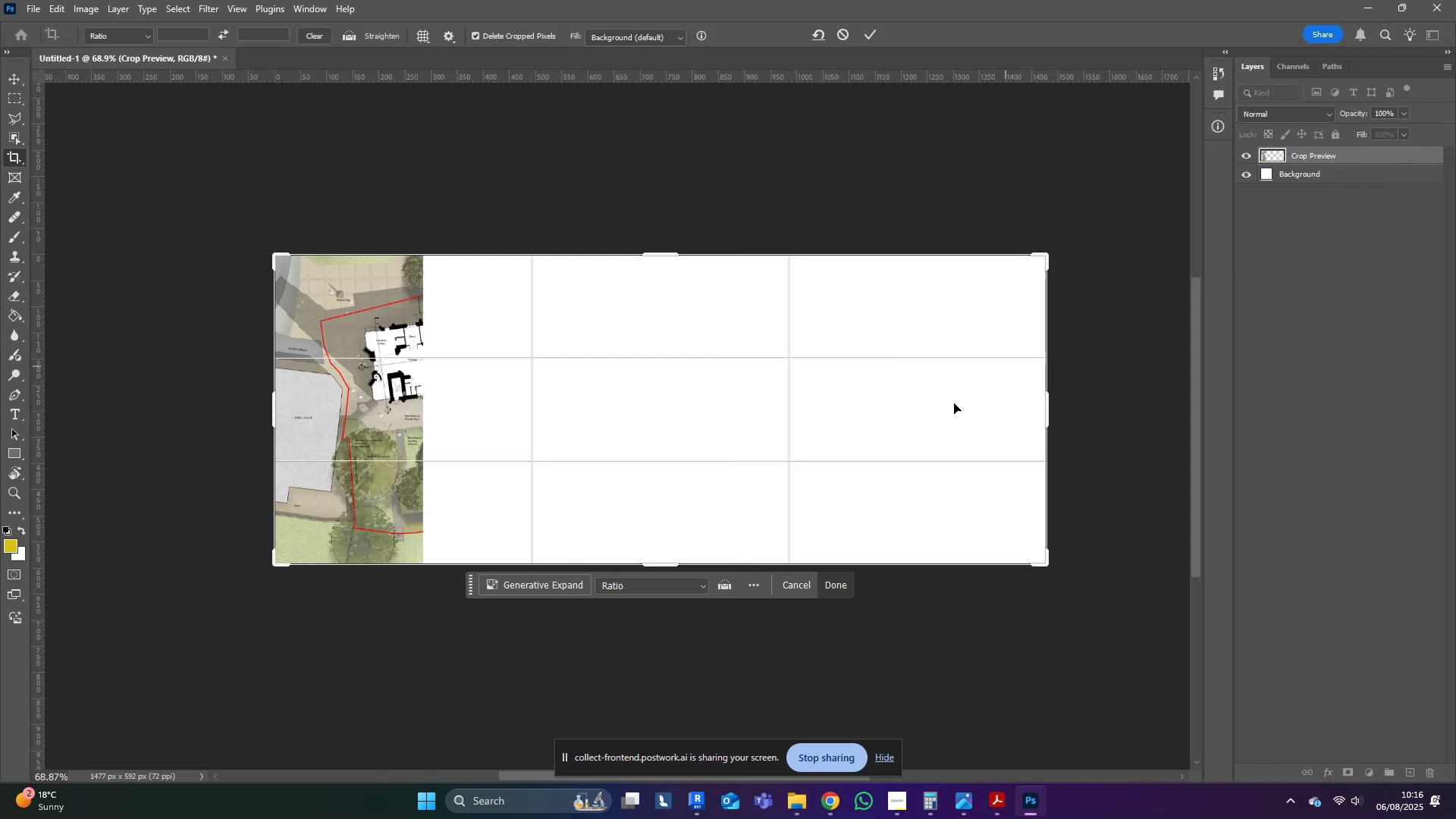 
left_click([600, 385])
 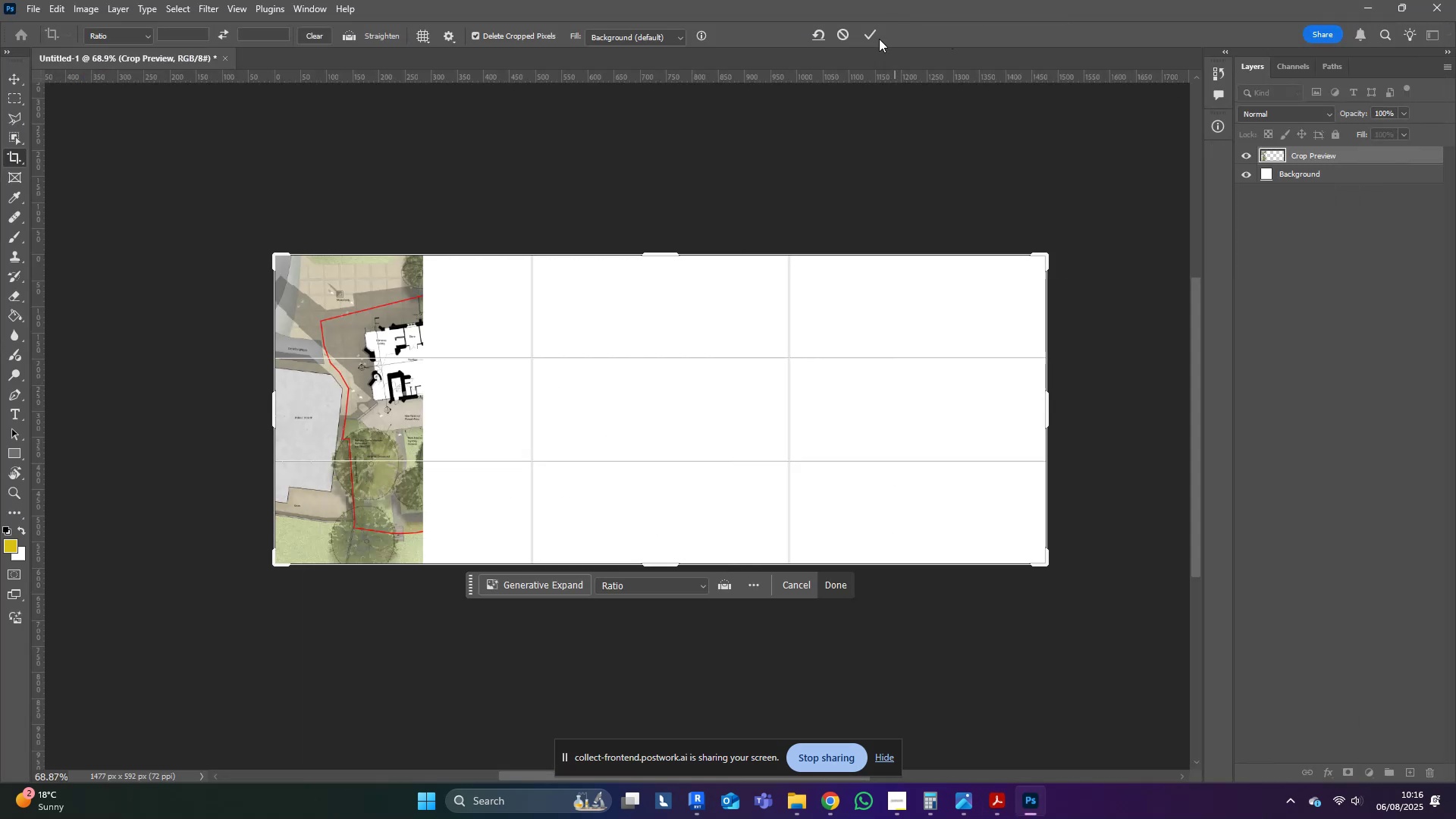 
left_click([873, 32])
 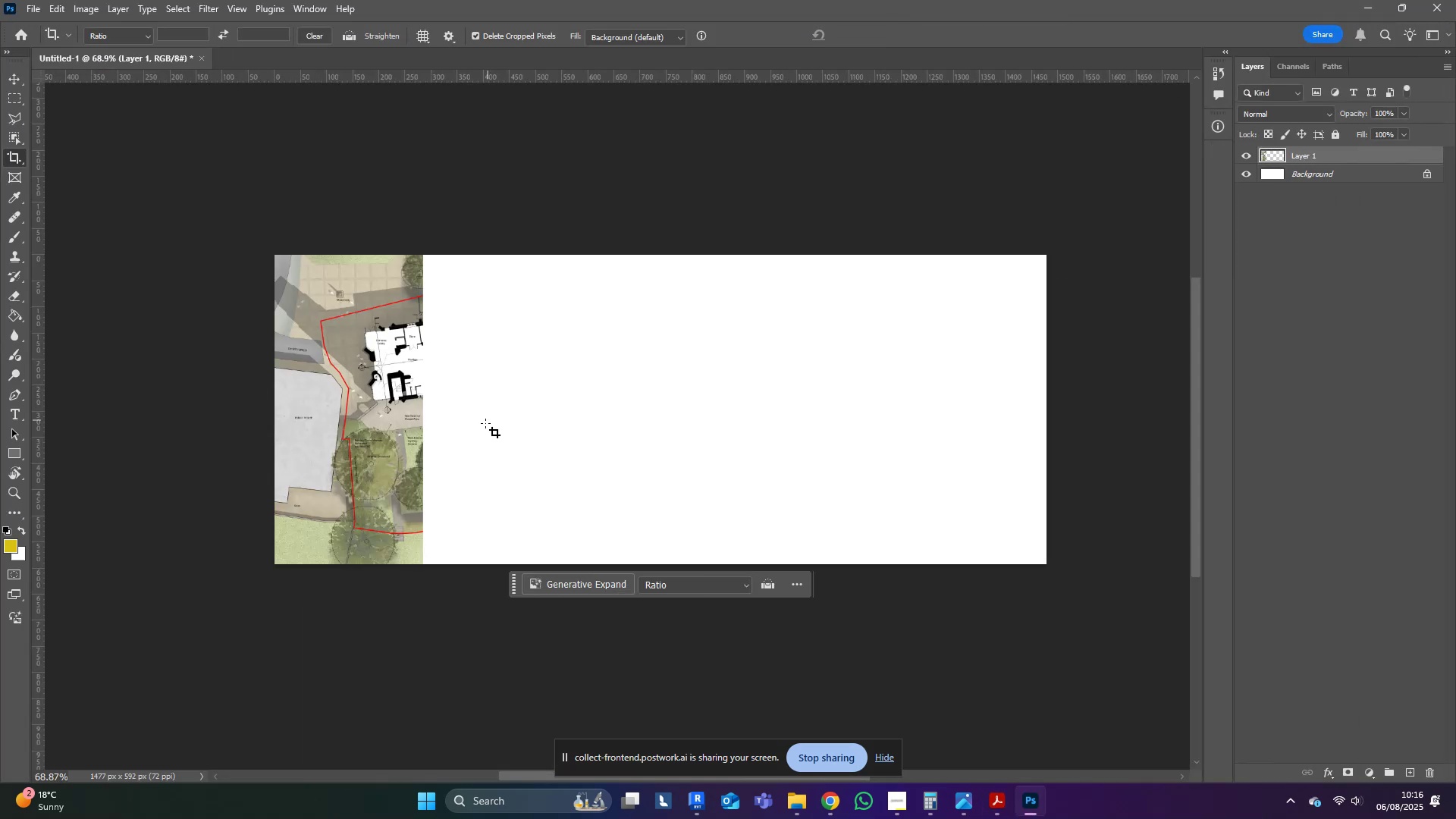 
key(Control+V)
 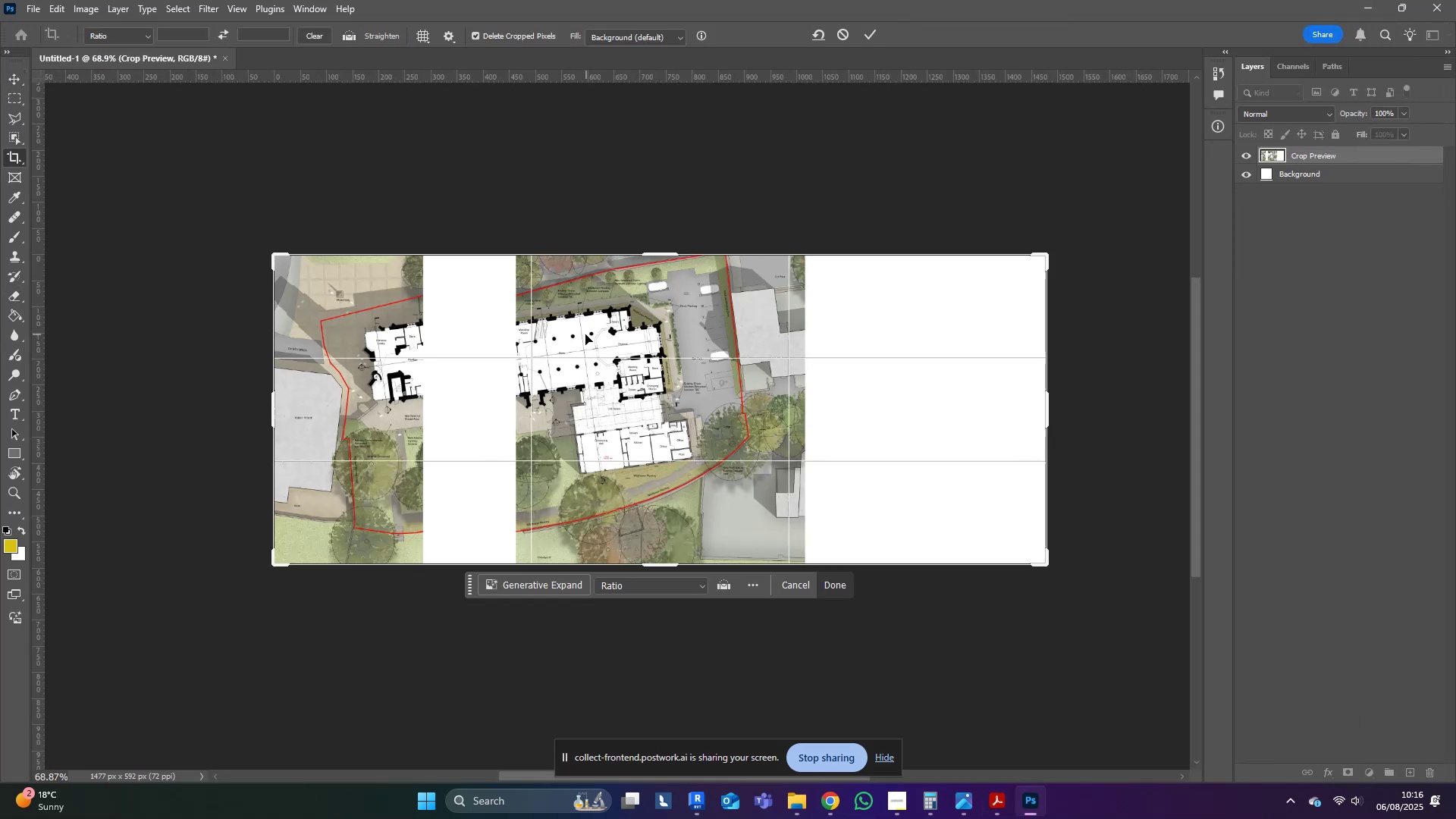 
left_click([870, 28])
 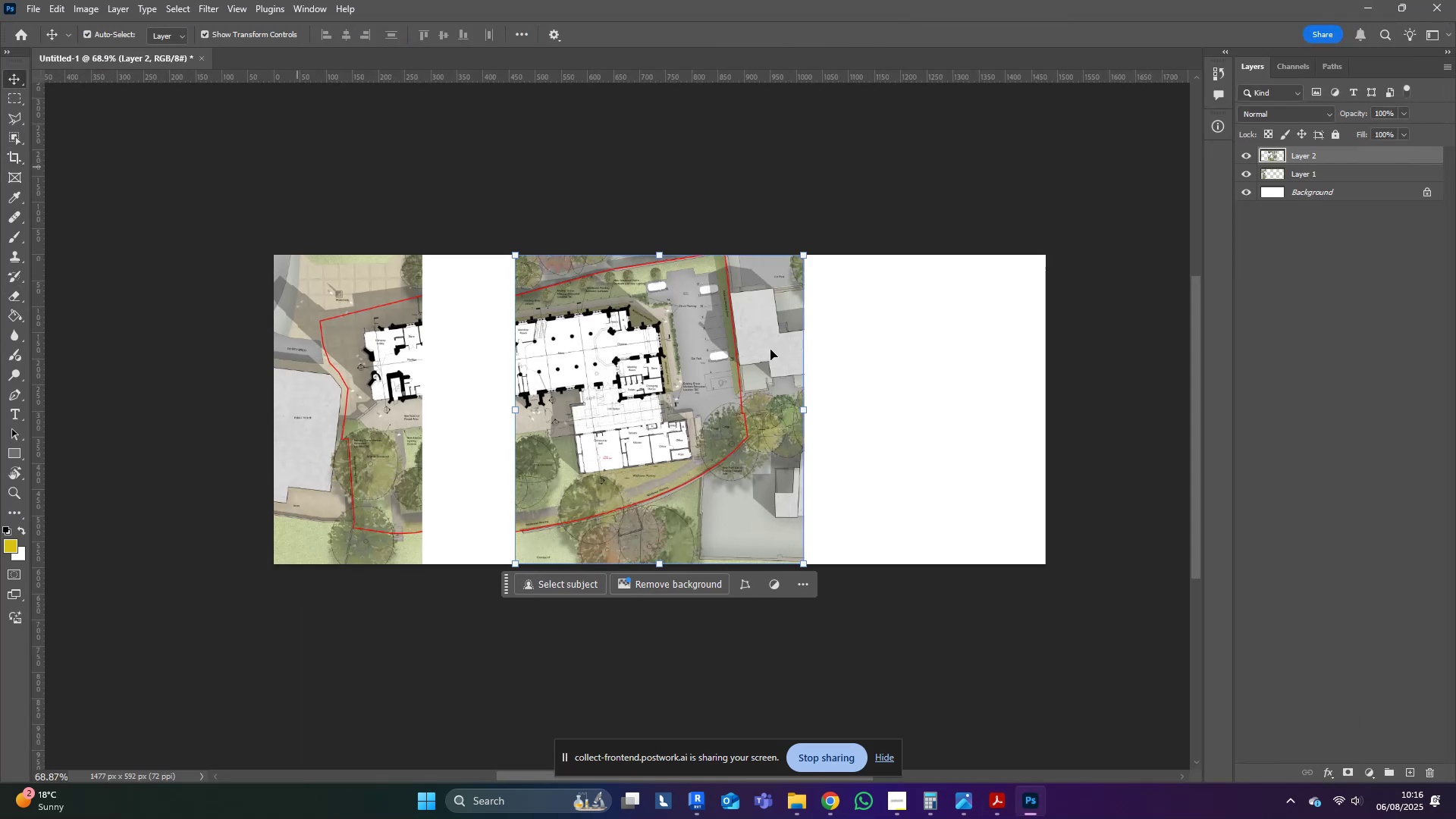 
left_click([670, 359])
 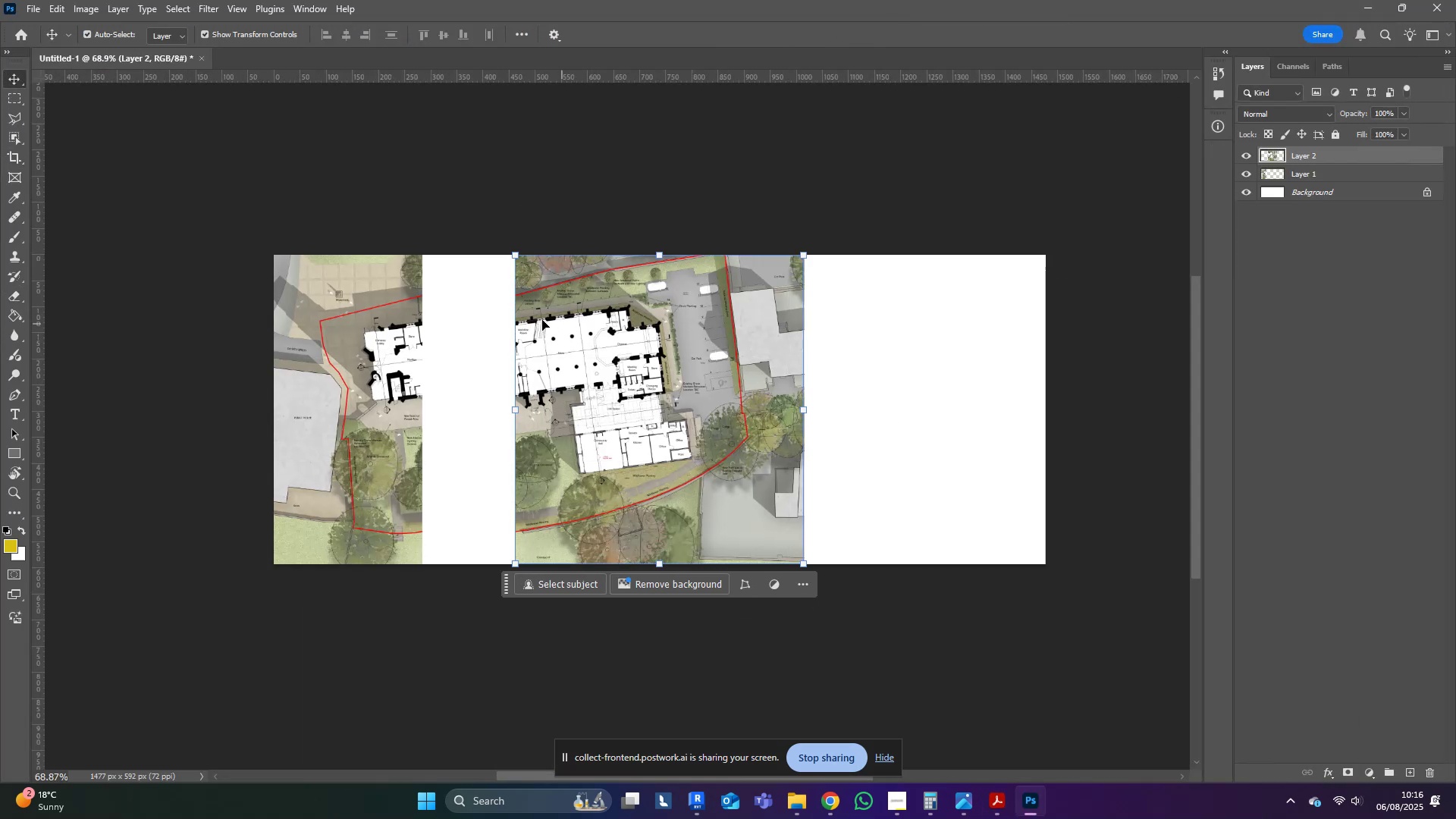 
left_click_drag(start_coordinate=[597, 339], to_coordinate=[505, 334])
 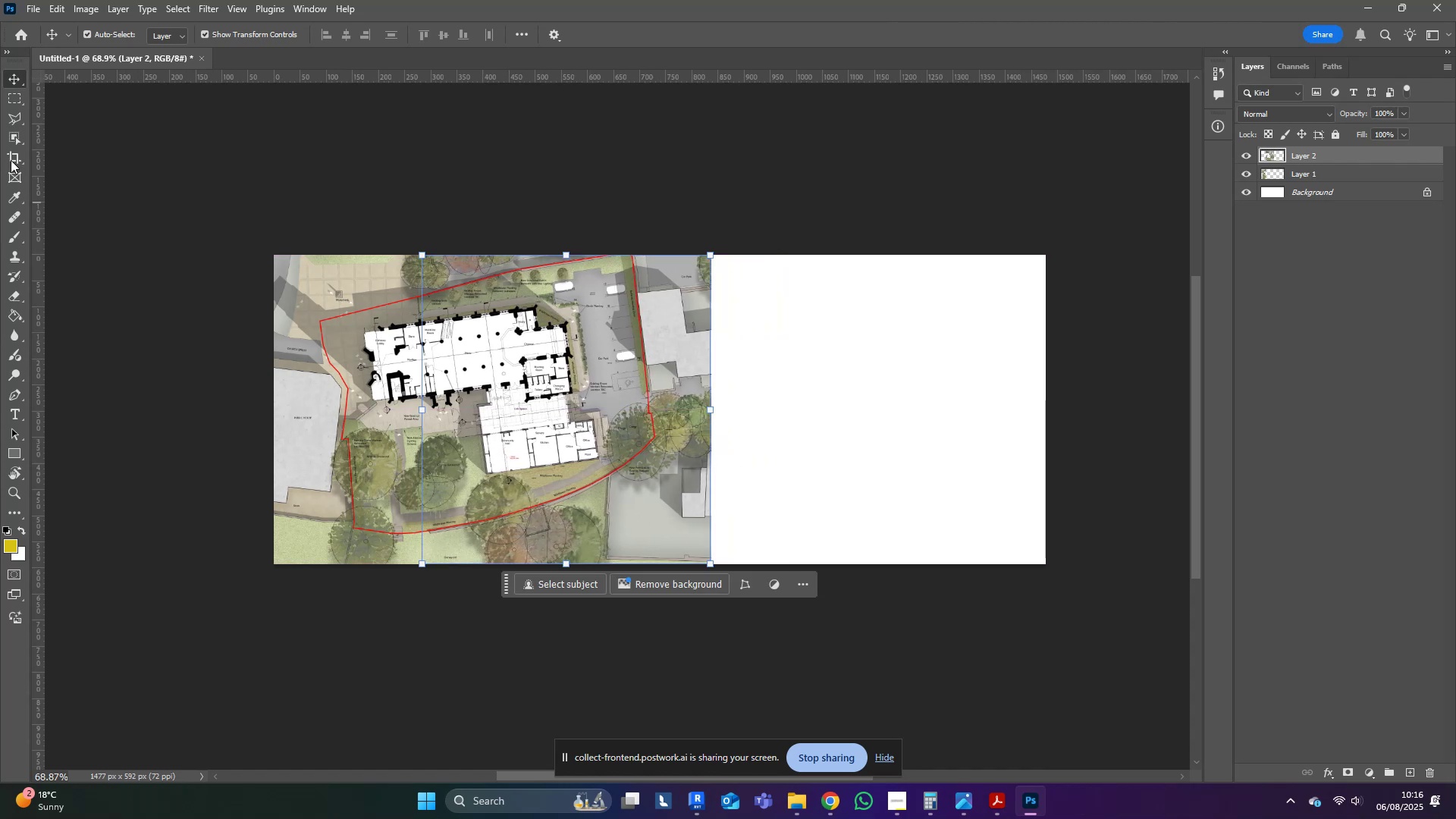 
left_click([17, 158])
 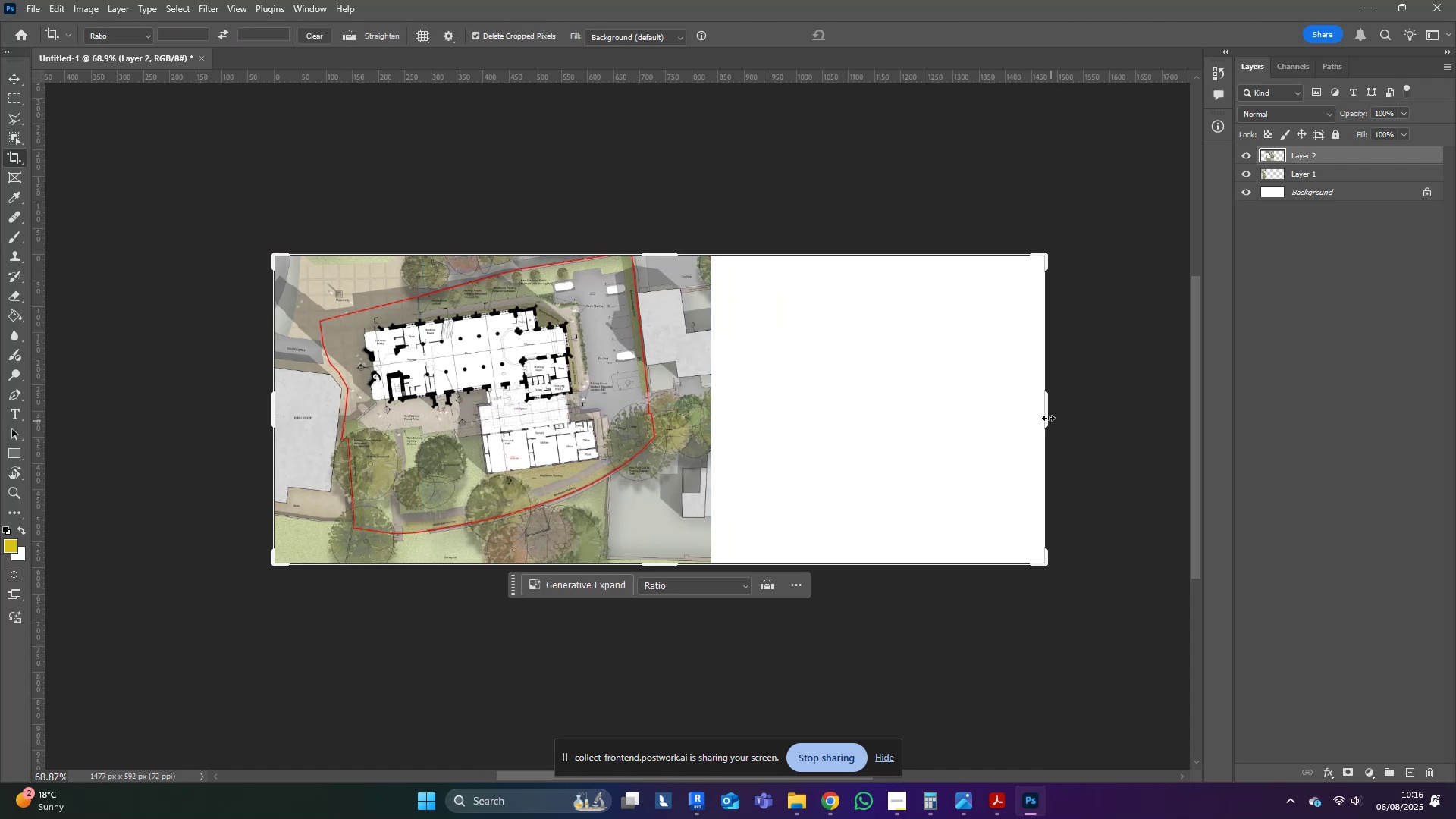 
left_click_drag(start_coordinate=[1046, 413], to_coordinate=[877, 409])
 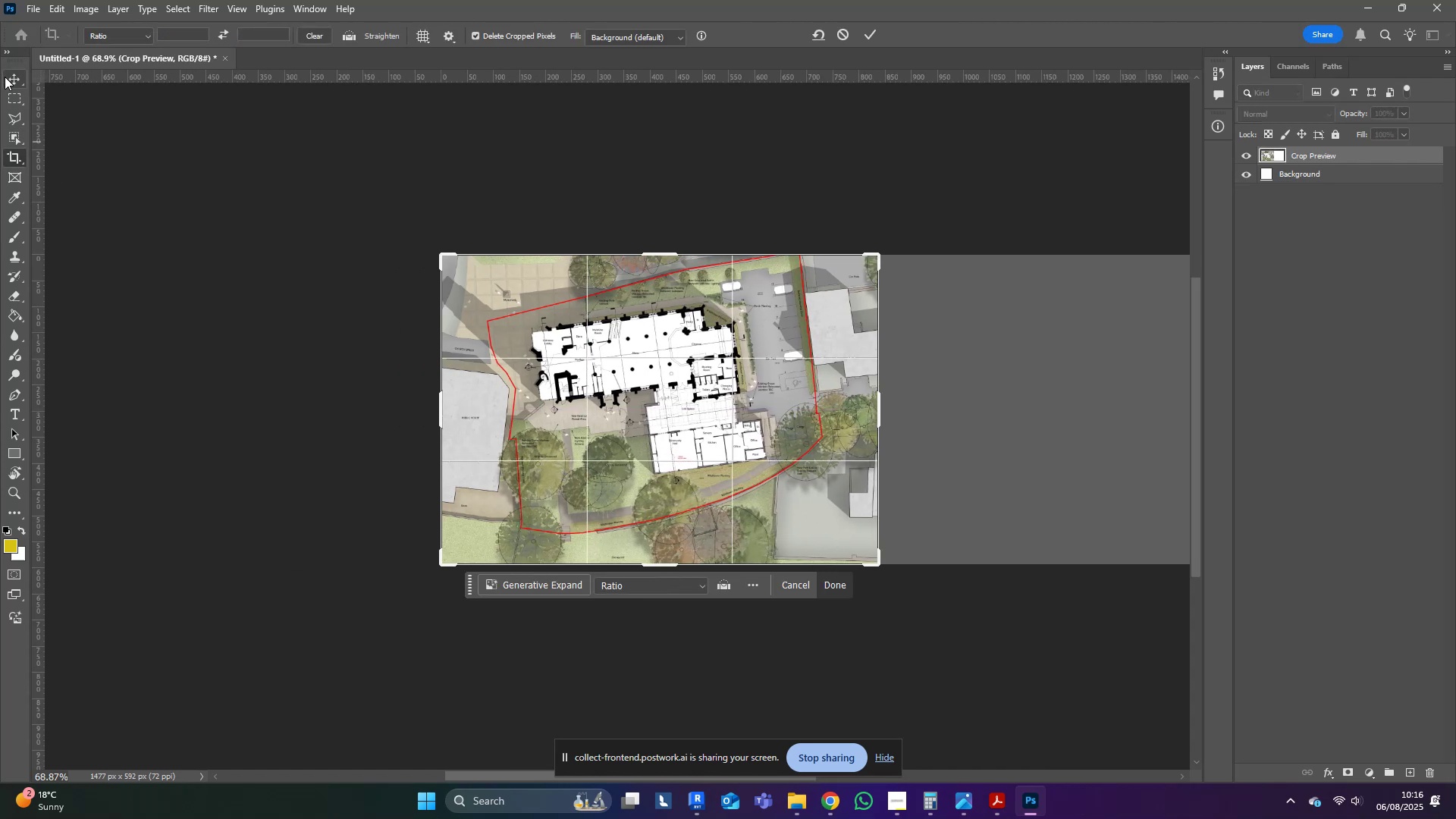 
double_click([216, 248])
 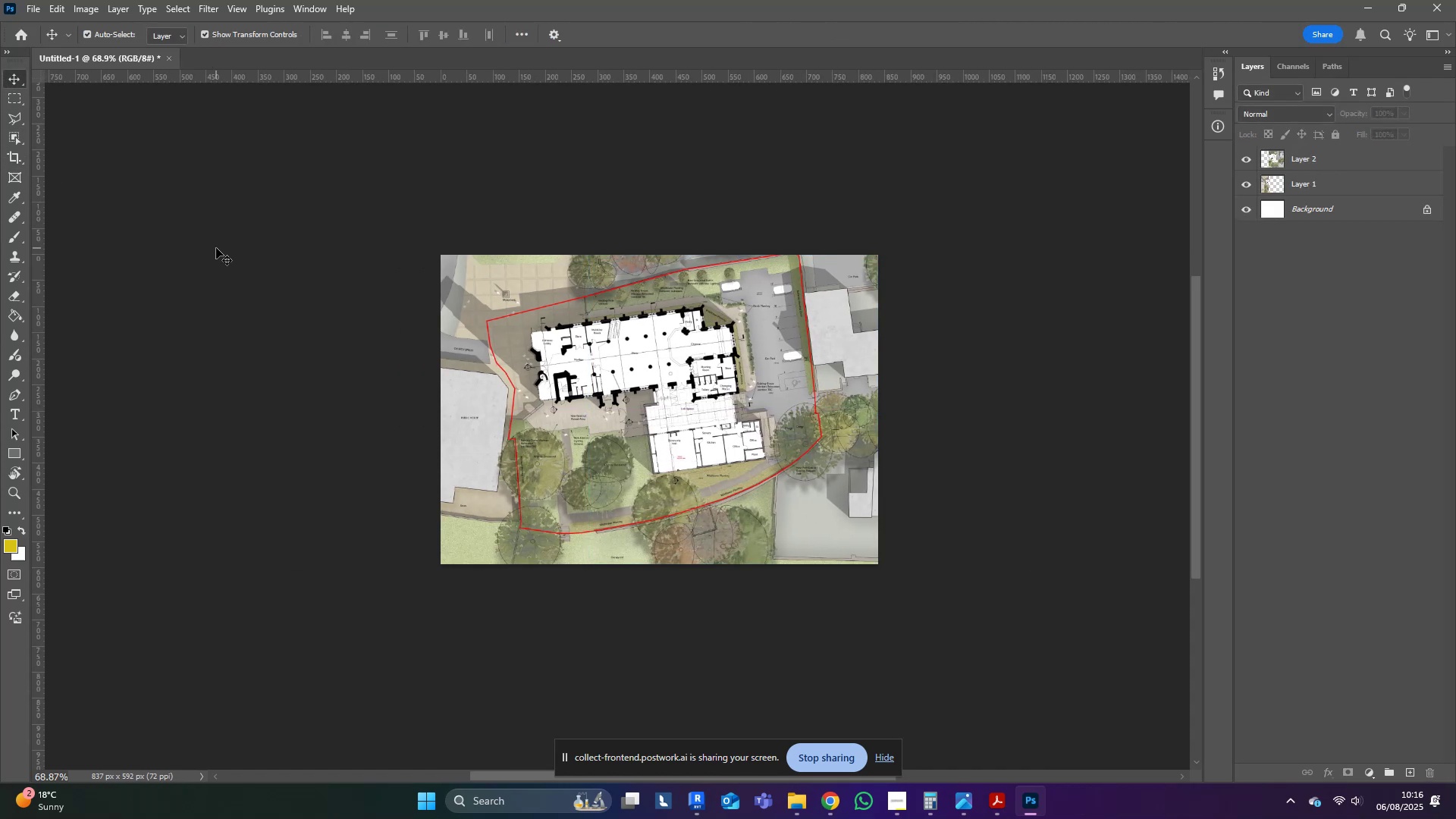 
key(Control+ControlLeft)
 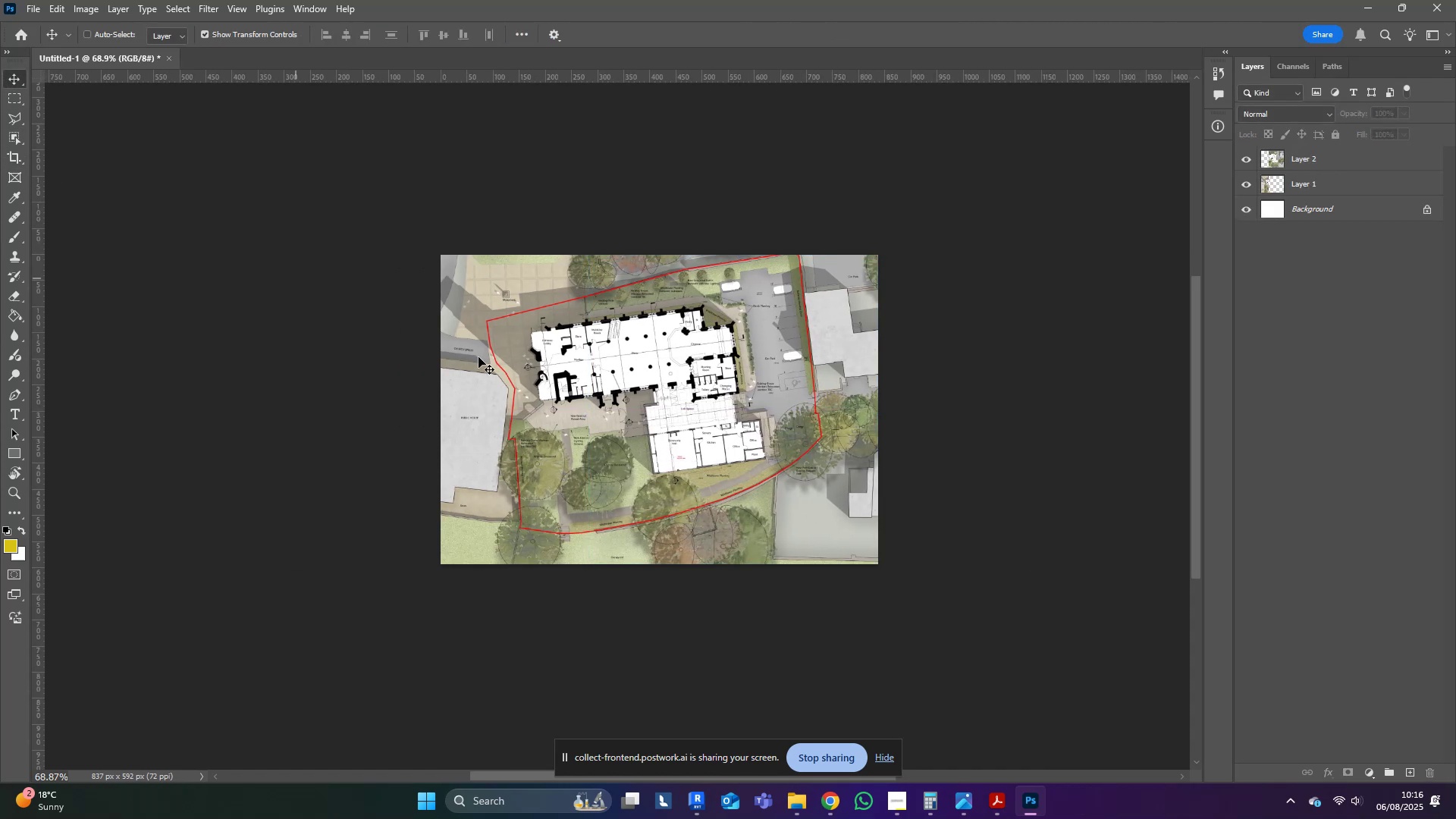 
scroll: coordinate [635, 649], scroll_direction: up, amount: 18.0
 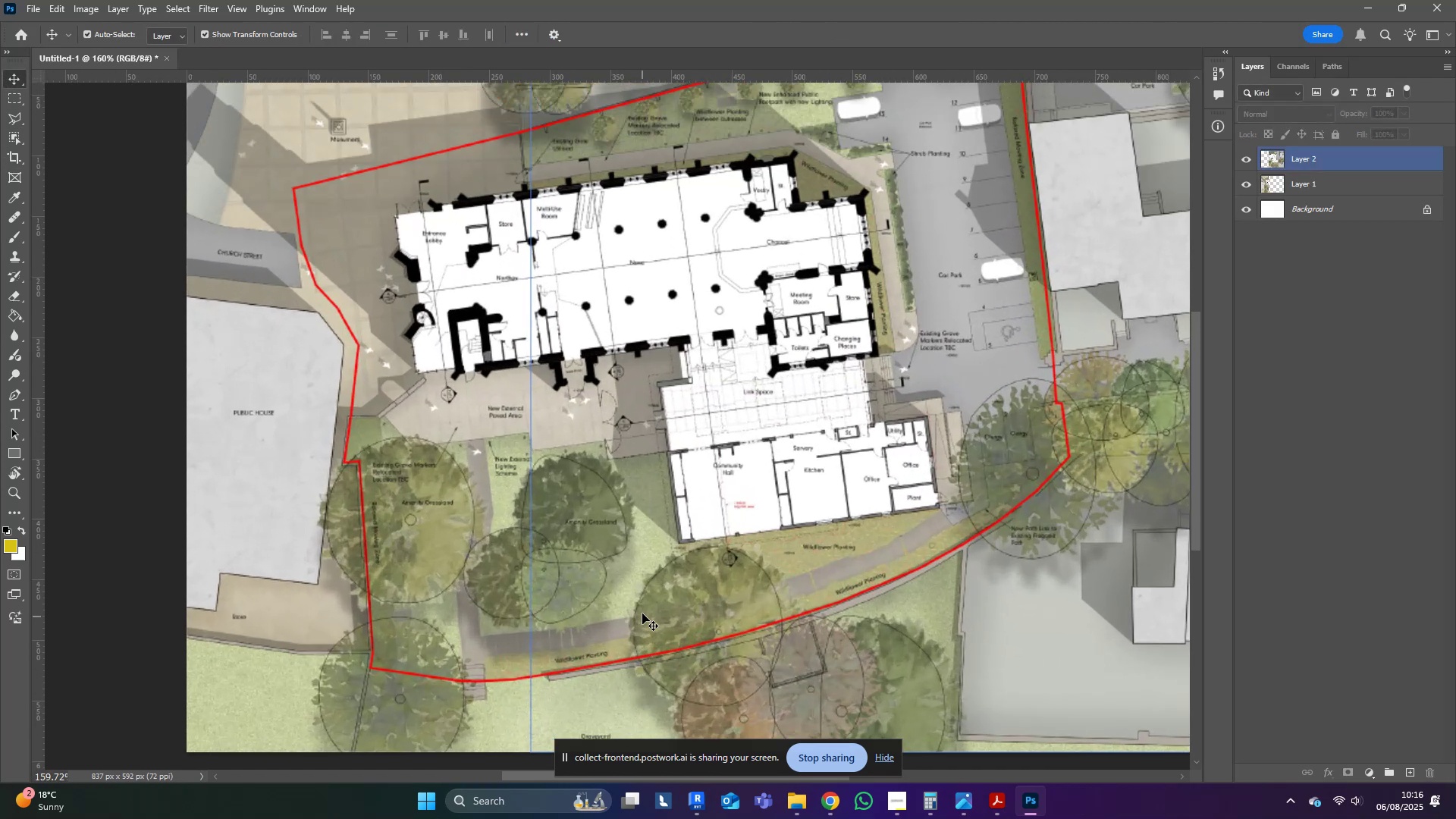 
hold_key(key=AltLeft, duration=0.72)
 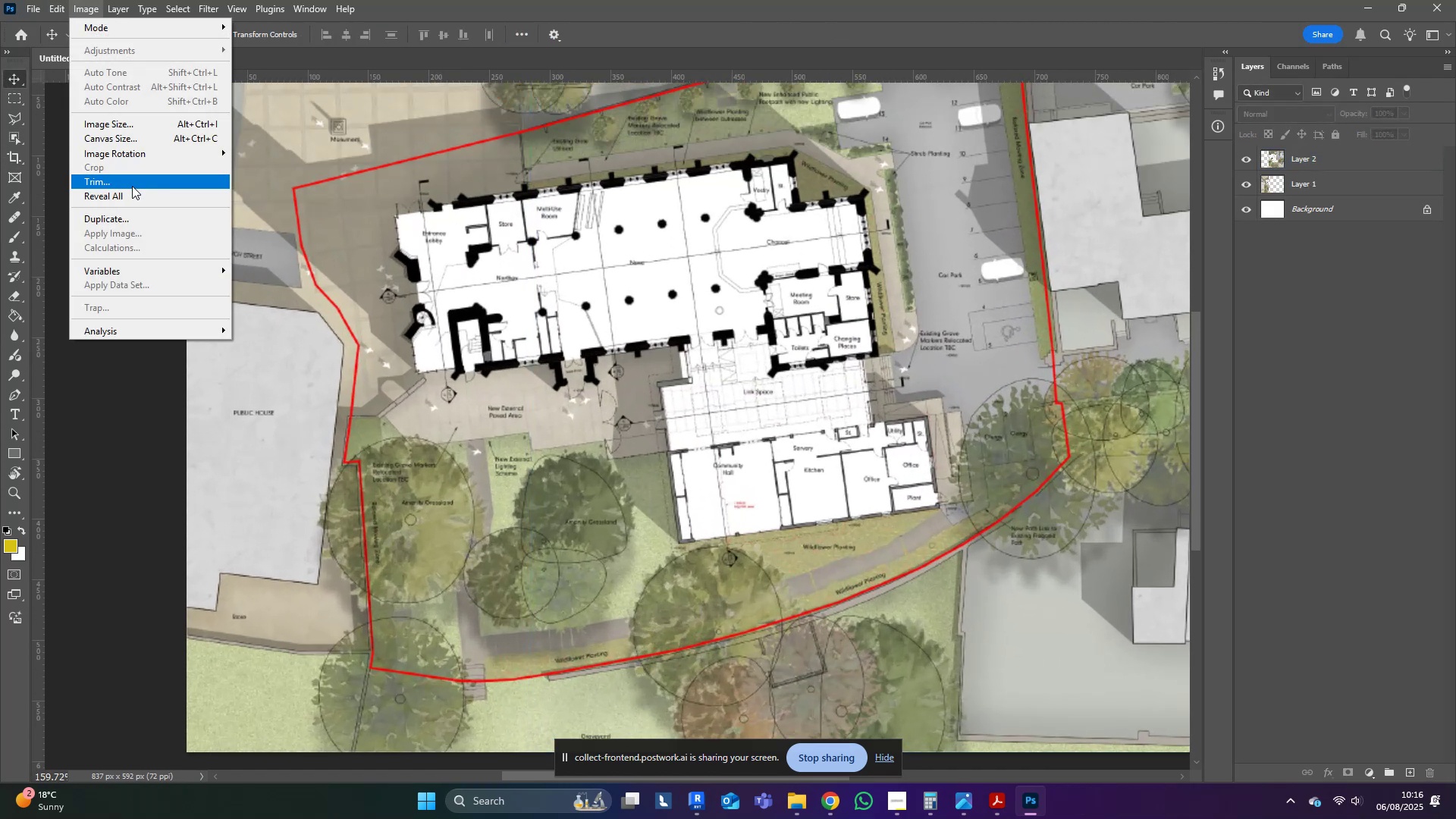 
left_click([117, 120])
 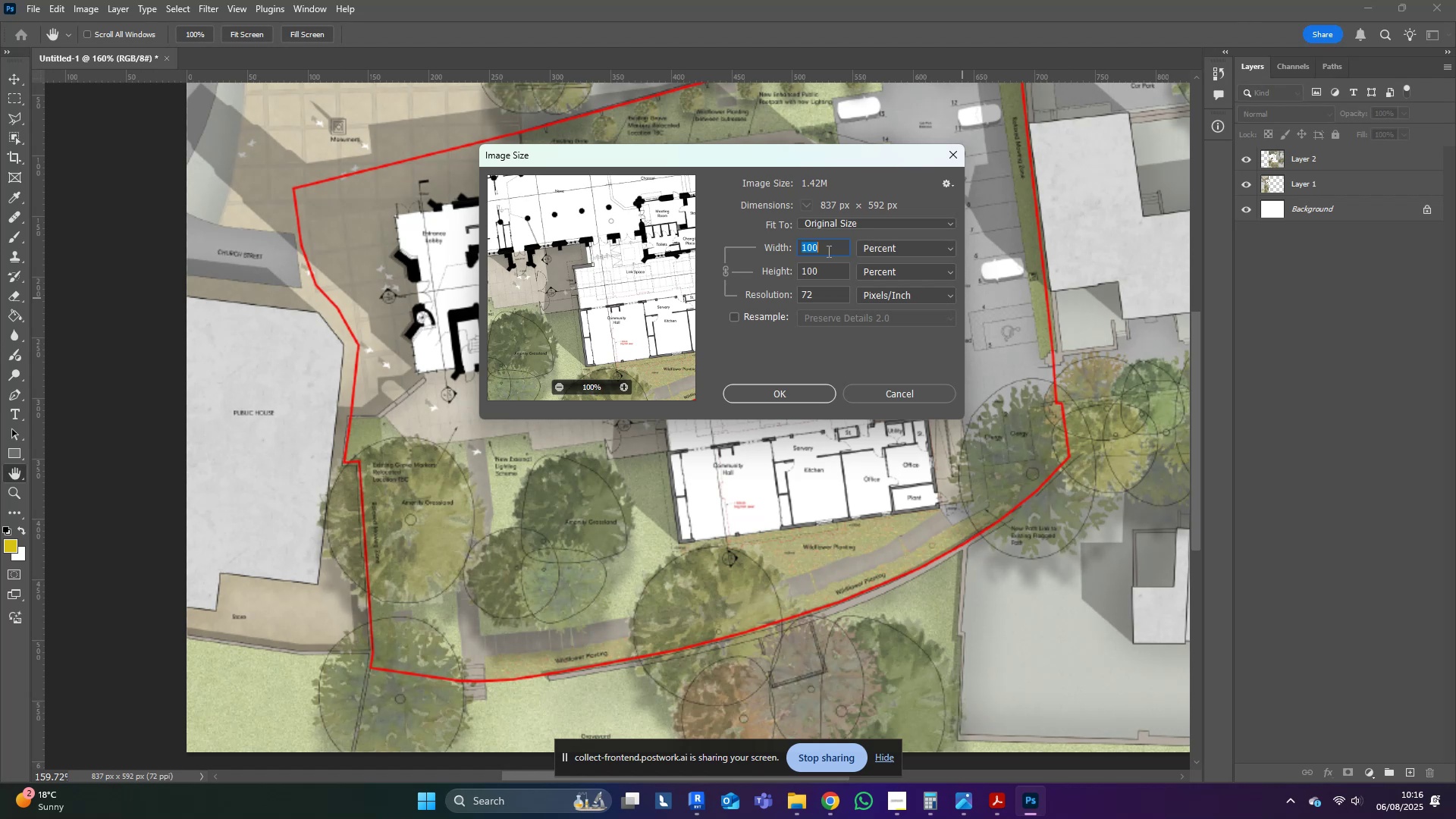 
left_click_drag(start_coordinate=[827, 292], to_coordinate=[745, 297])
 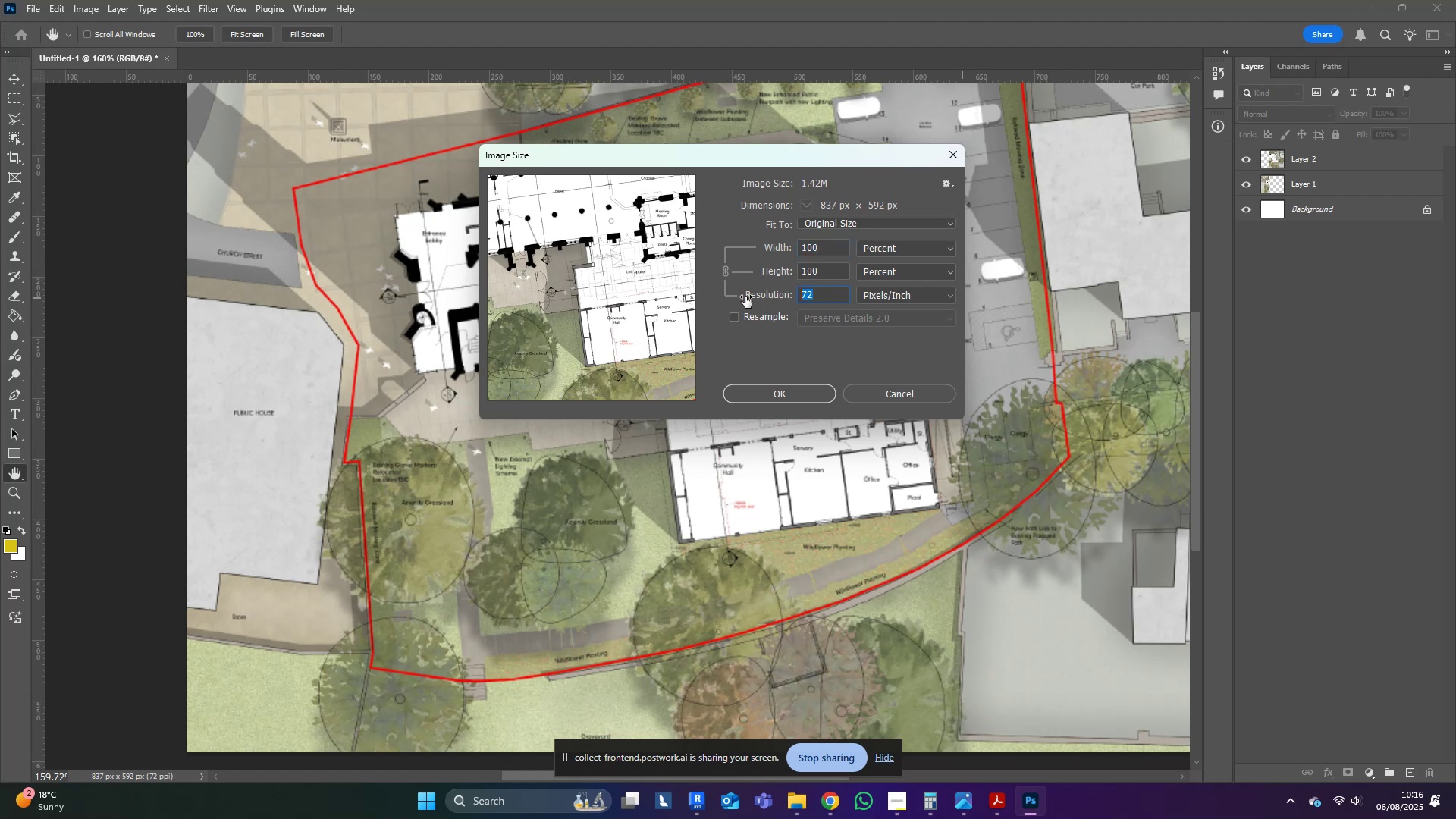 
type(300)
 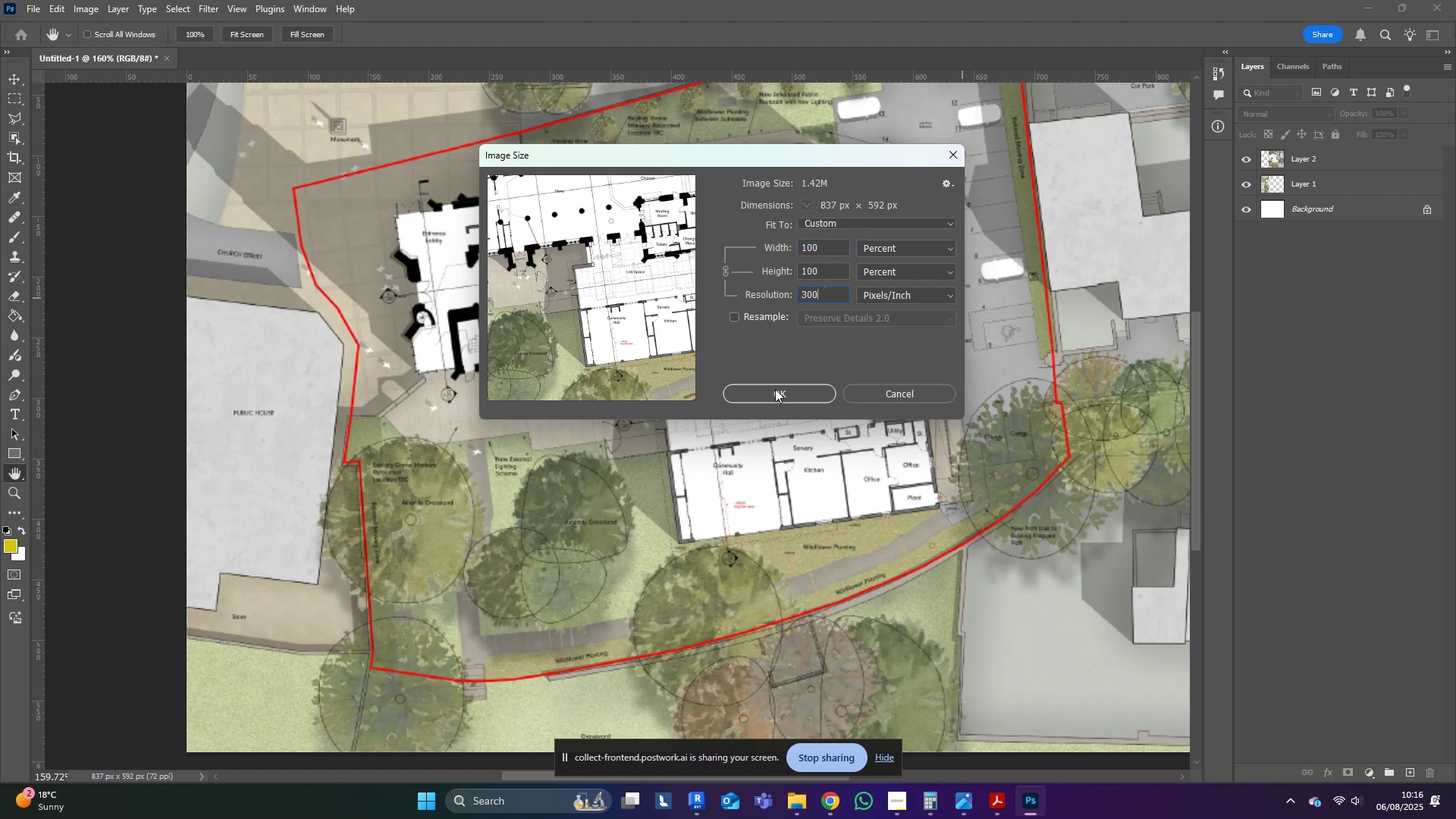 
left_click_drag(start_coordinate=[784, 377], to_coordinate=[783, 381])
 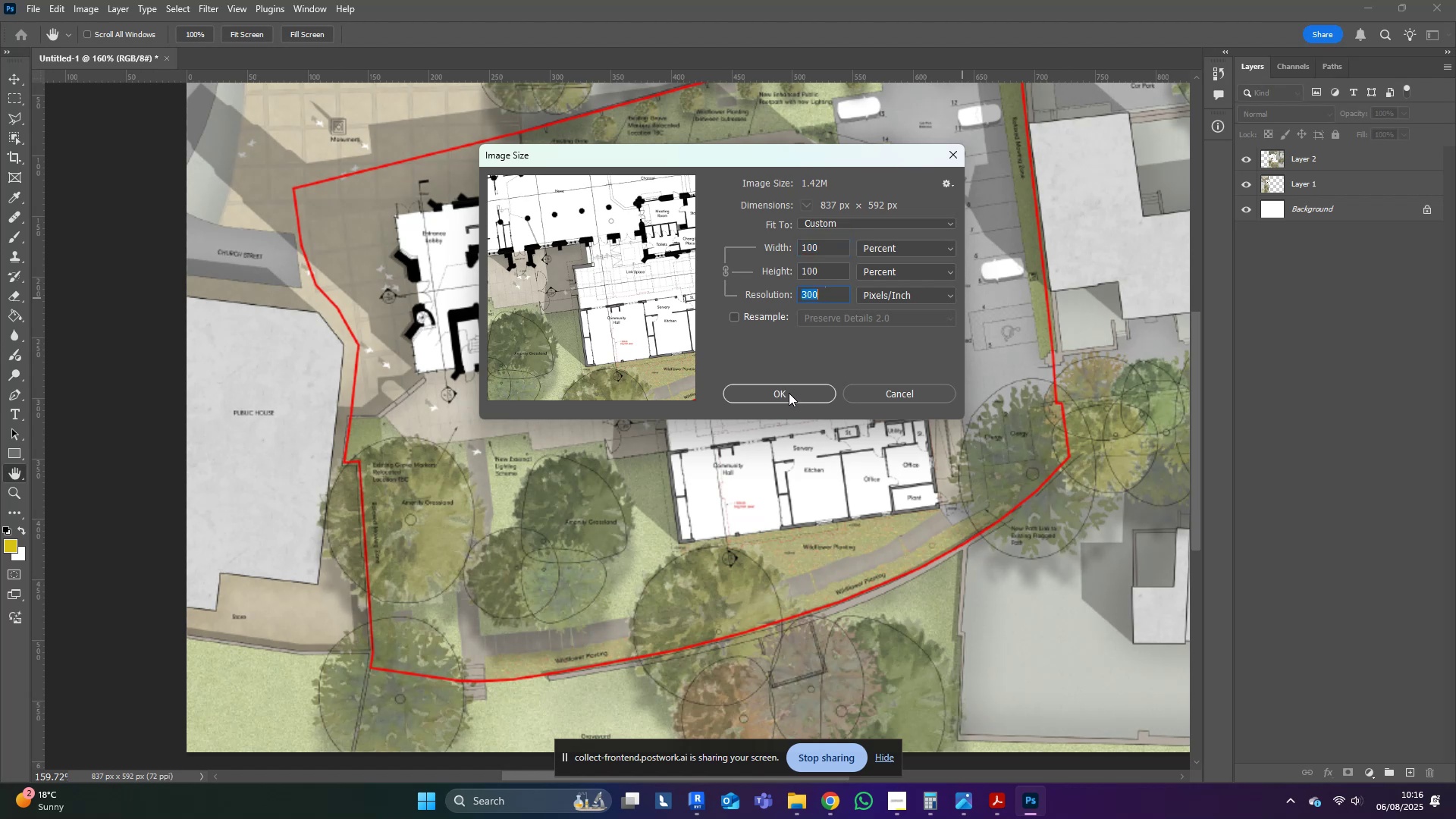 
double_click([789, 381])
 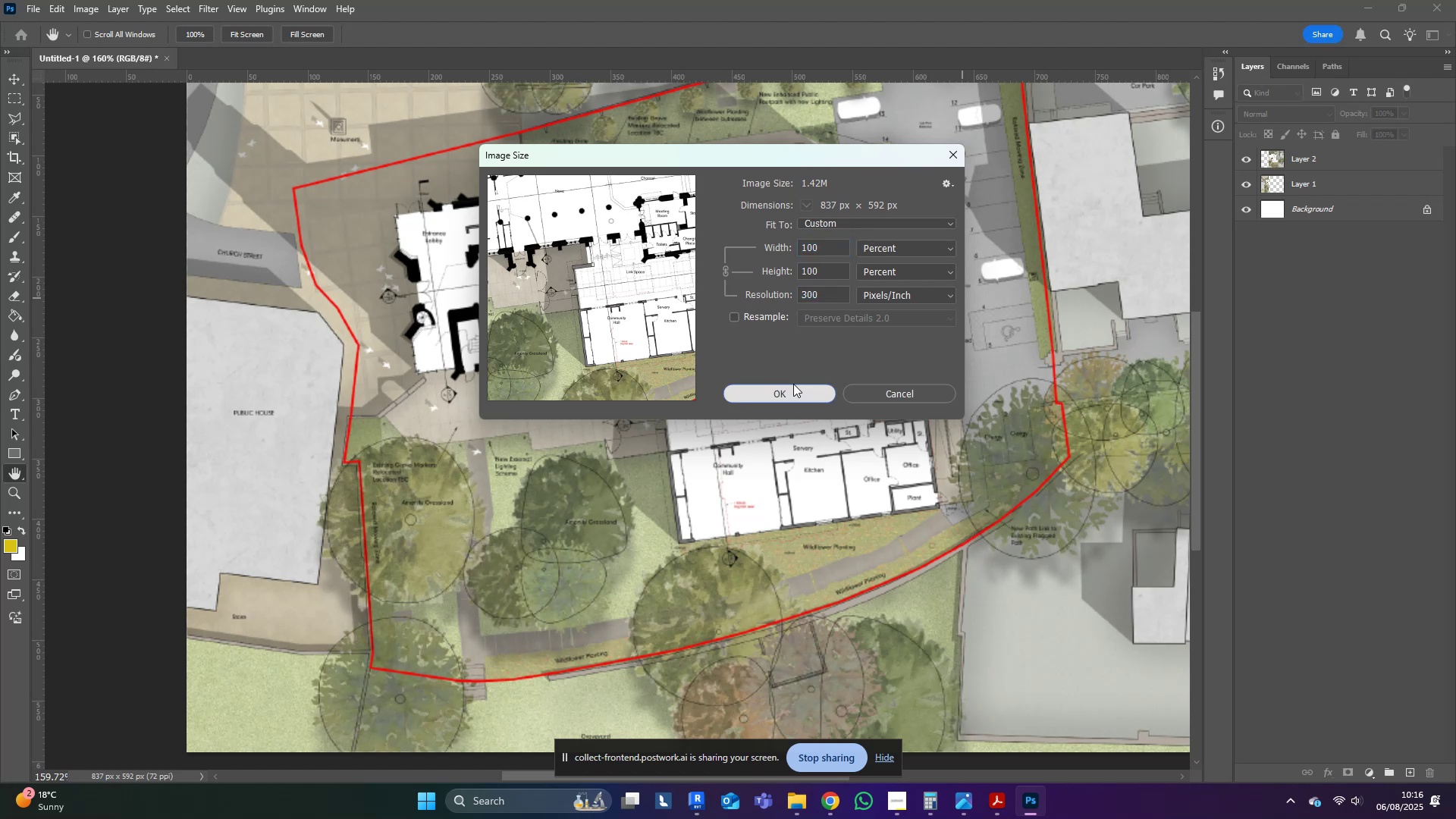 
triple_click([793, 384])
 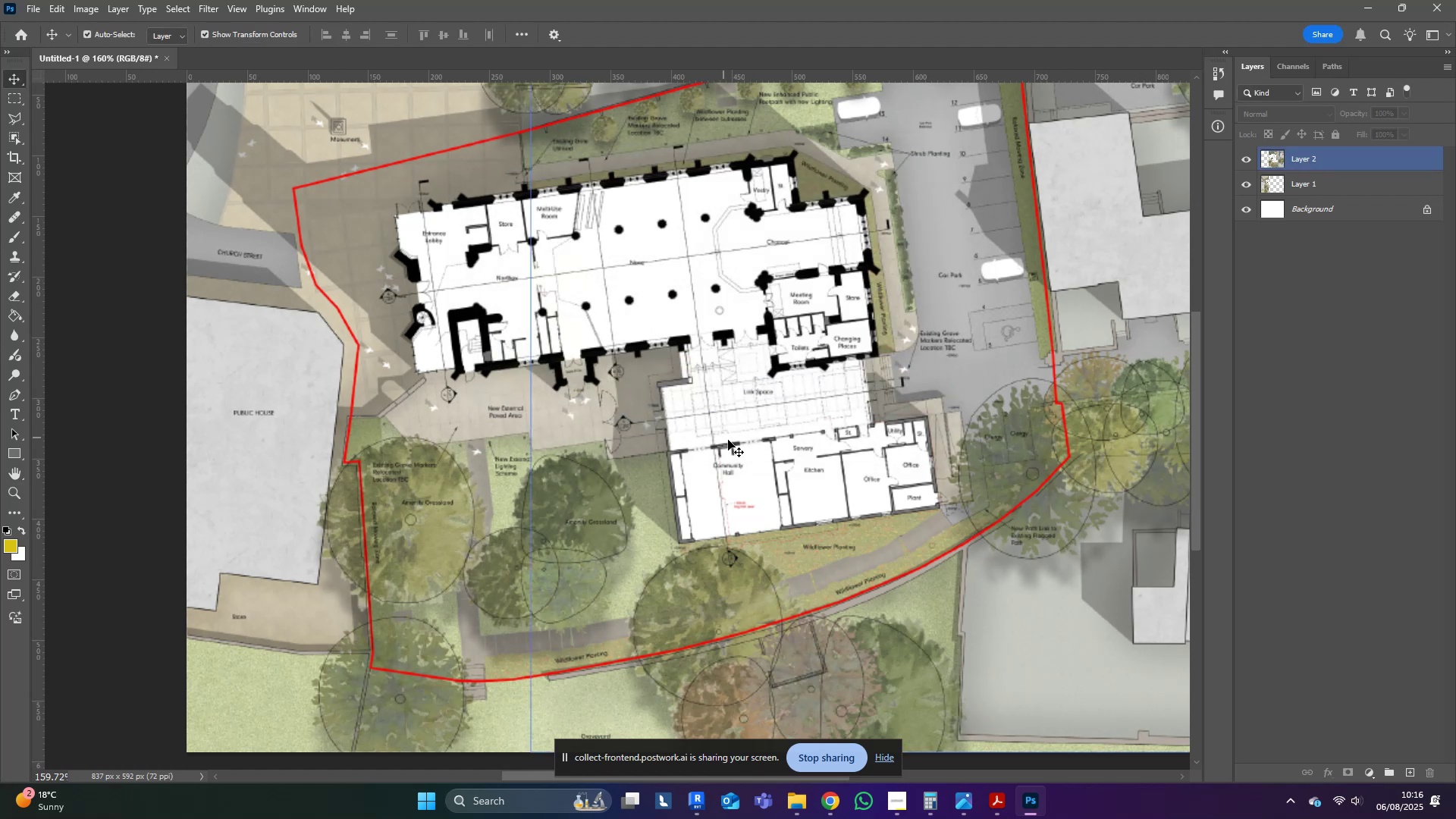 
wait(8.35)
 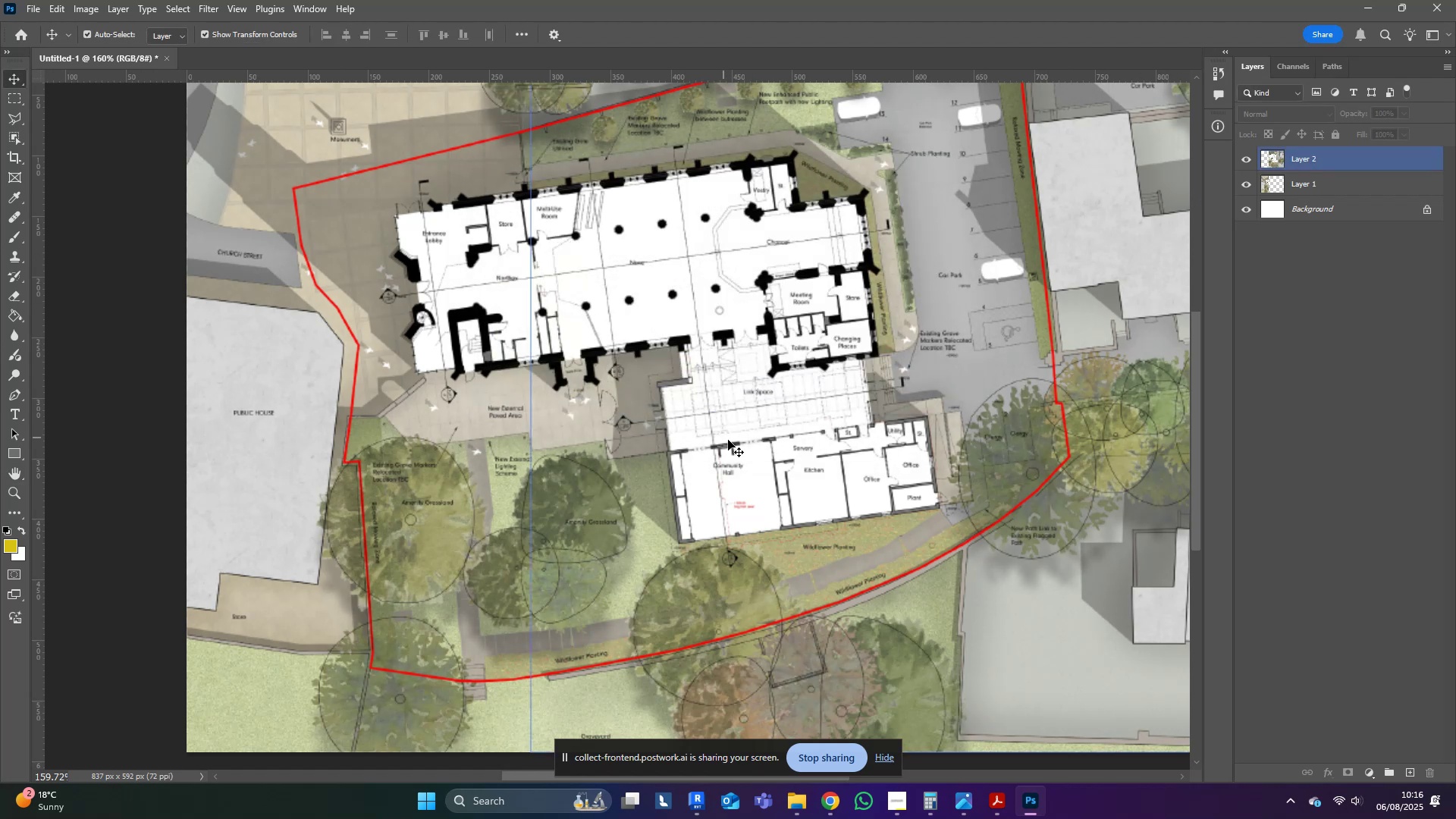 
scroll: coordinate [773, 398], scroll_direction: up, amount: 5.0
 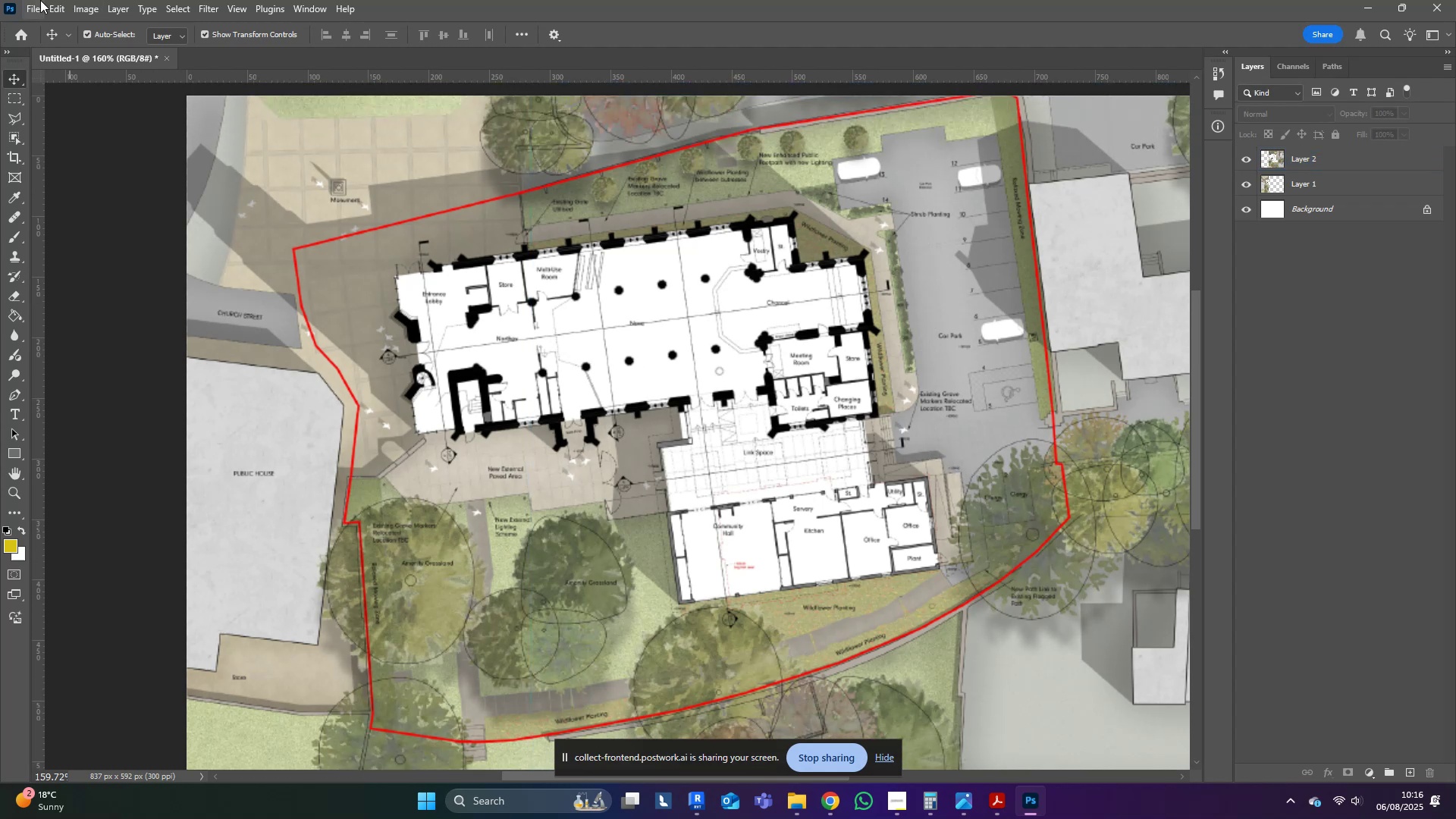 
left_click([39, 0])
 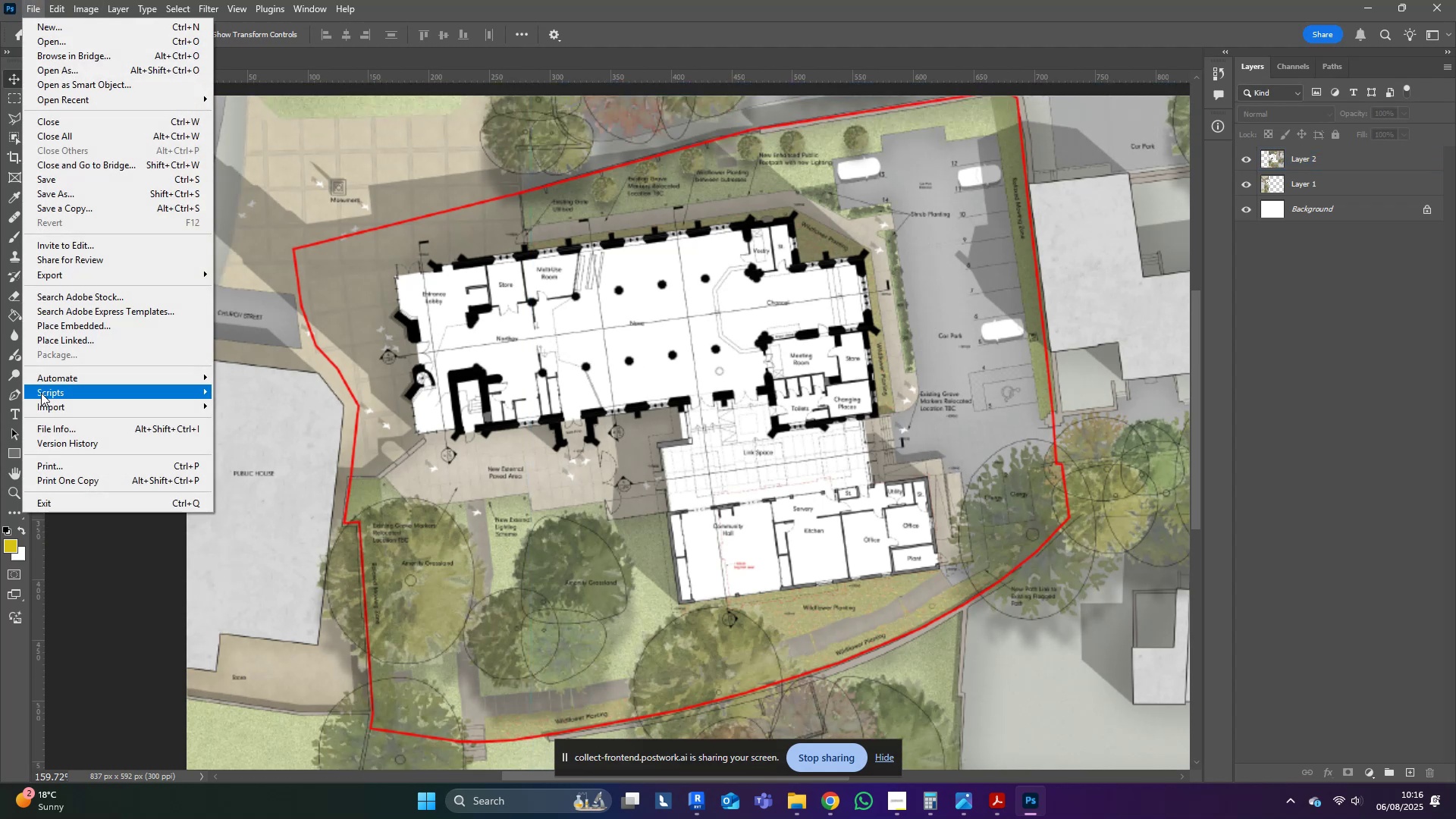 
left_click([73, 275])
 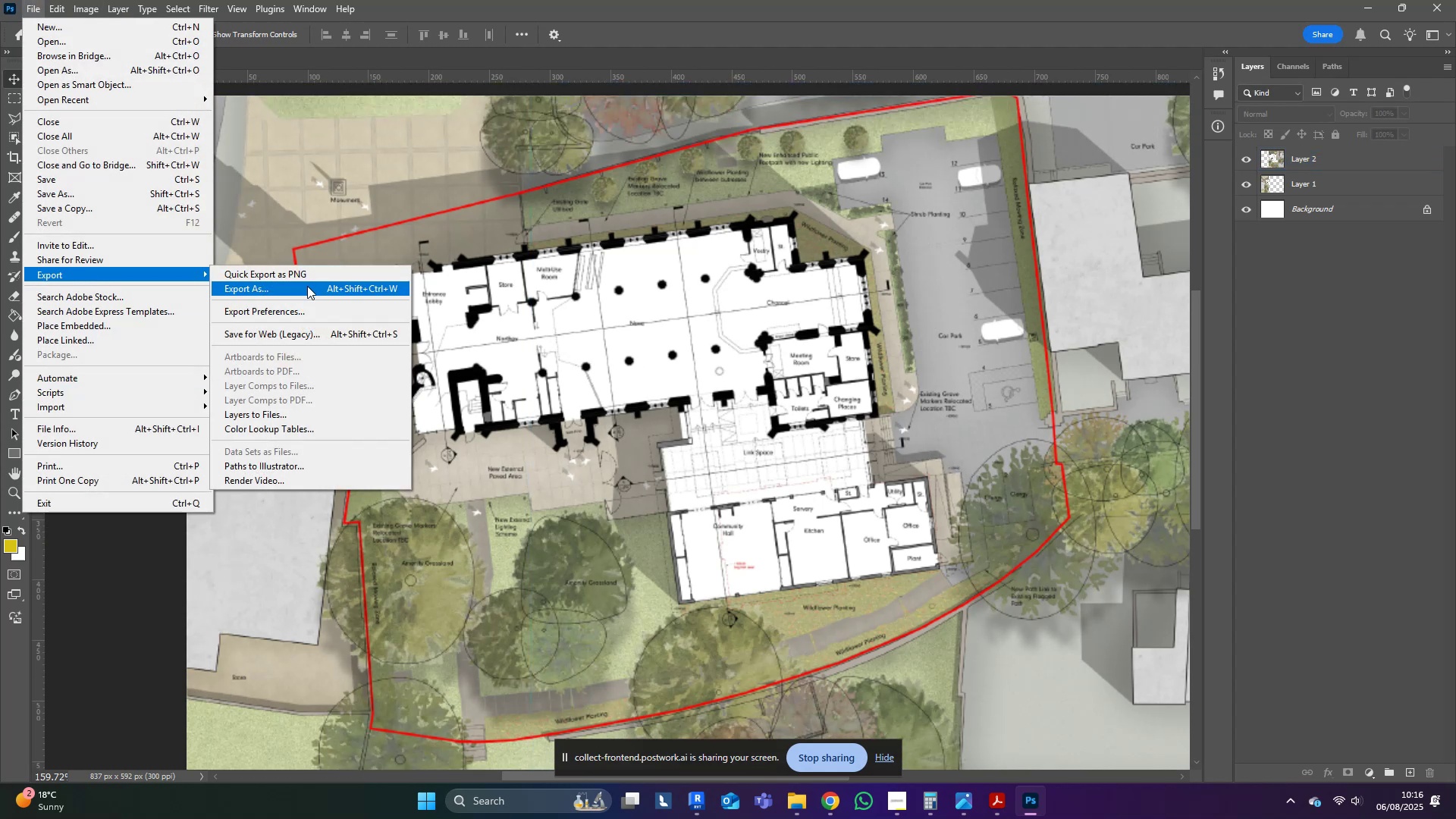 
left_click([306, 287])
 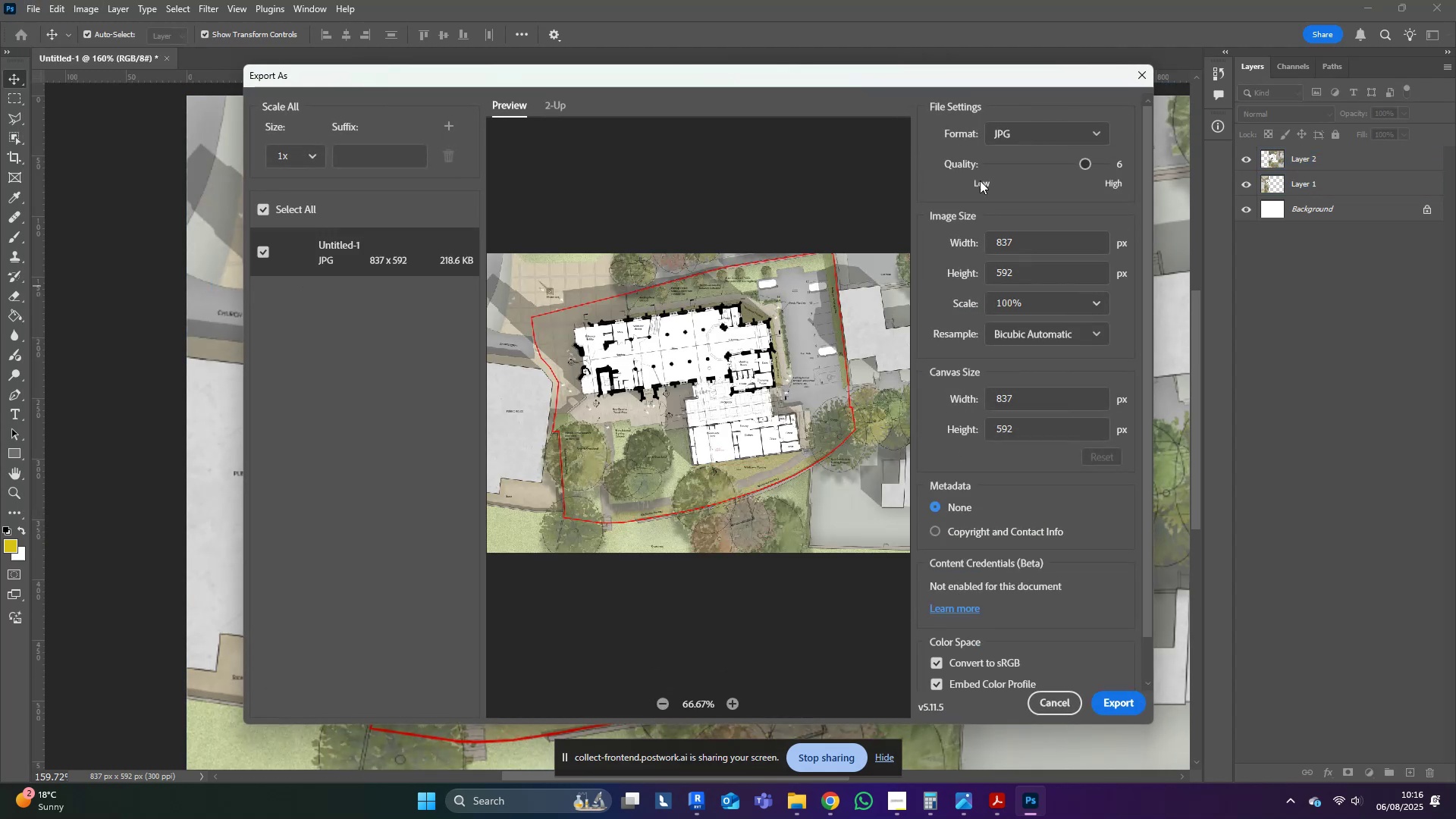 
left_click_drag(start_coordinate=[1089, 164], to_coordinate=[1166, 165])
 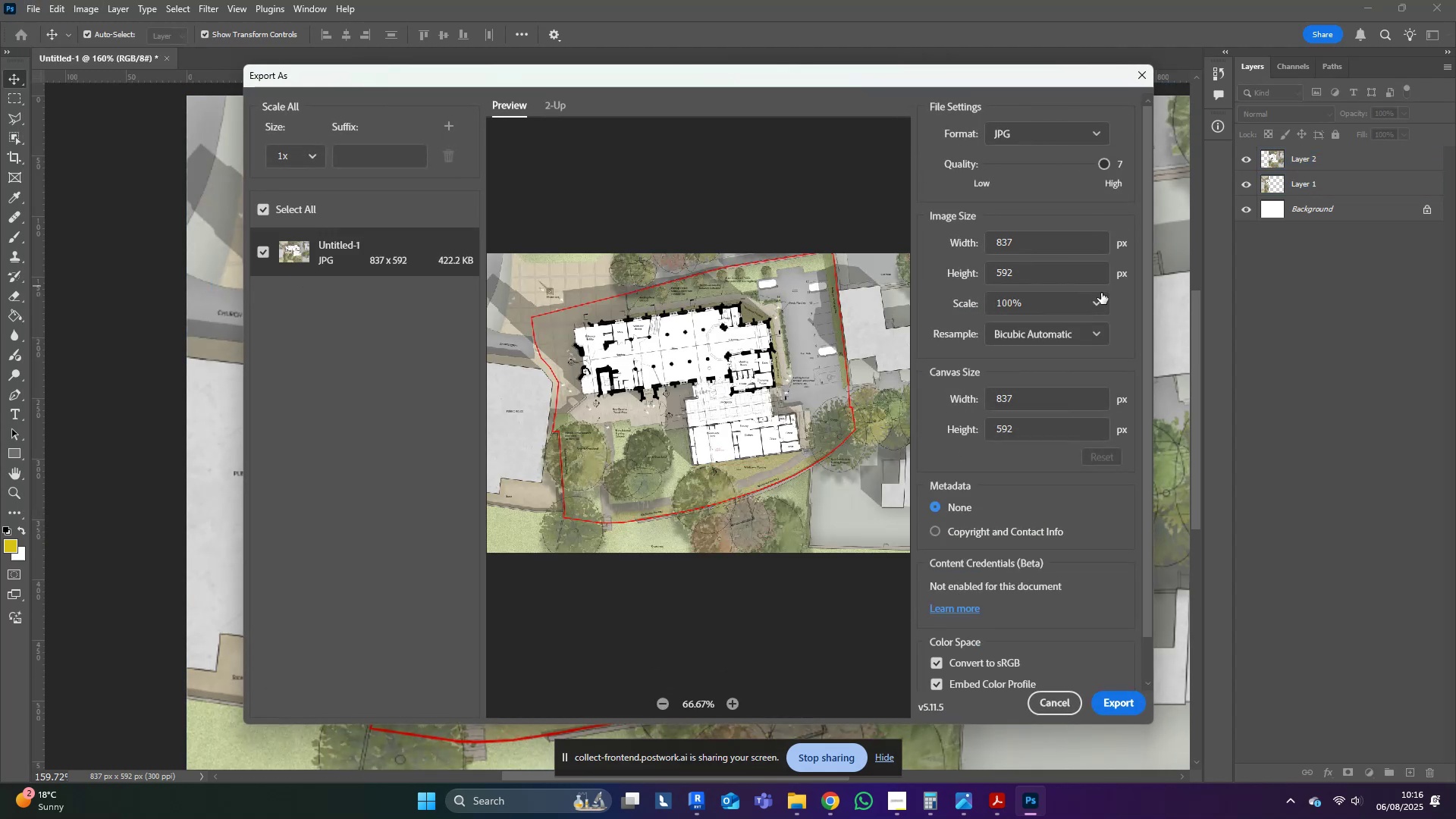 
left_click_drag(start_coordinate=[1100, 292], to_coordinate=[1100, 296])
 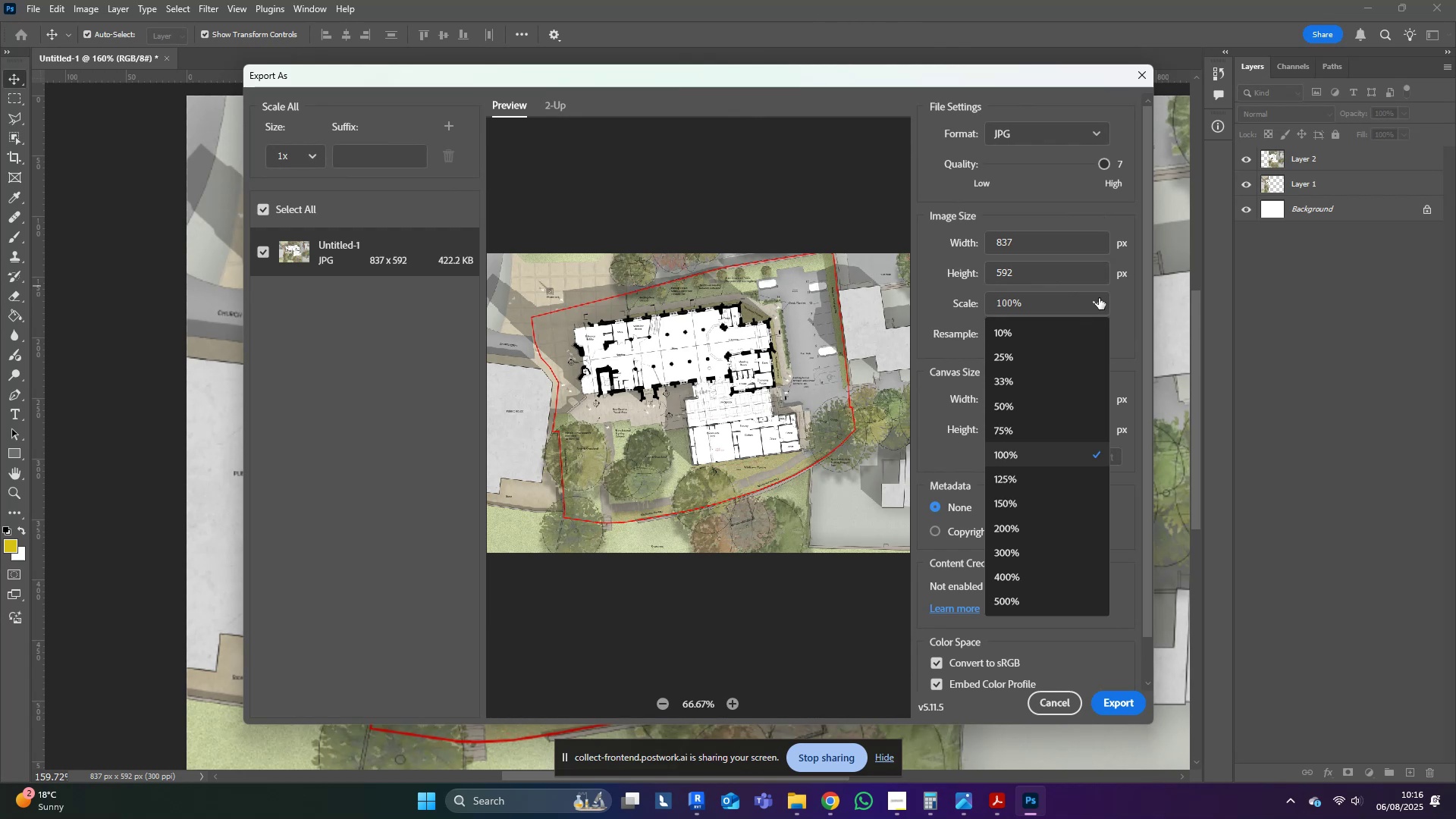 
left_click([1099, 298])
 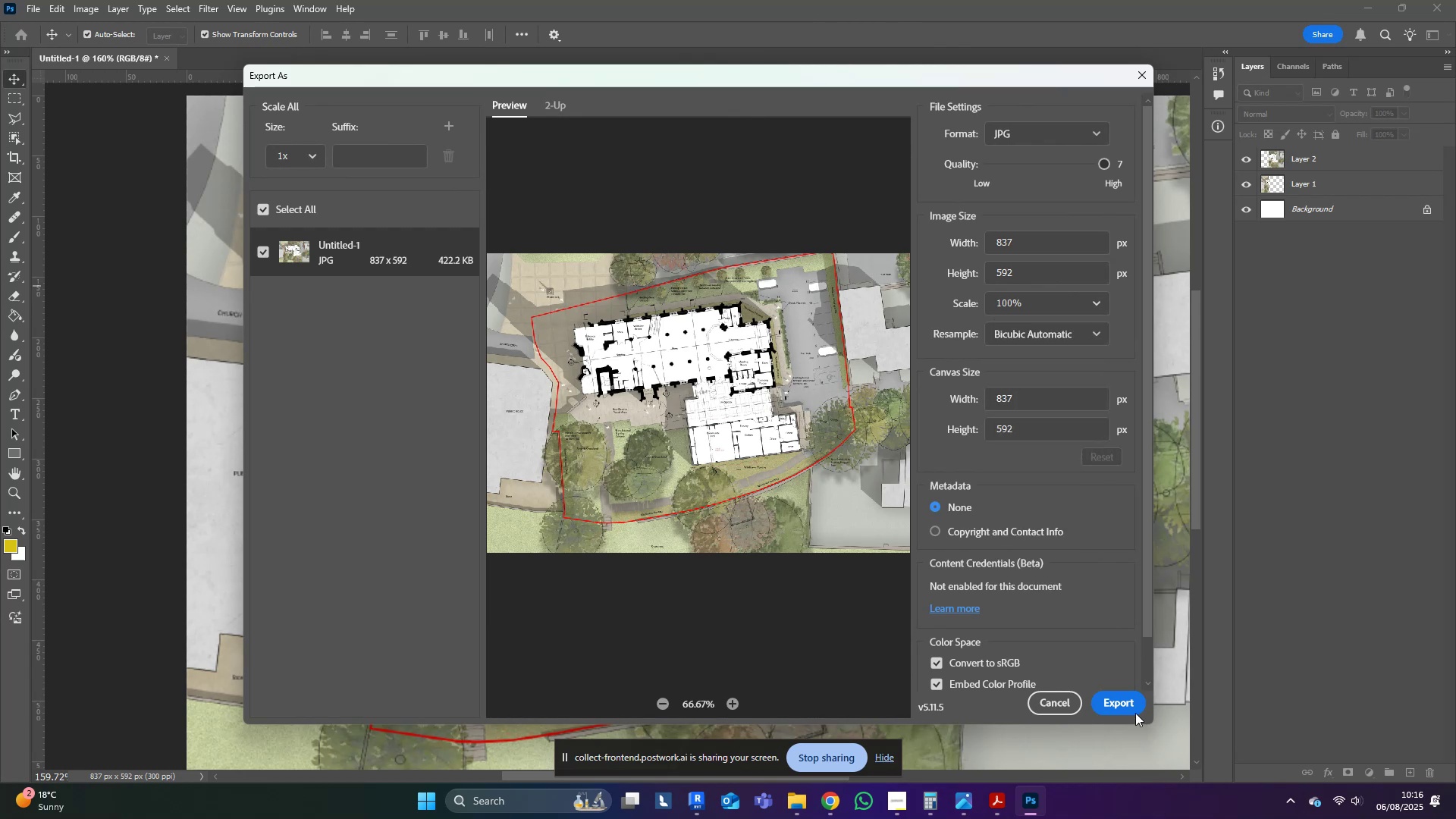 
left_click([1122, 700])
 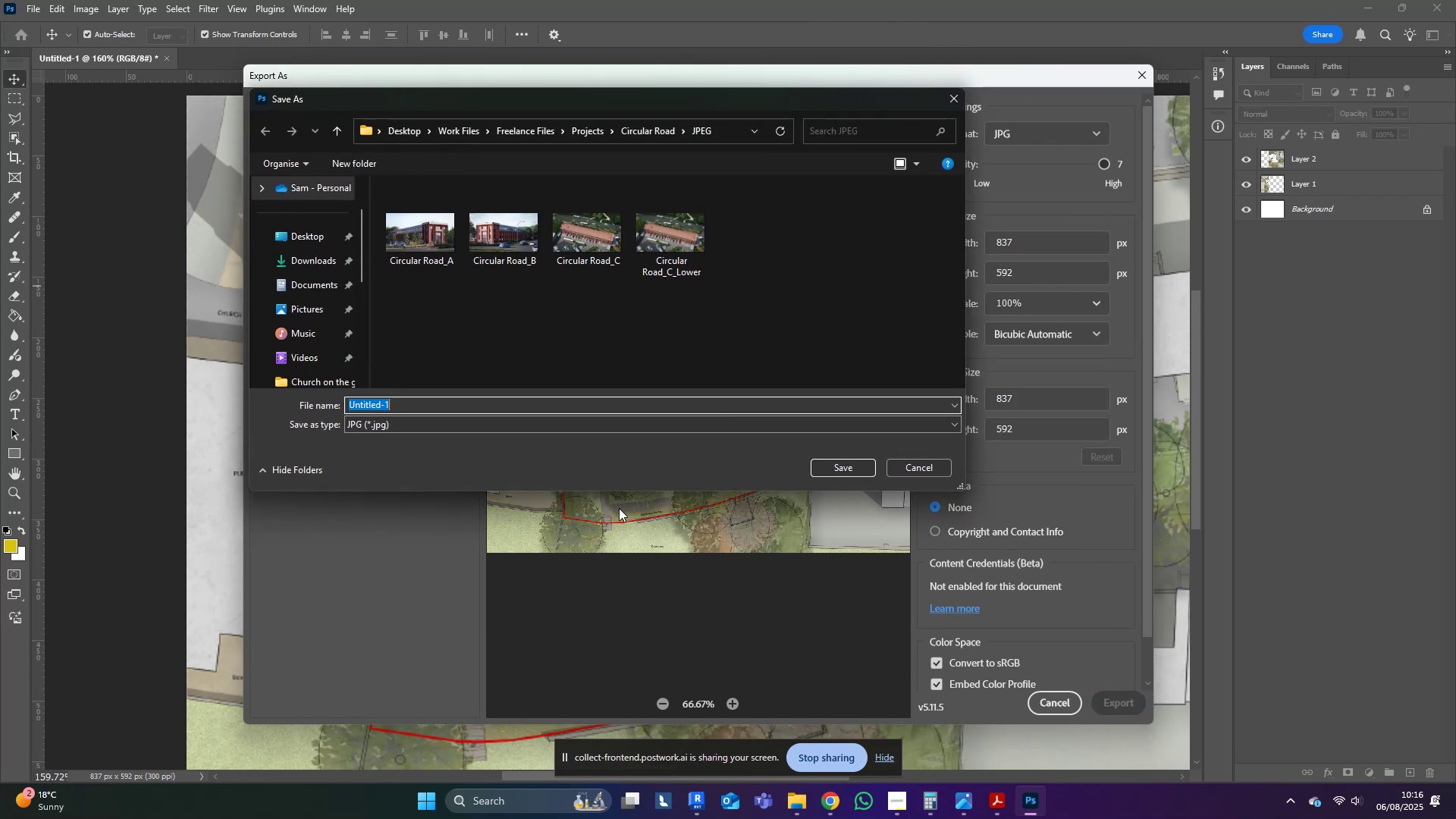 
left_click([552, 382])
 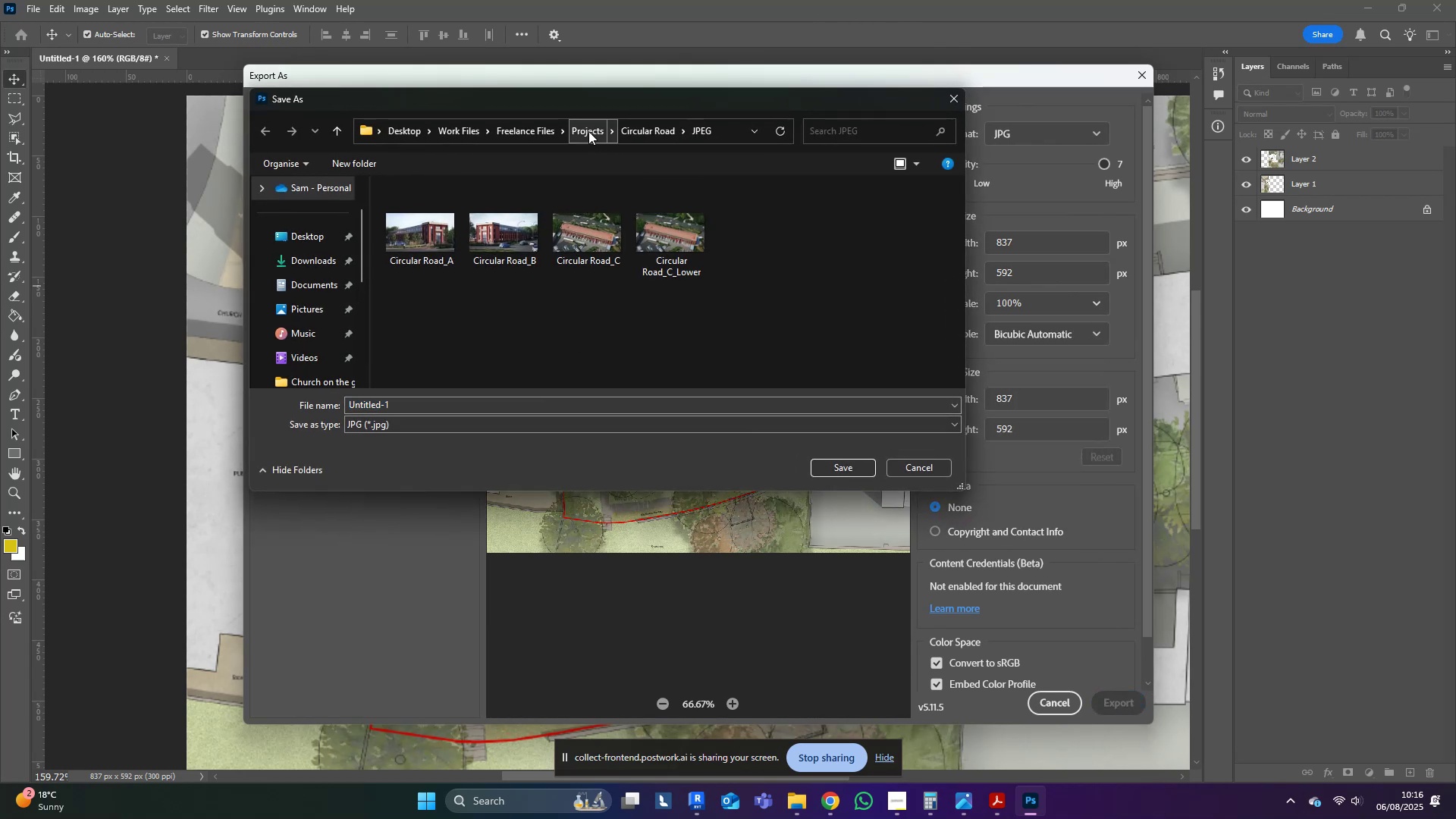 
left_click([588, 128])
 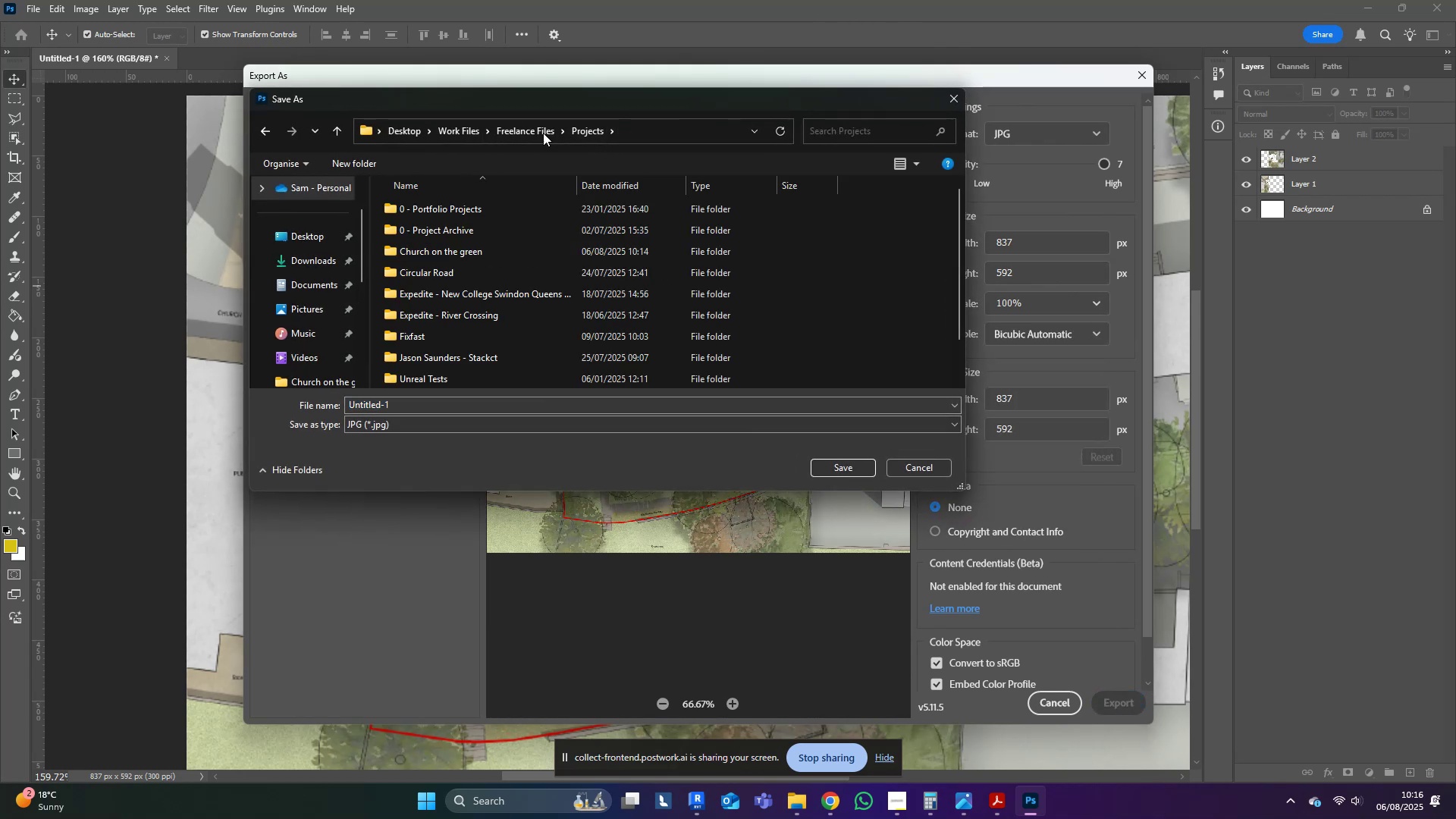 
left_click([545, 121])
 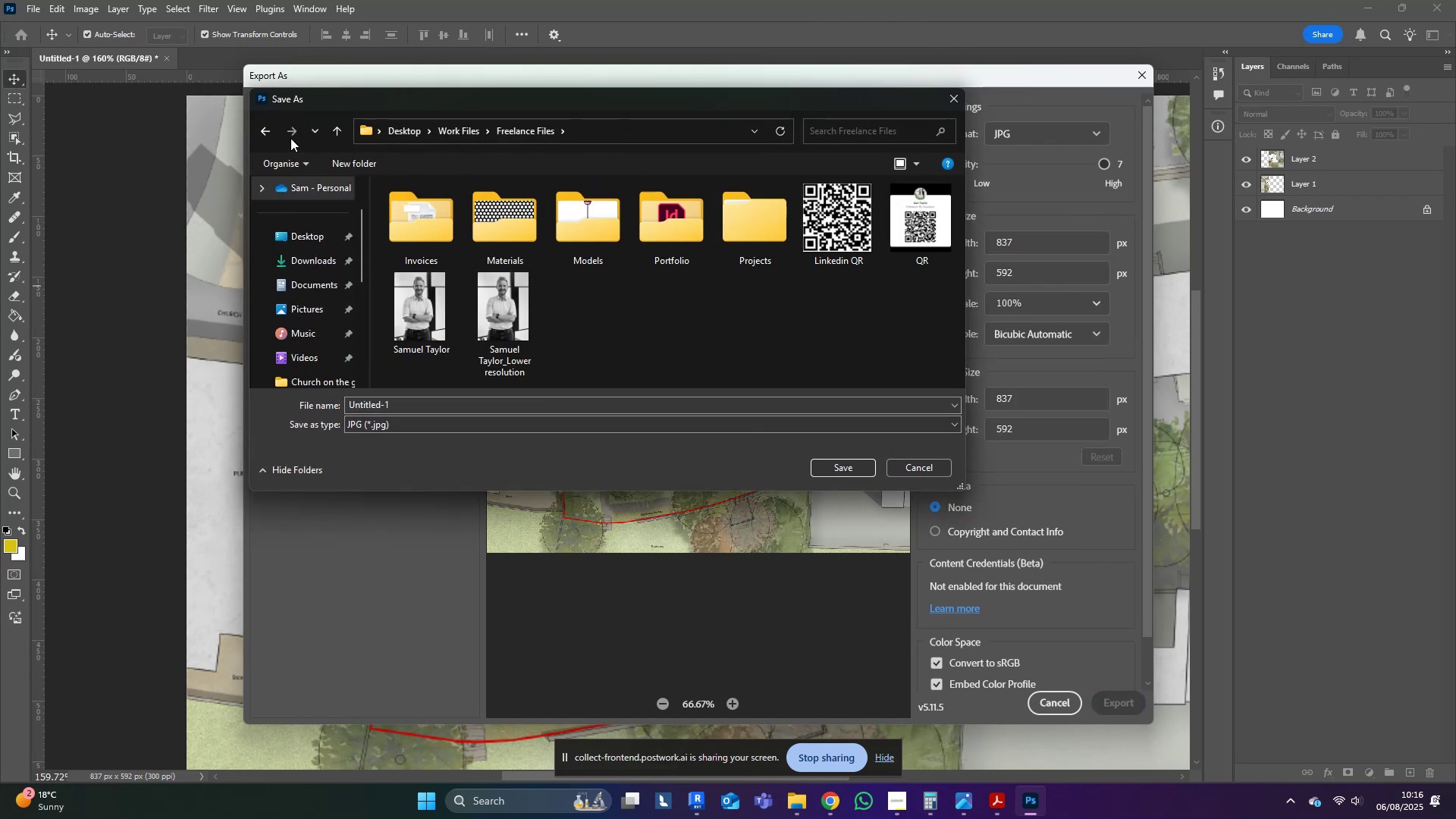 
left_click([262, 126])
 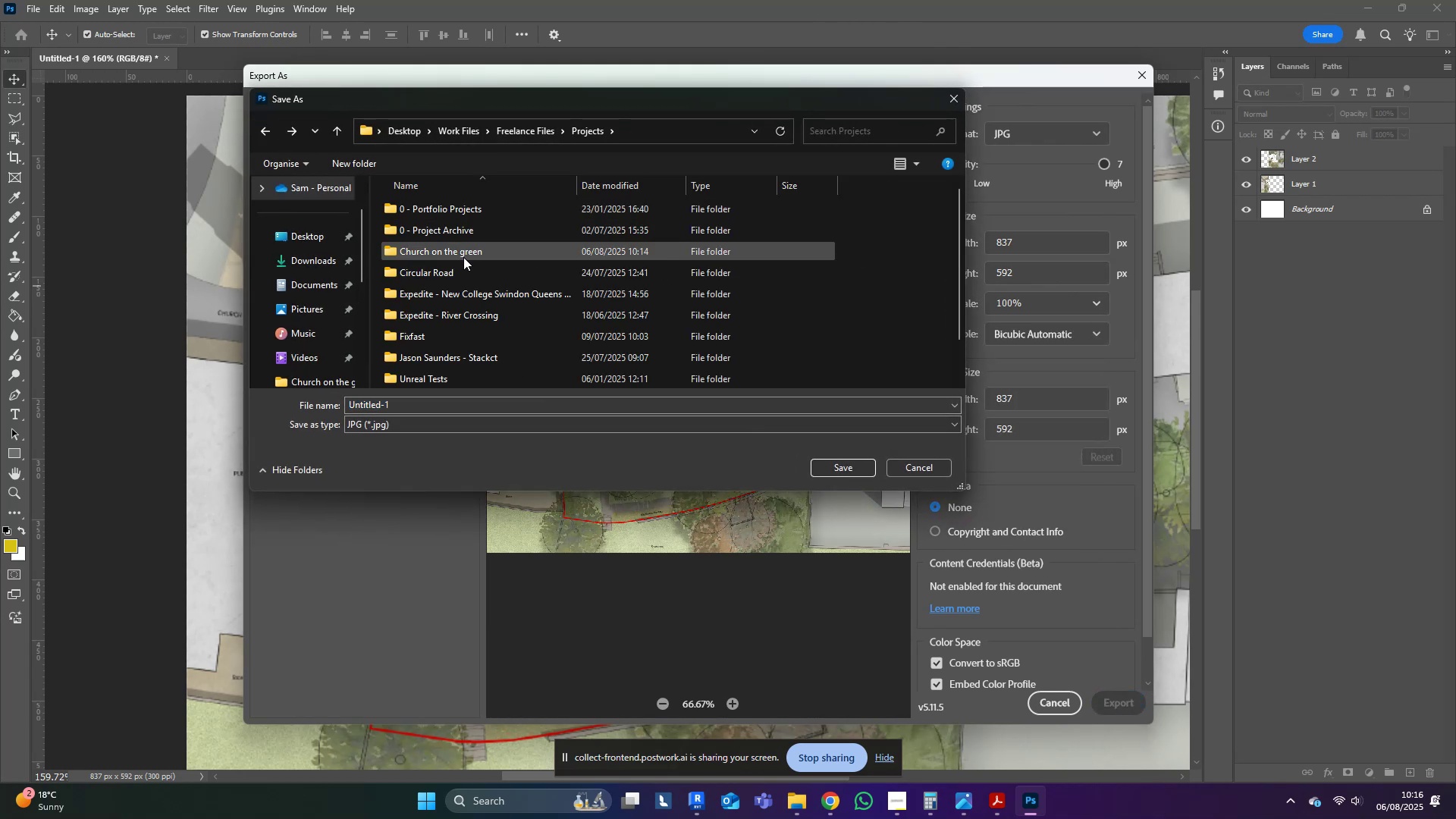 
double_click([452, 271])
 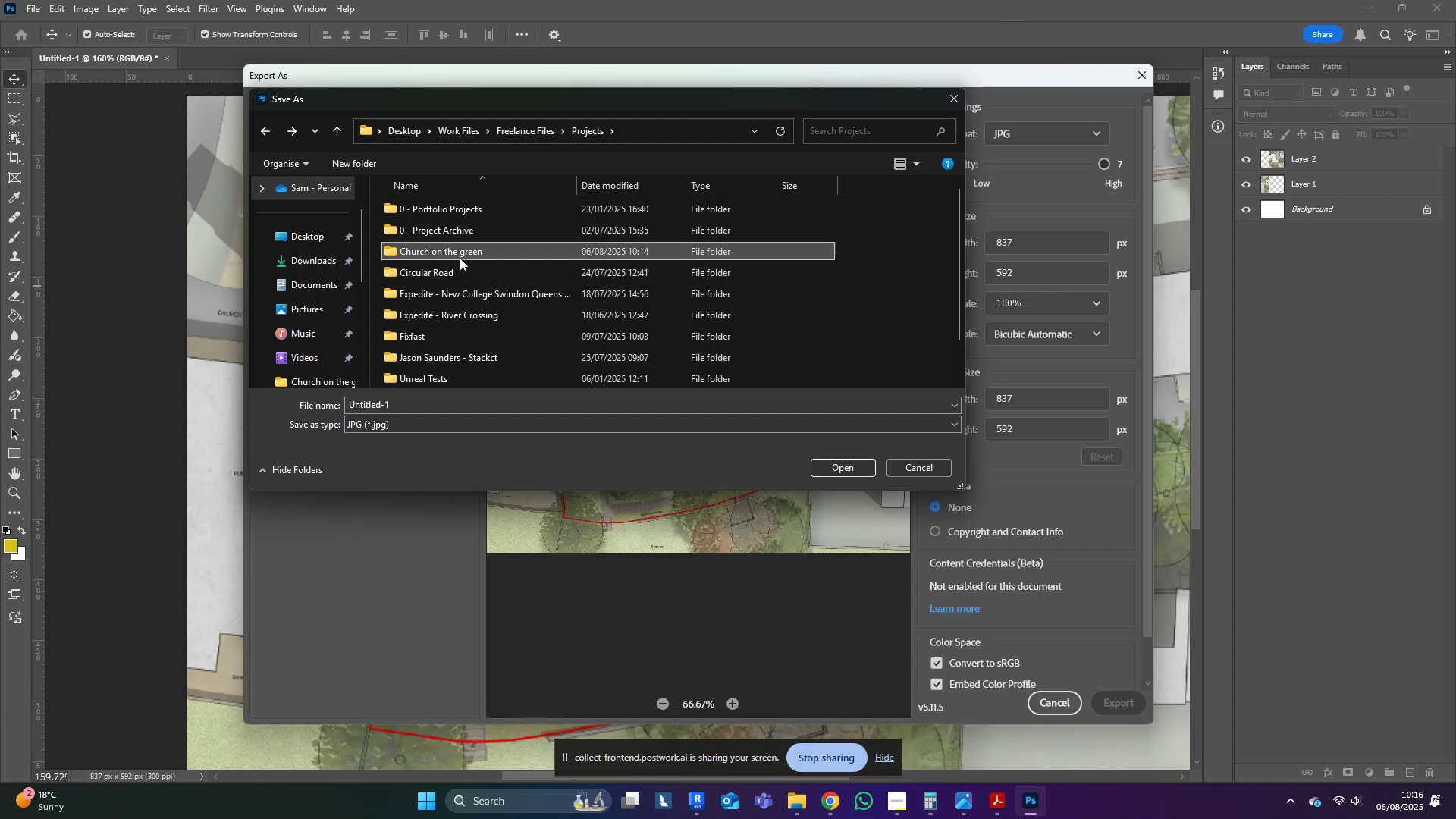 
double_click([460, 258])
 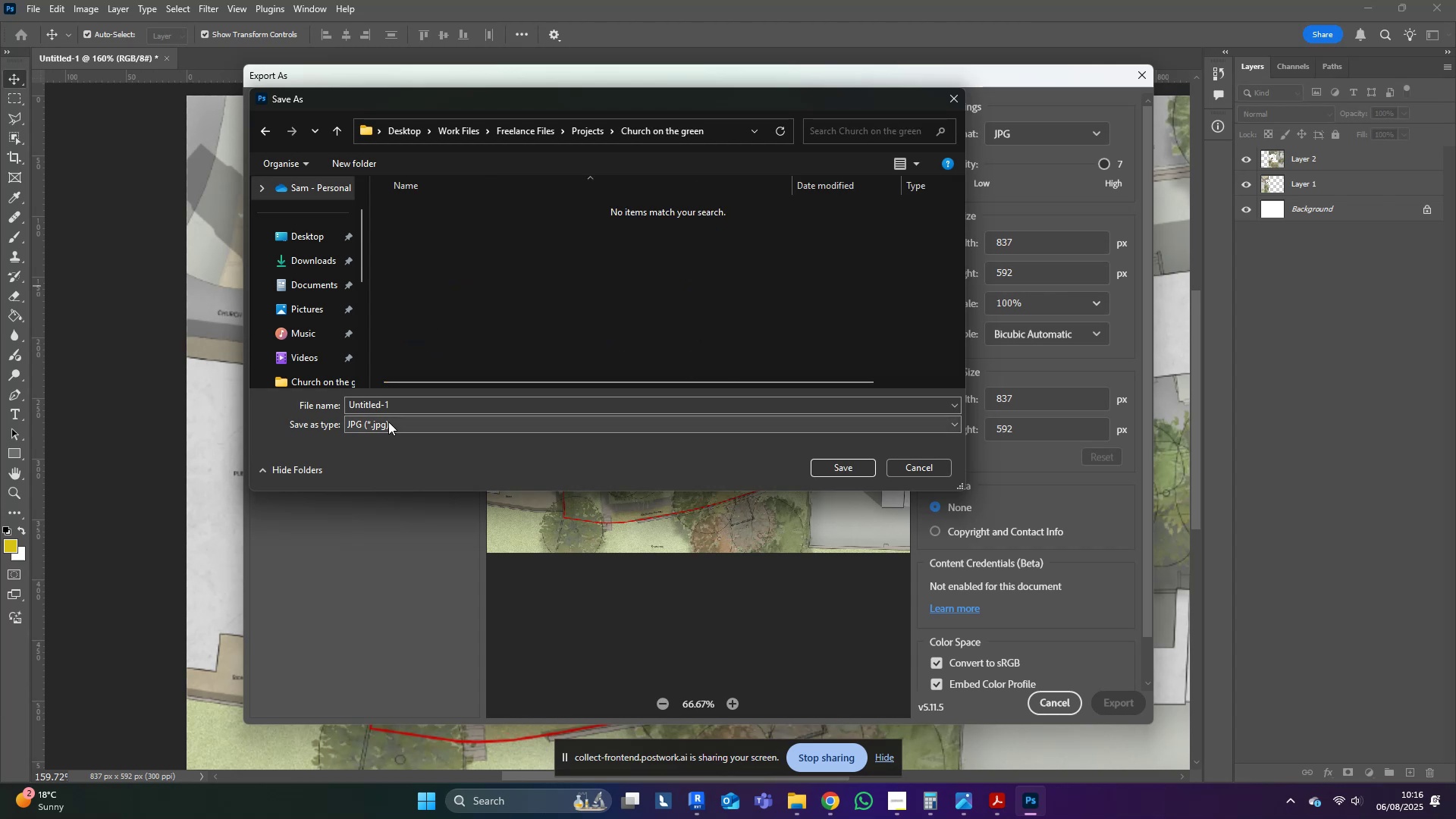 
left_click([406, 410])
 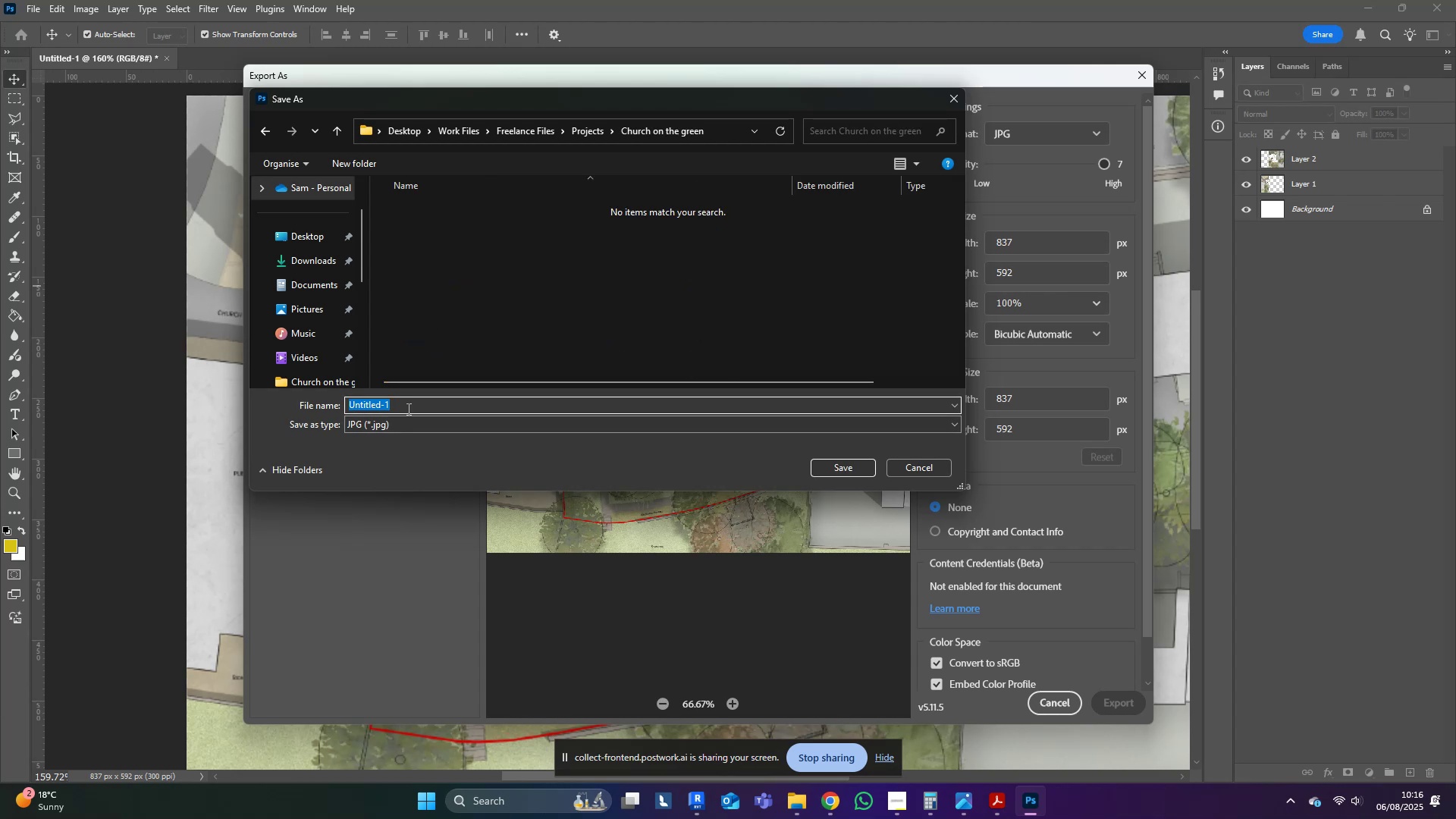 
type(Site plan)
 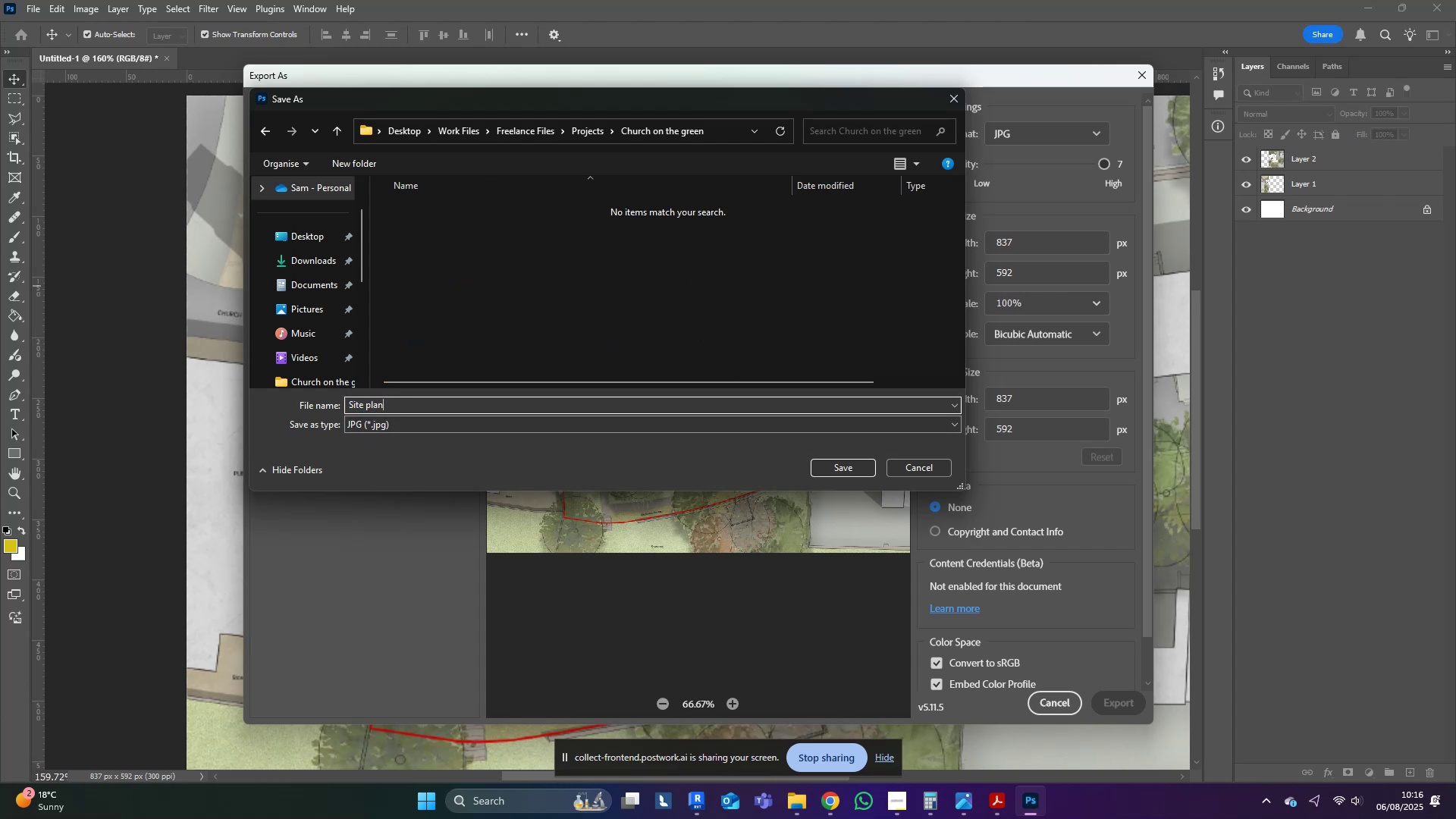 
key(Enter)
 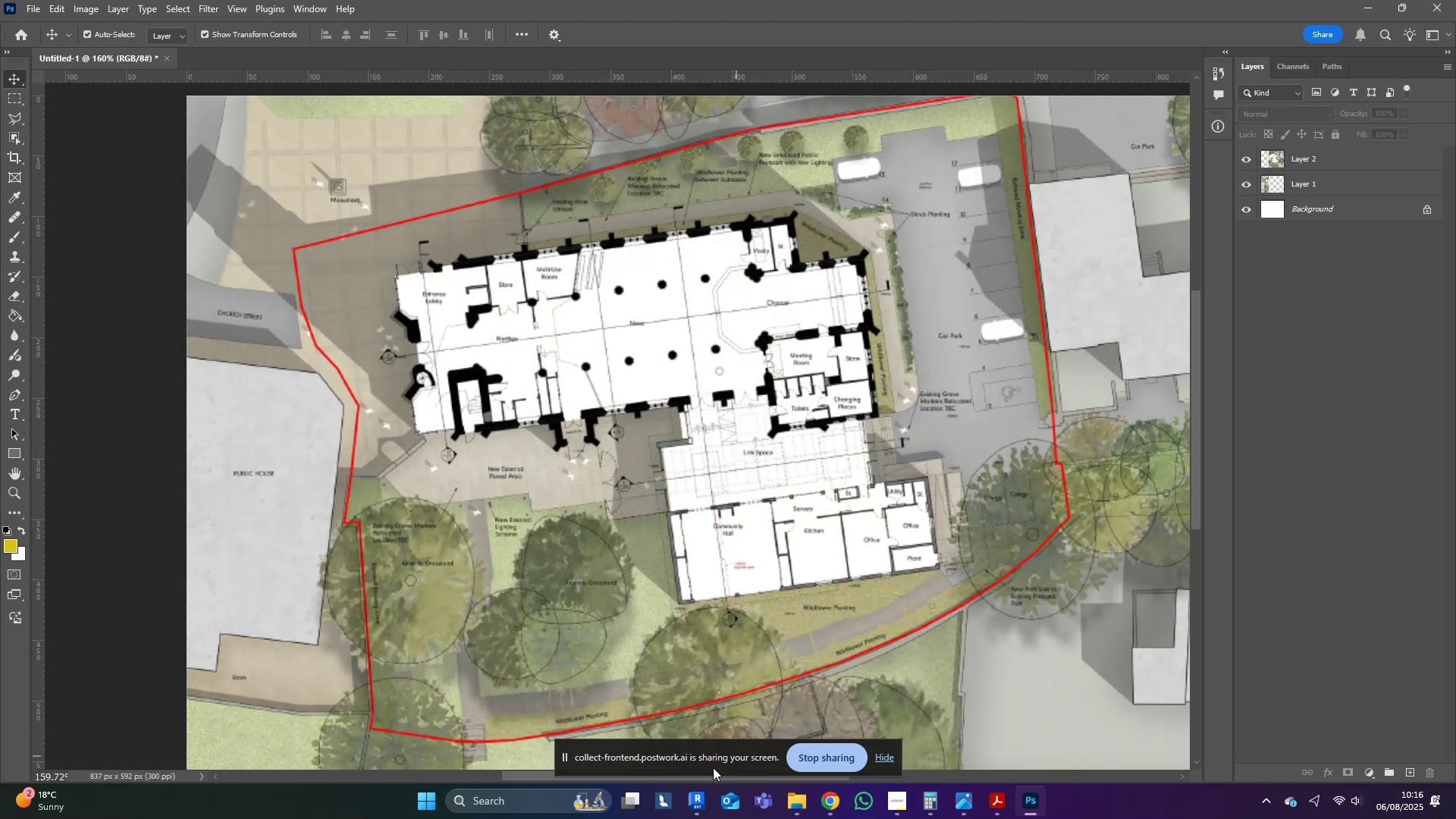 
left_click([697, 799])
 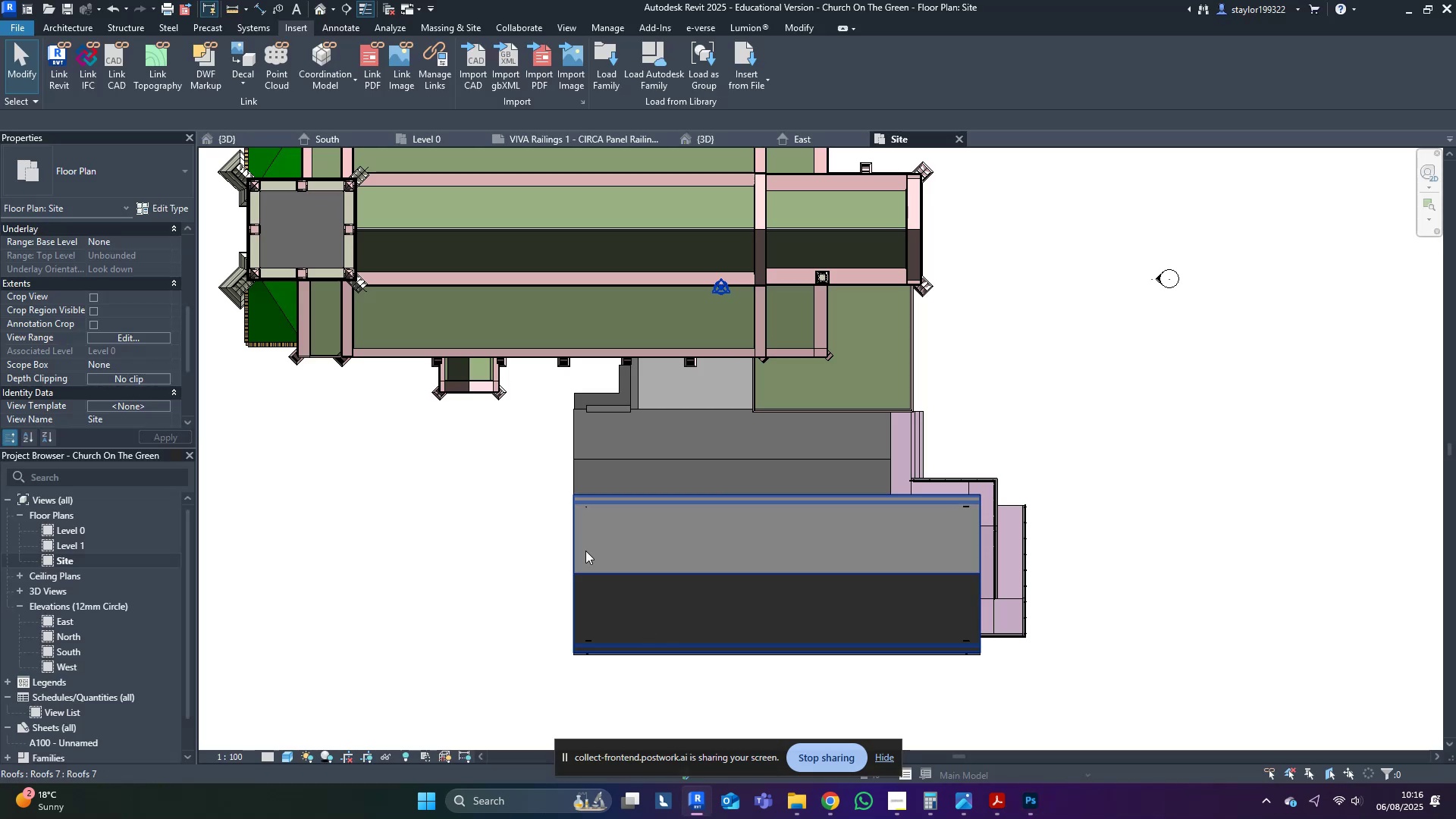 
left_click([416, 467])
 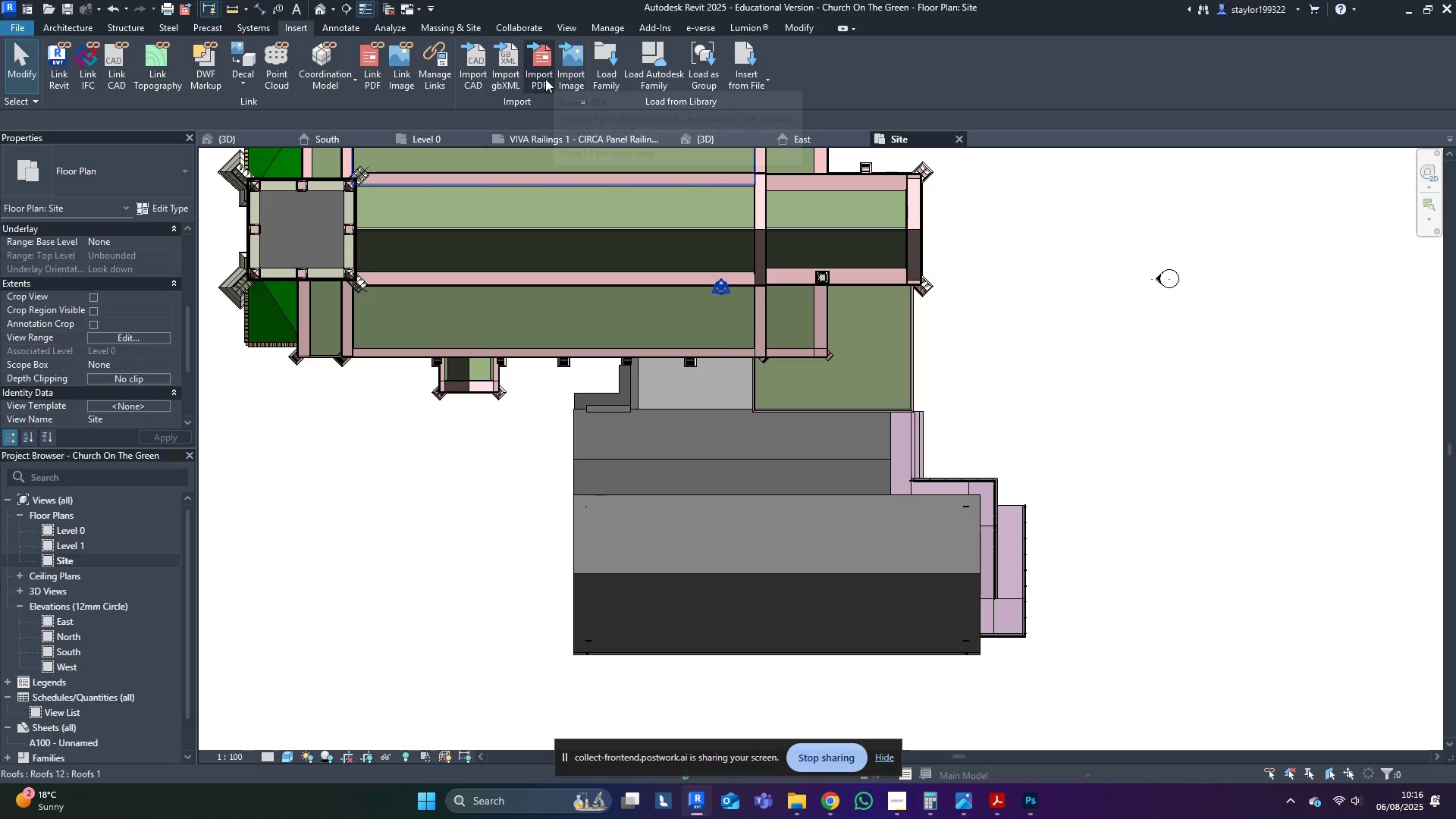 
left_click([573, 58])
 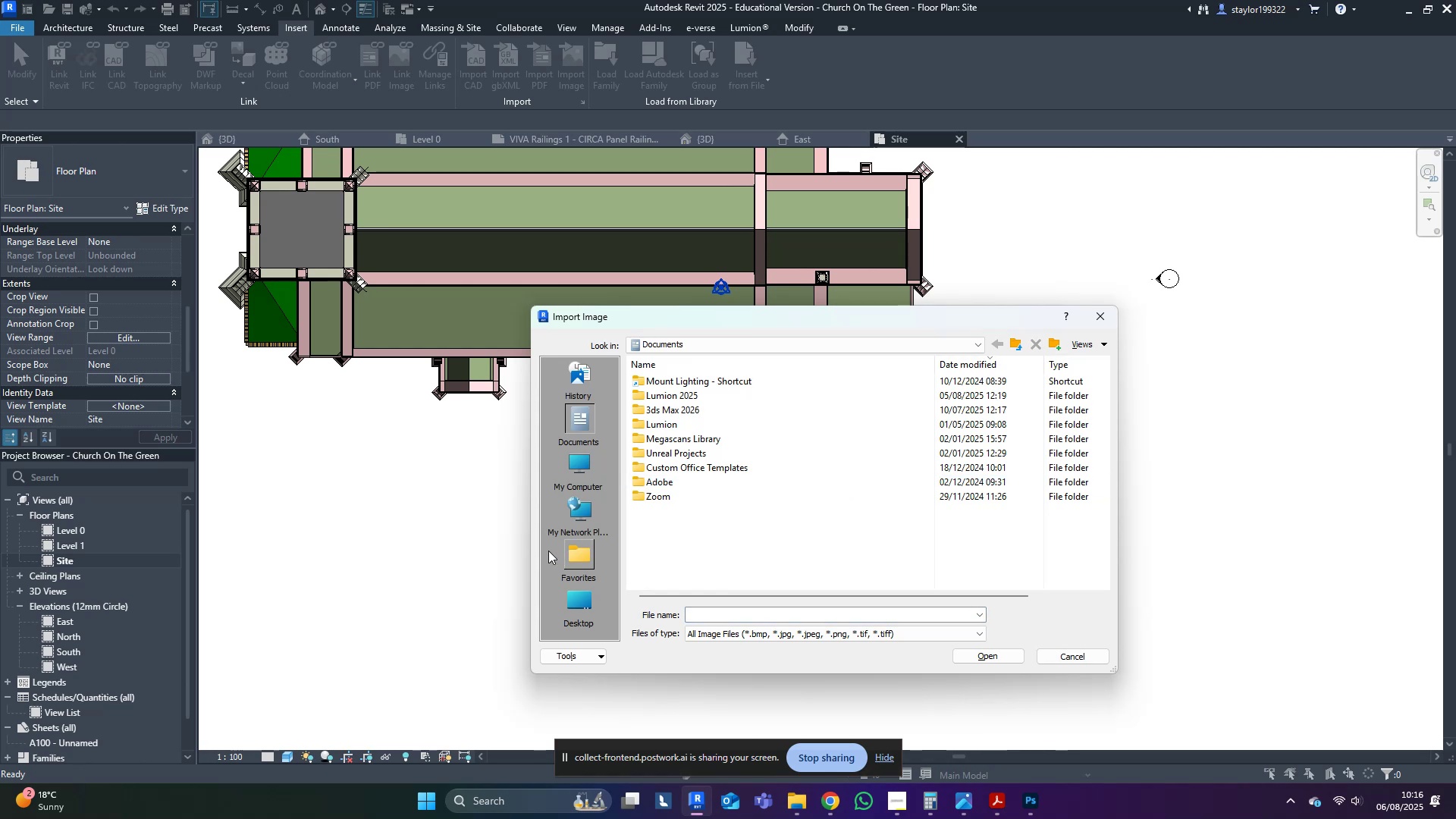 
left_click([577, 601])
 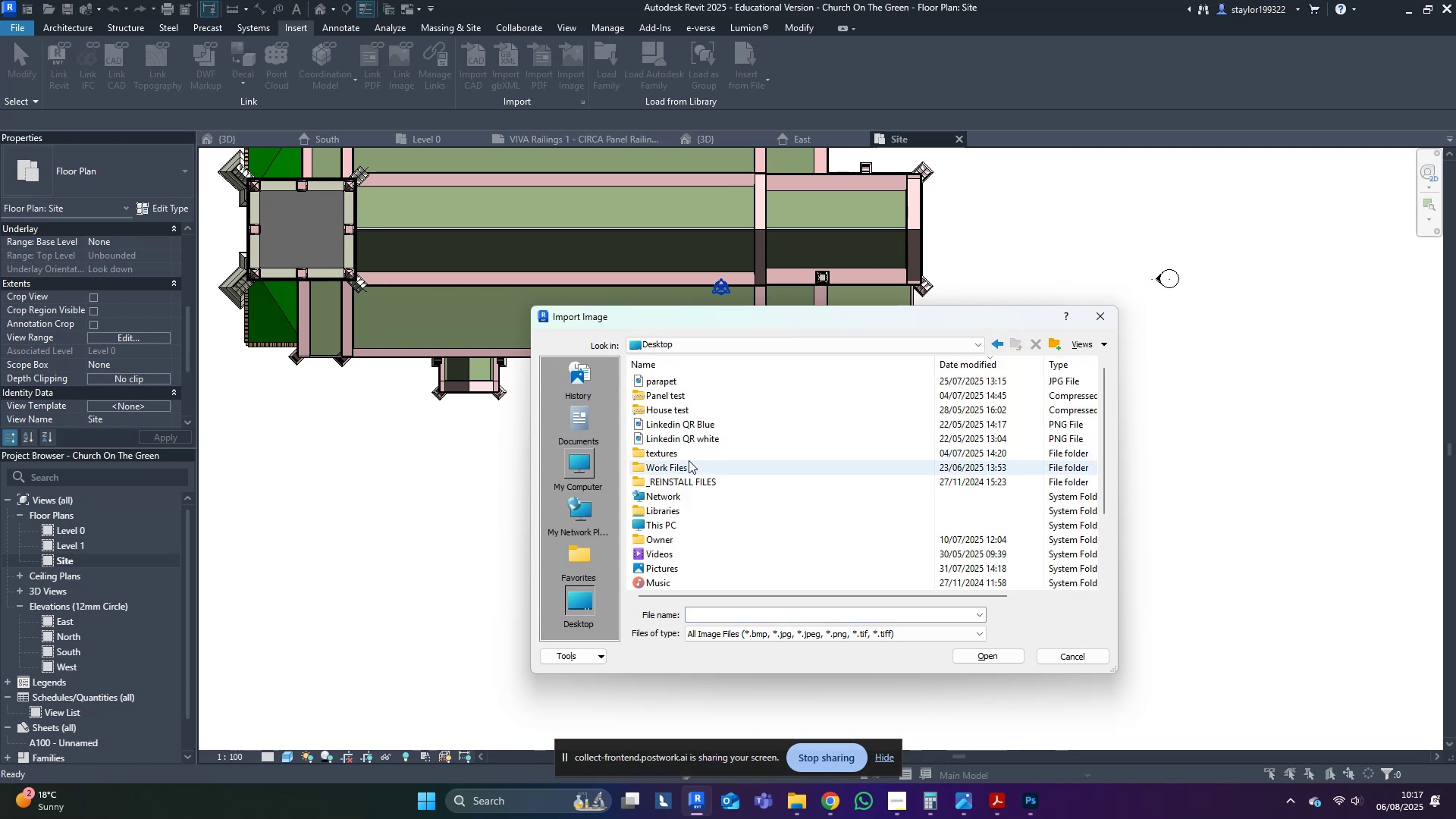 
double_click([686, 466])
 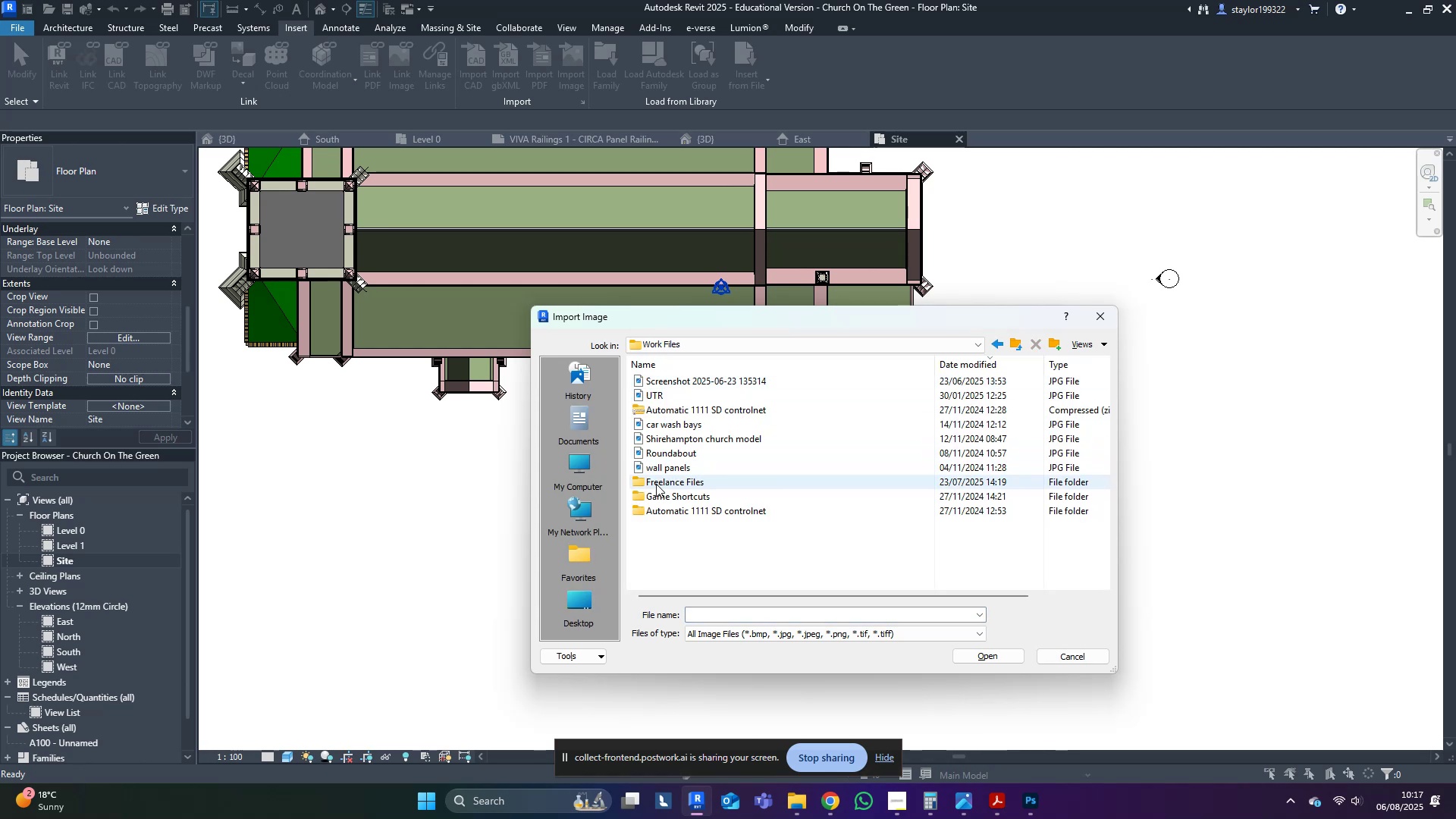 
double_click([656, 484])
 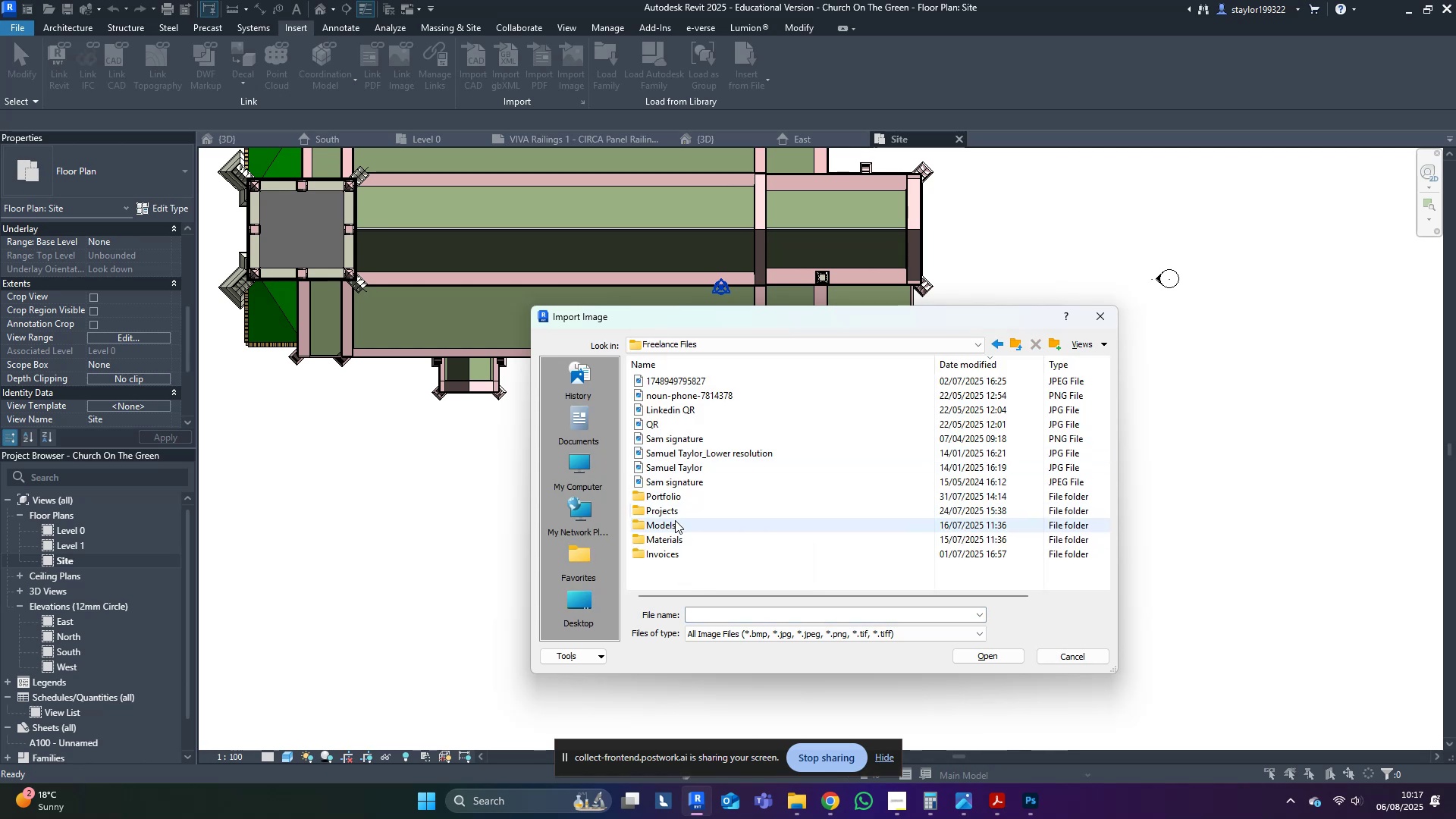 
double_click([676, 509])
 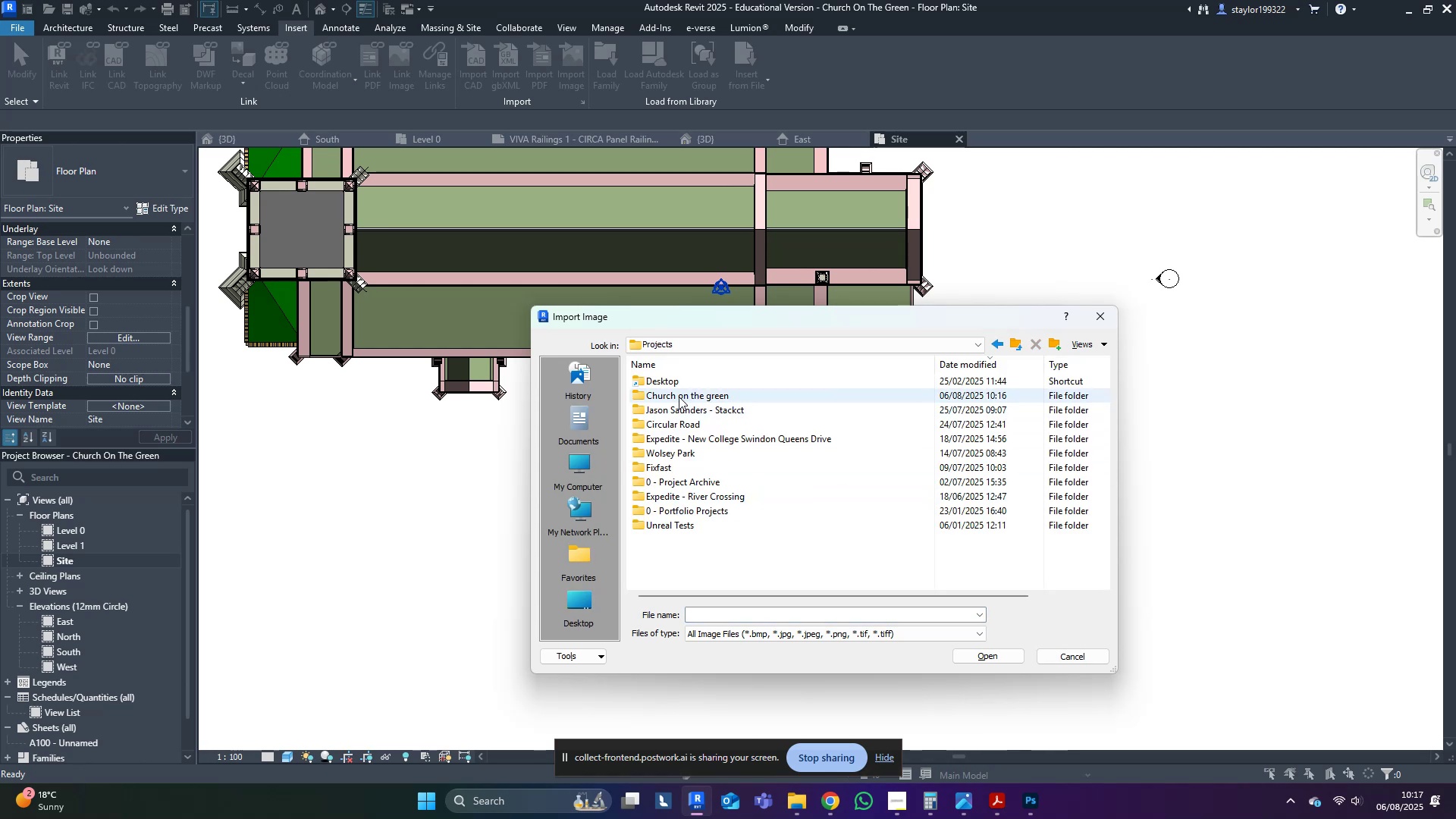 
double_click([679, 395])
 